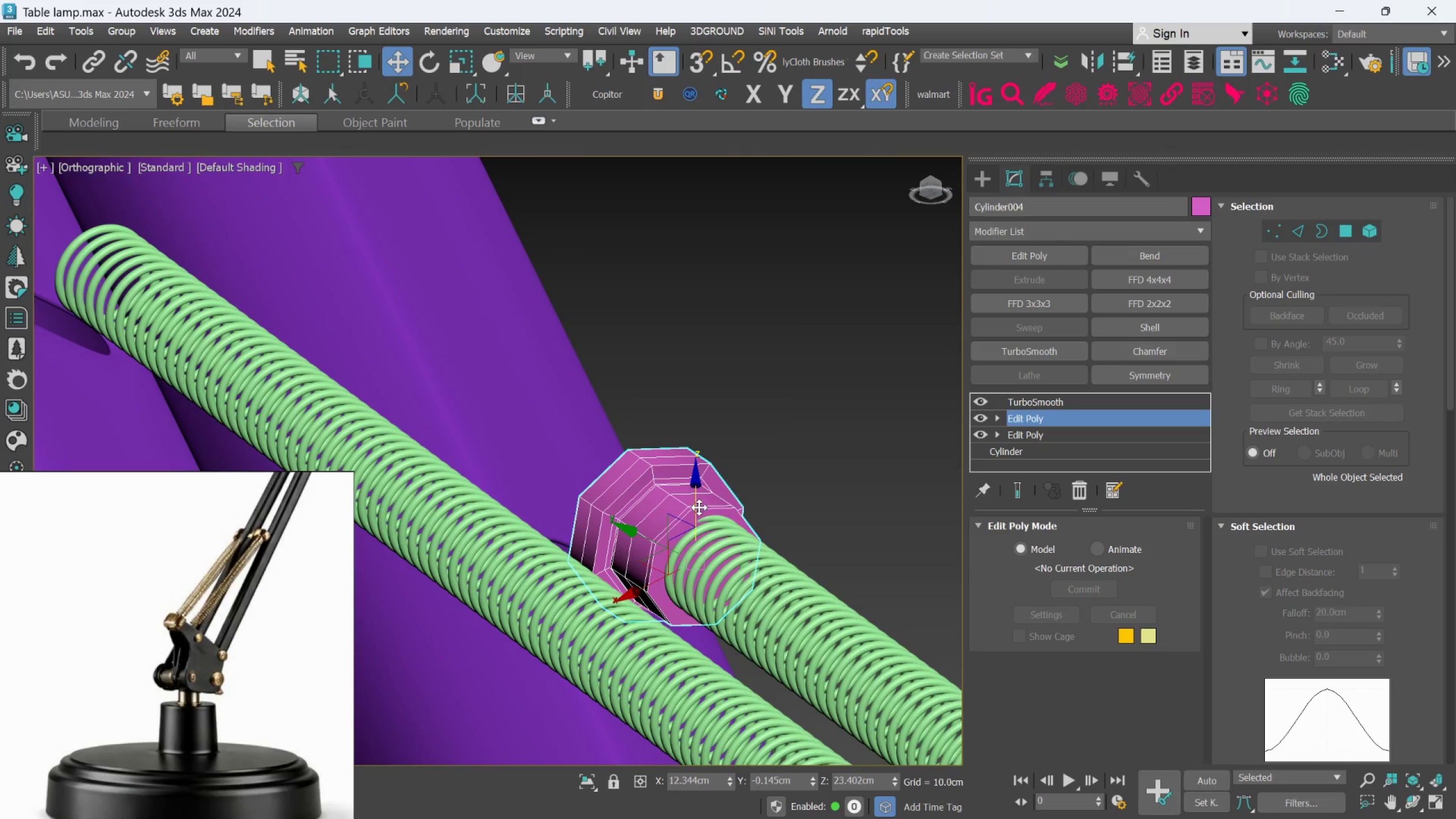 
left_click_drag(start_coordinate=[699, 507], to_coordinate=[688, 515])
 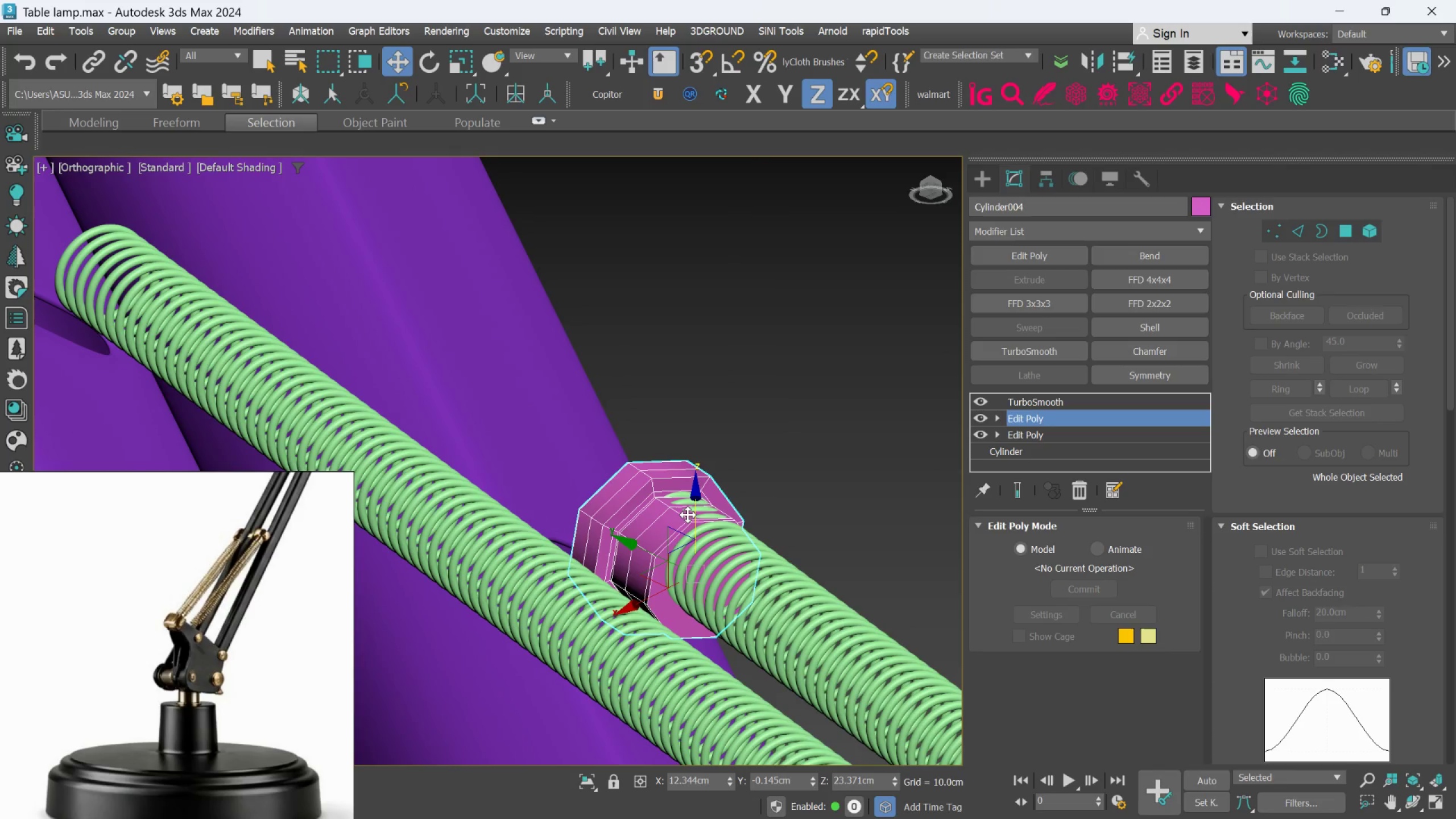 
key(Control+Z)
 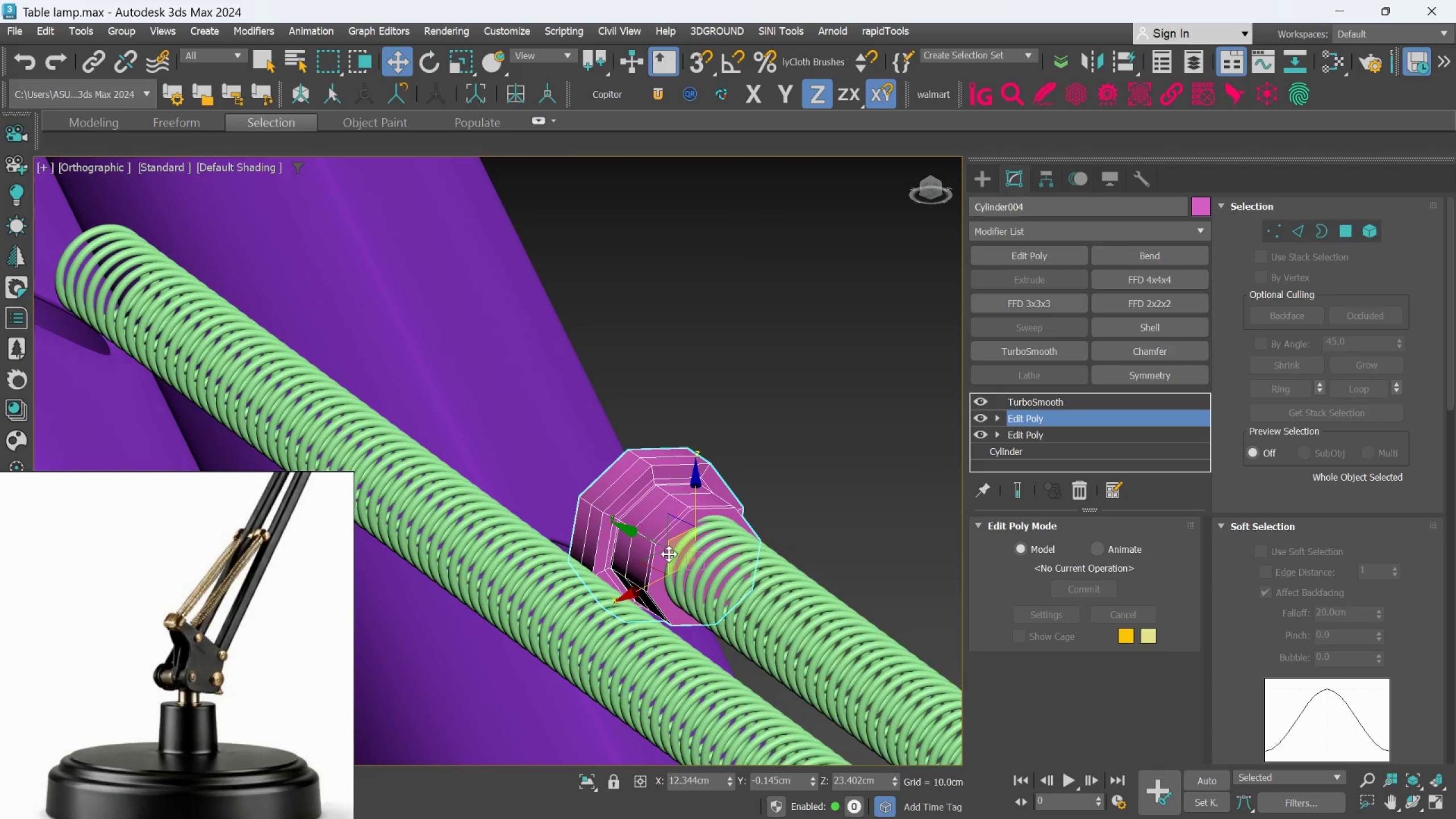 
hold_key(key=AltLeft, duration=1.45)
 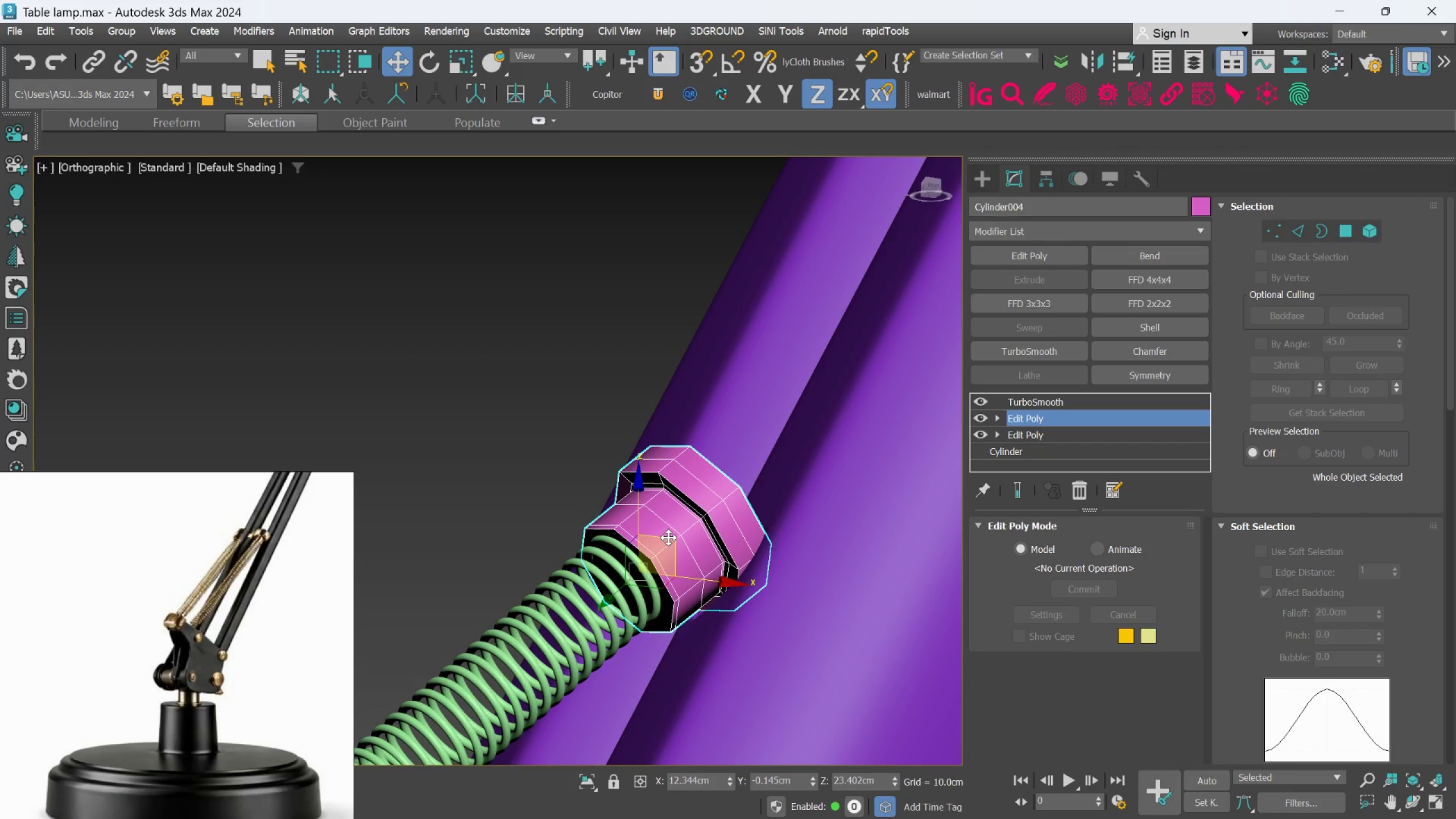 
left_click_drag(start_coordinate=[669, 536], to_coordinate=[677, 546])
 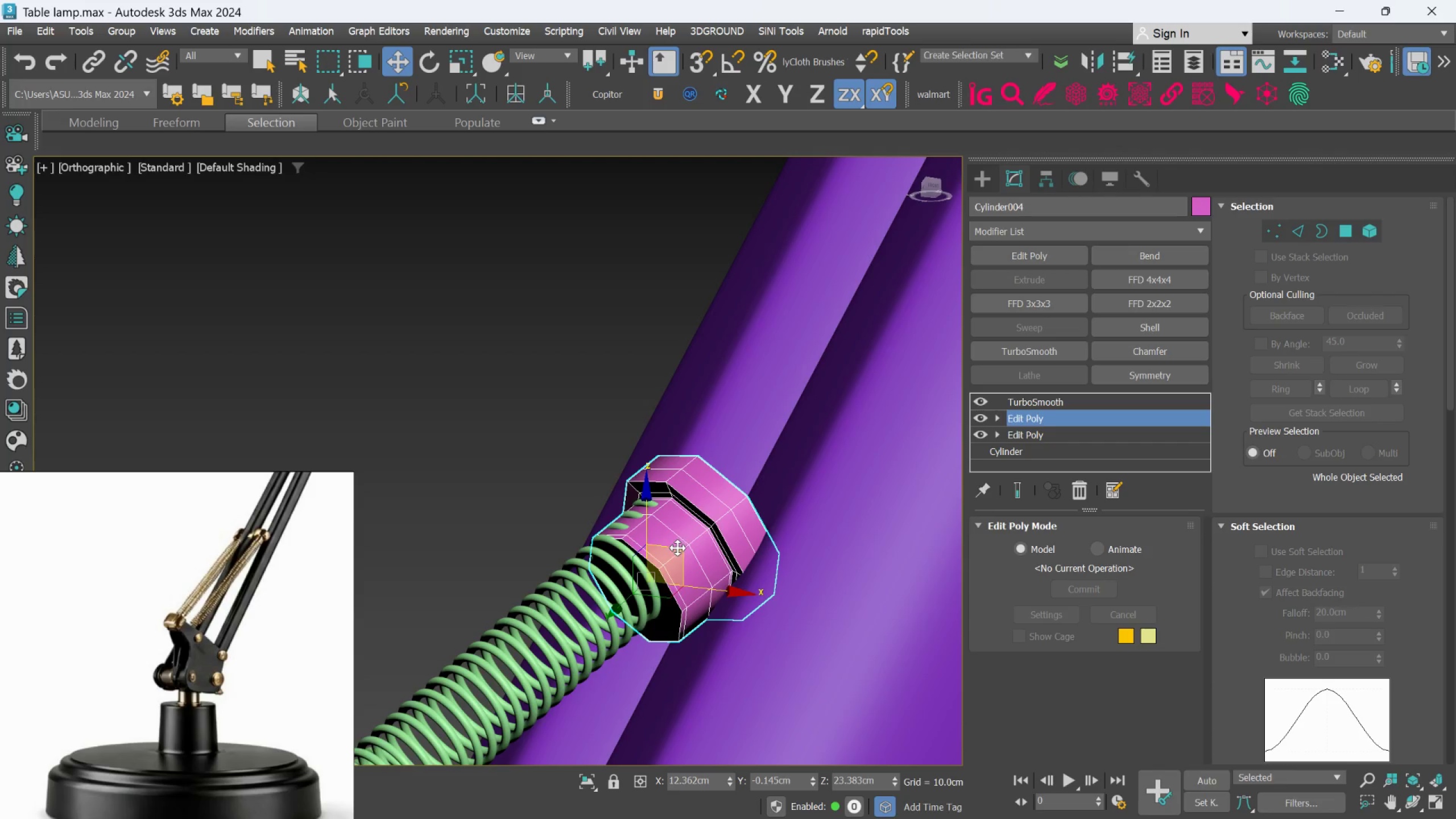 
hold_key(key=AltLeft, duration=1.41)
 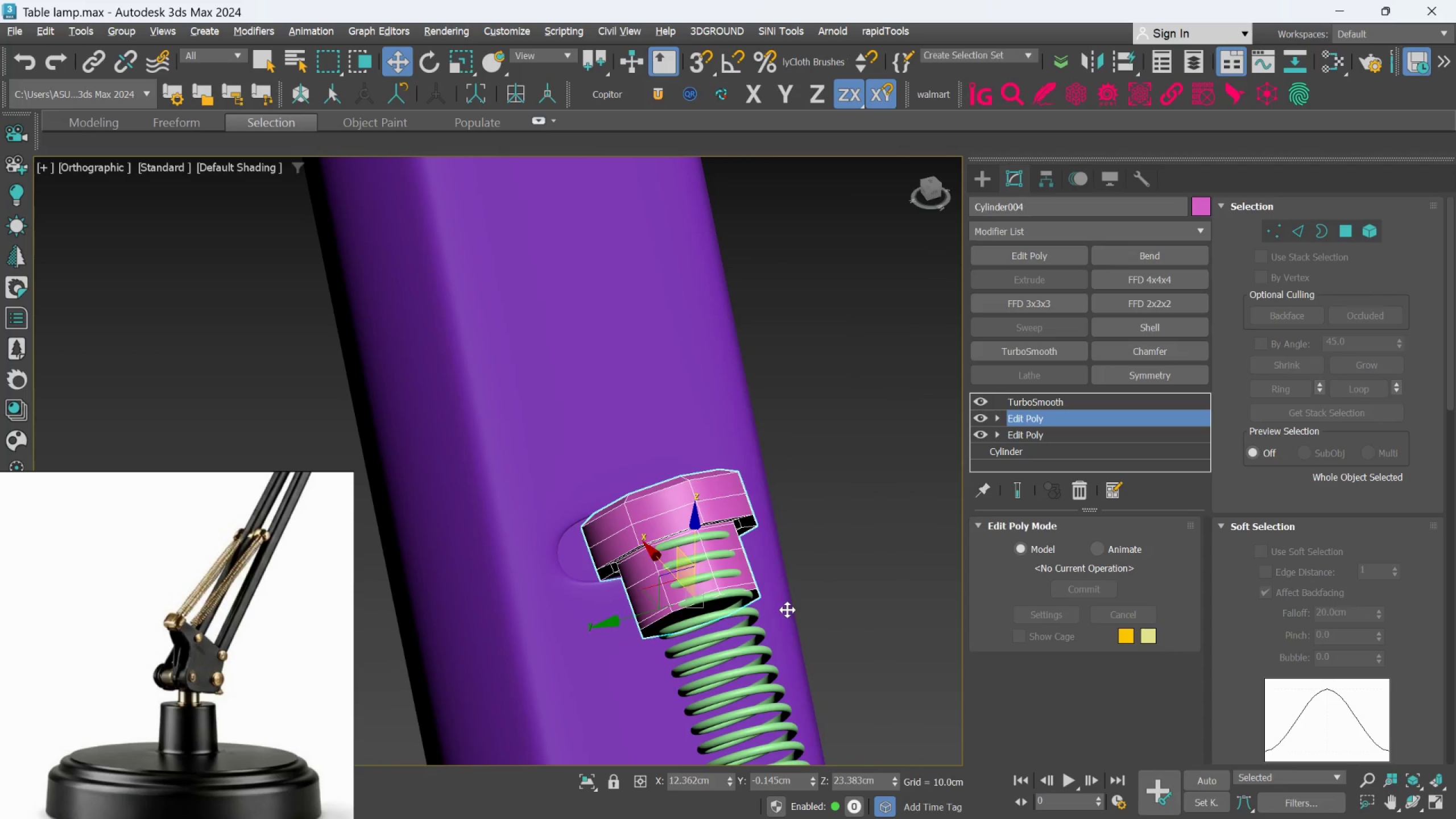 
key(Alt+AltLeft)
 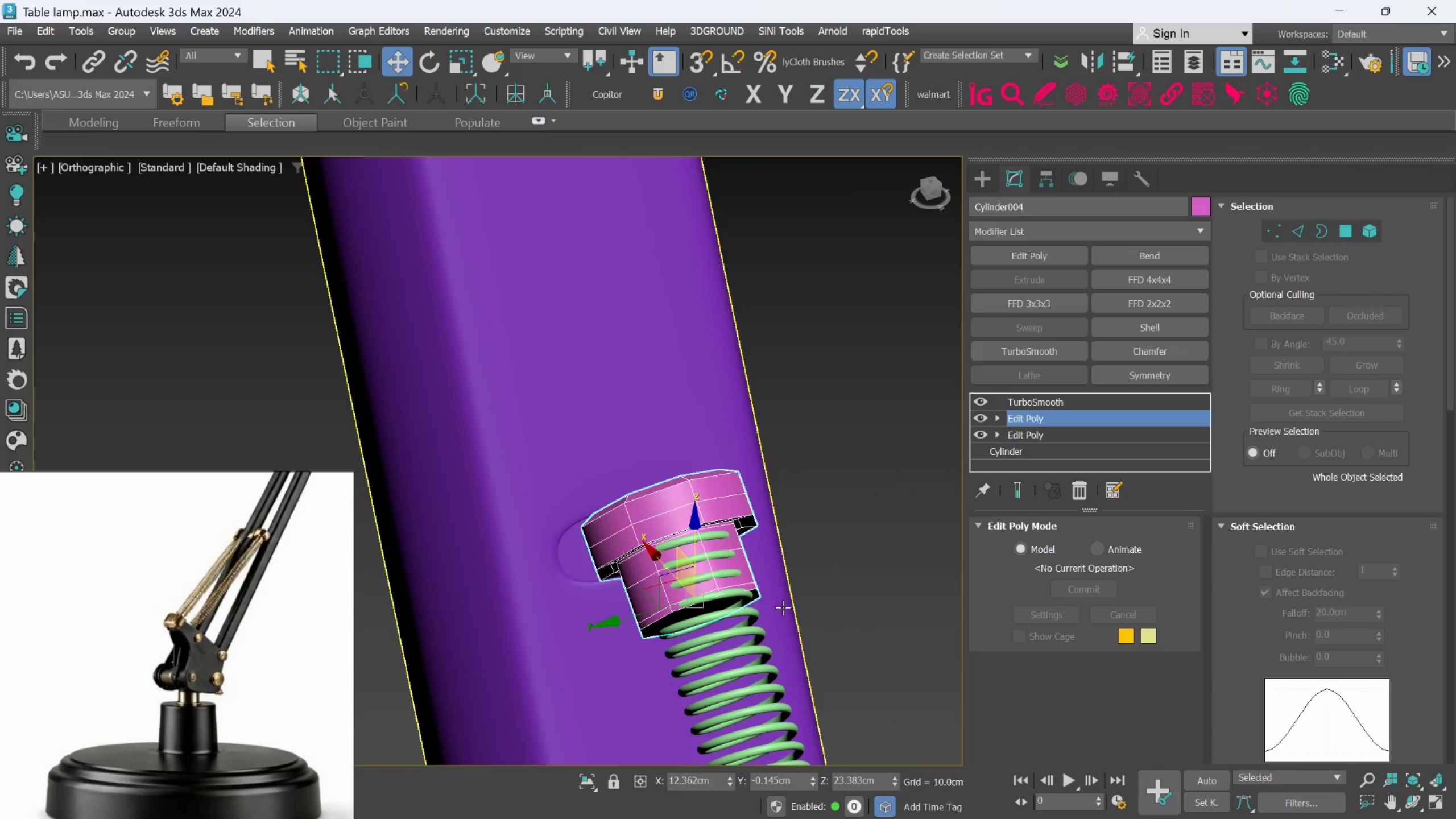 
hold_key(key=AltLeft, duration=0.89)
 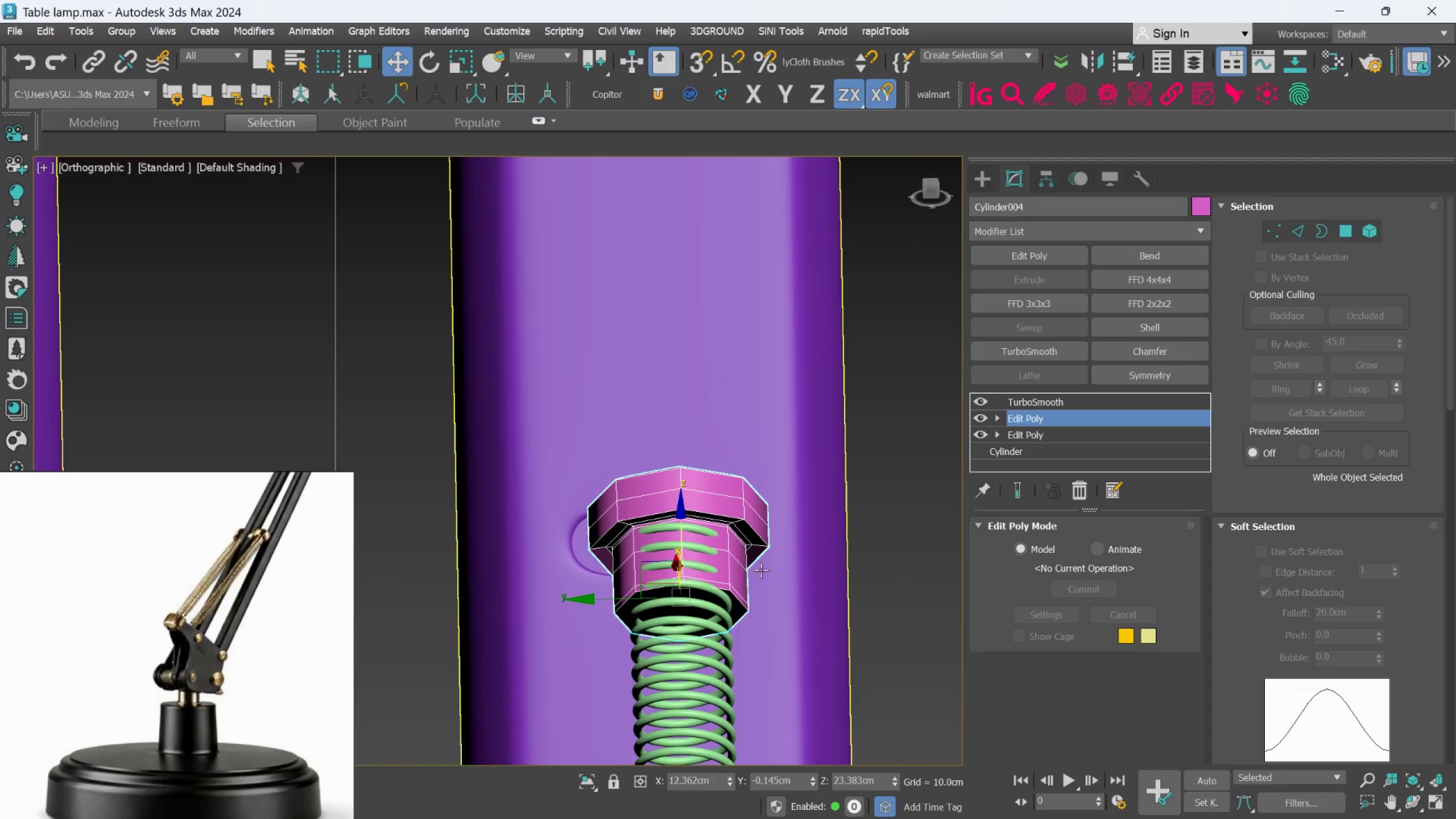 
hold_key(key=AltLeft, duration=0.67)
 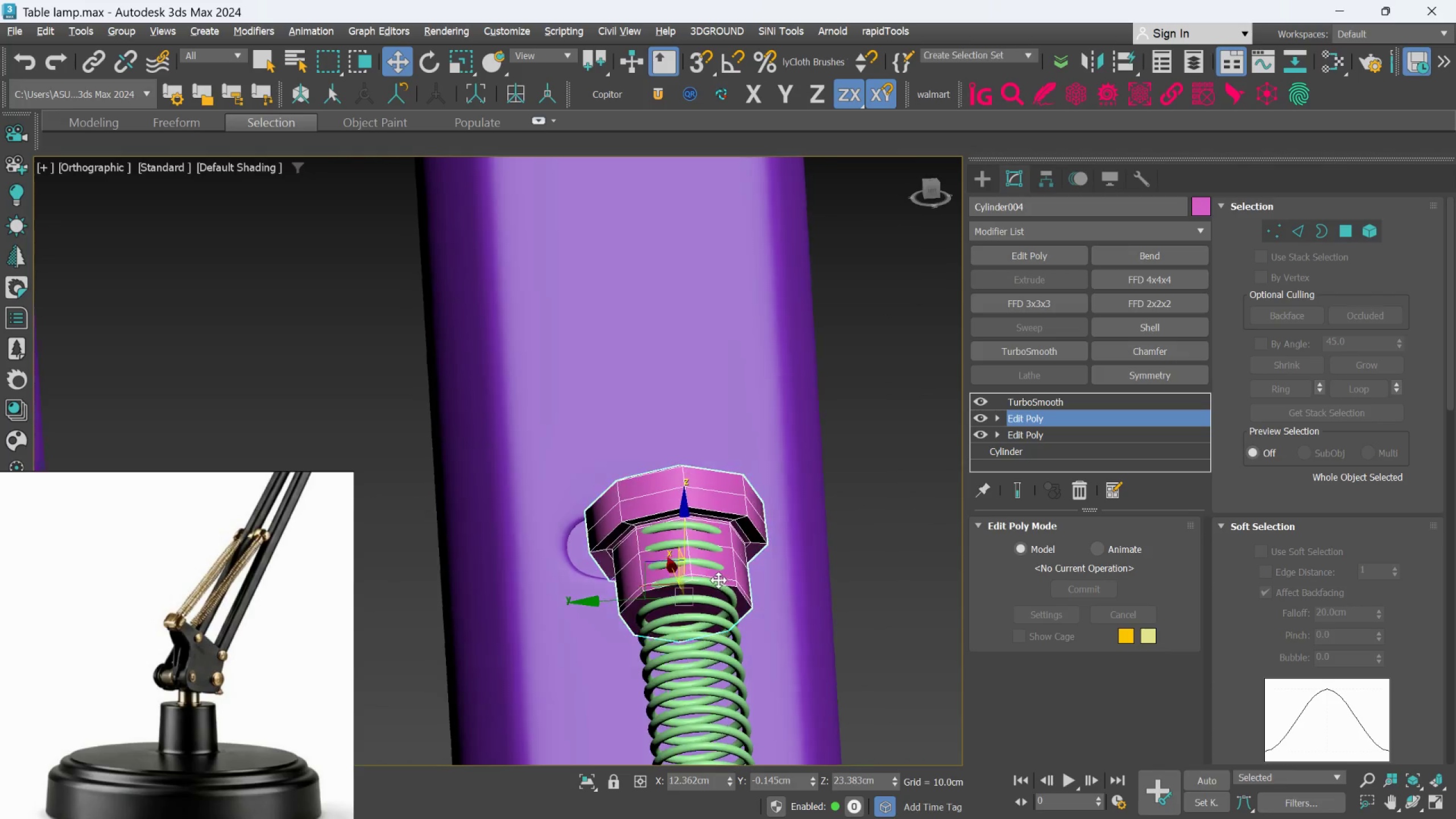 
hold_key(key=AltLeft, duration=1.39)
 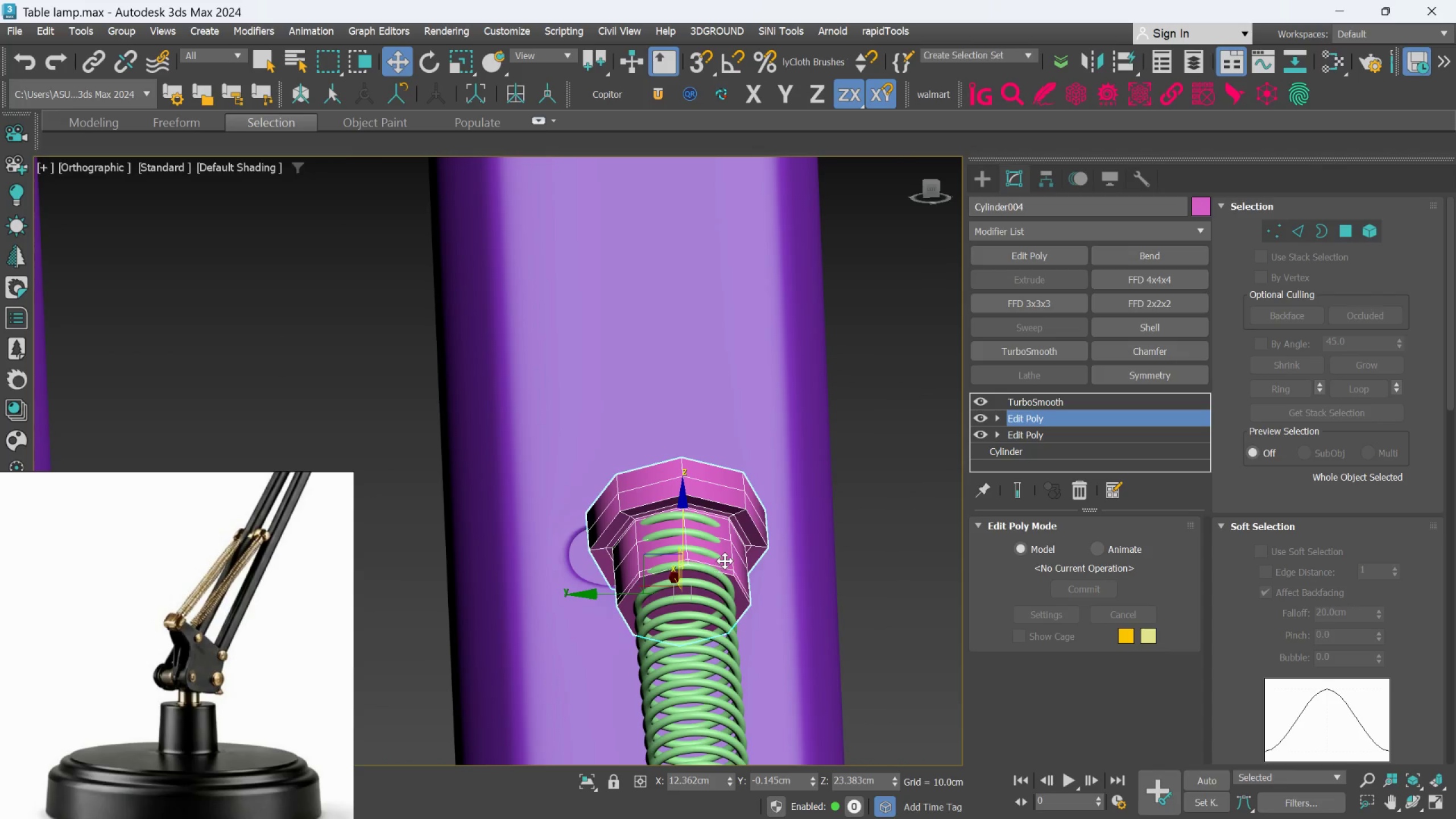 
hold_key(key=AltLeft, duration=0.91)
 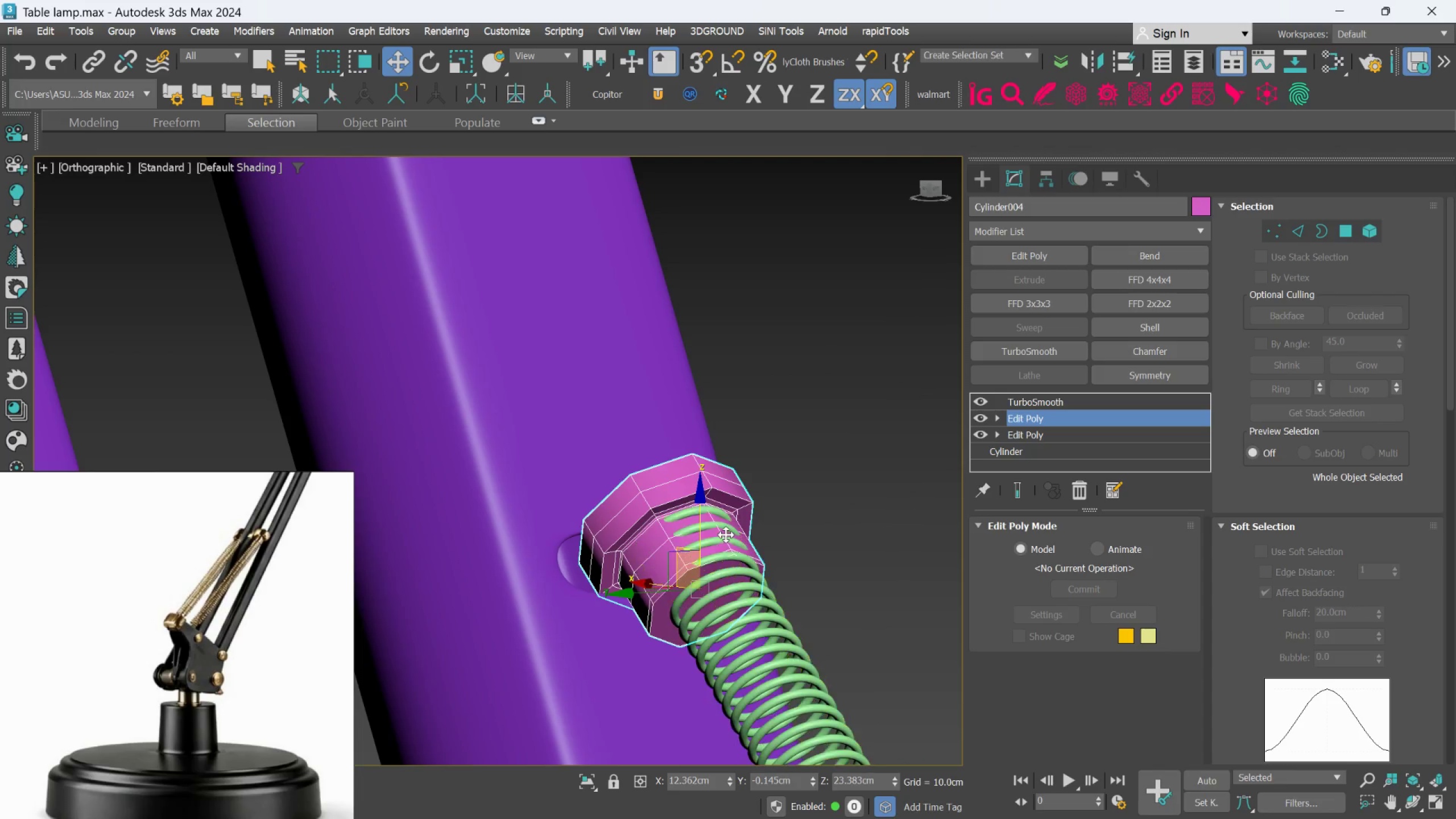 
scroll: coordinate [726, 535], scroll_direction: up, amount: 1.0
 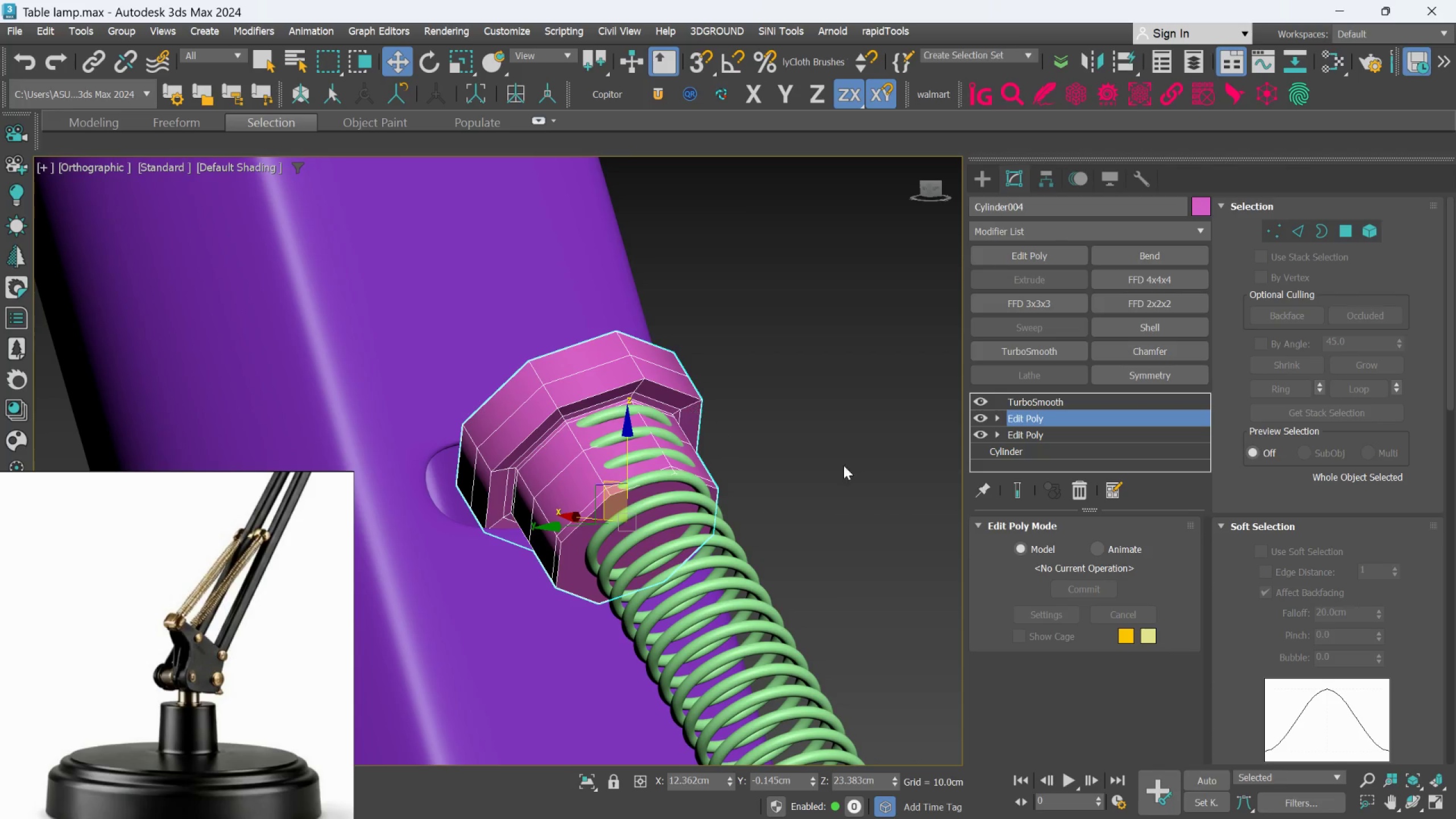 
hold_key(key=AltLeft, duration=0.52)
 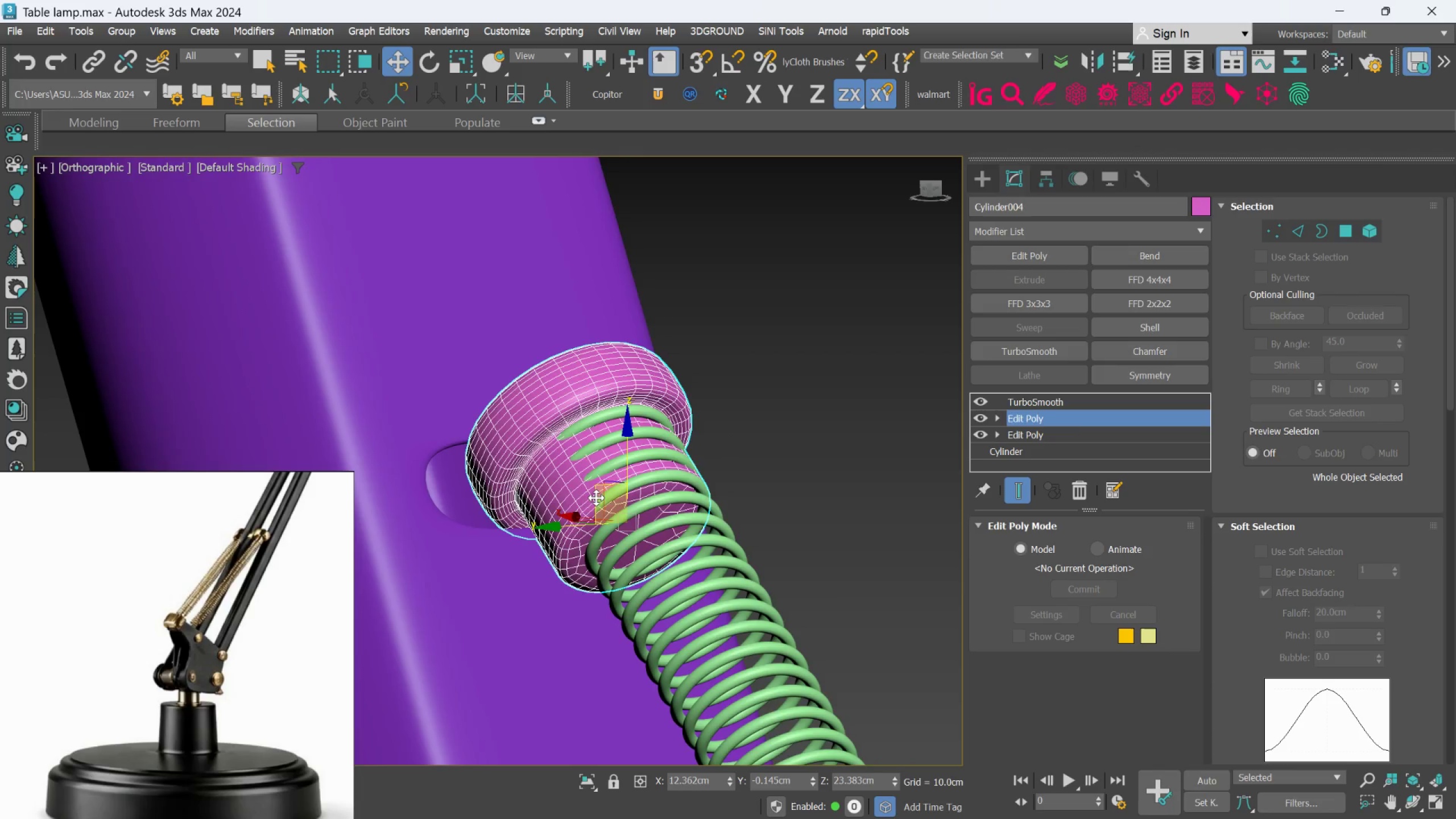 
hold_key(key=AltLeft, duration=1.5)
 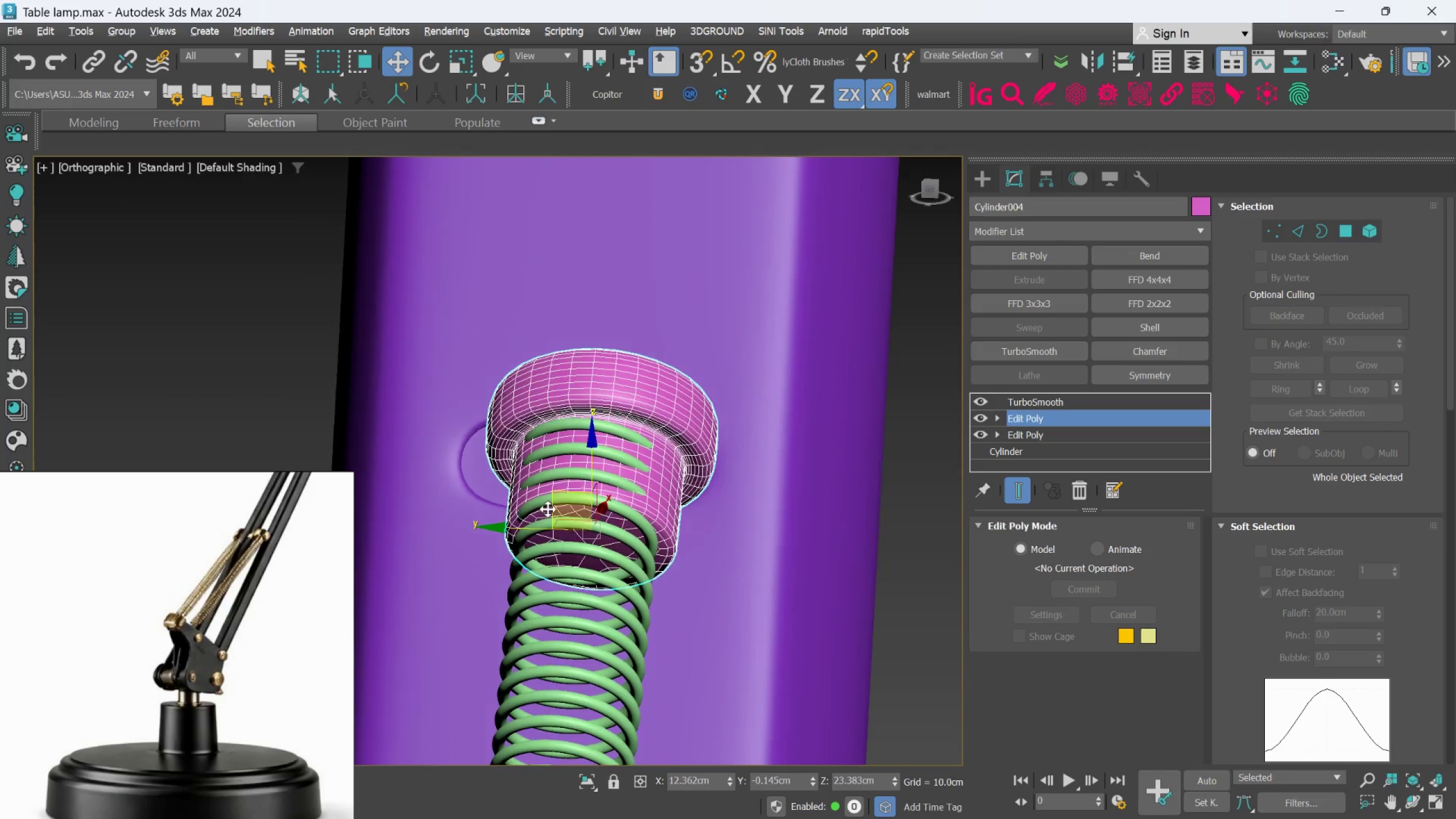 
key(Alt+AltLeft)
 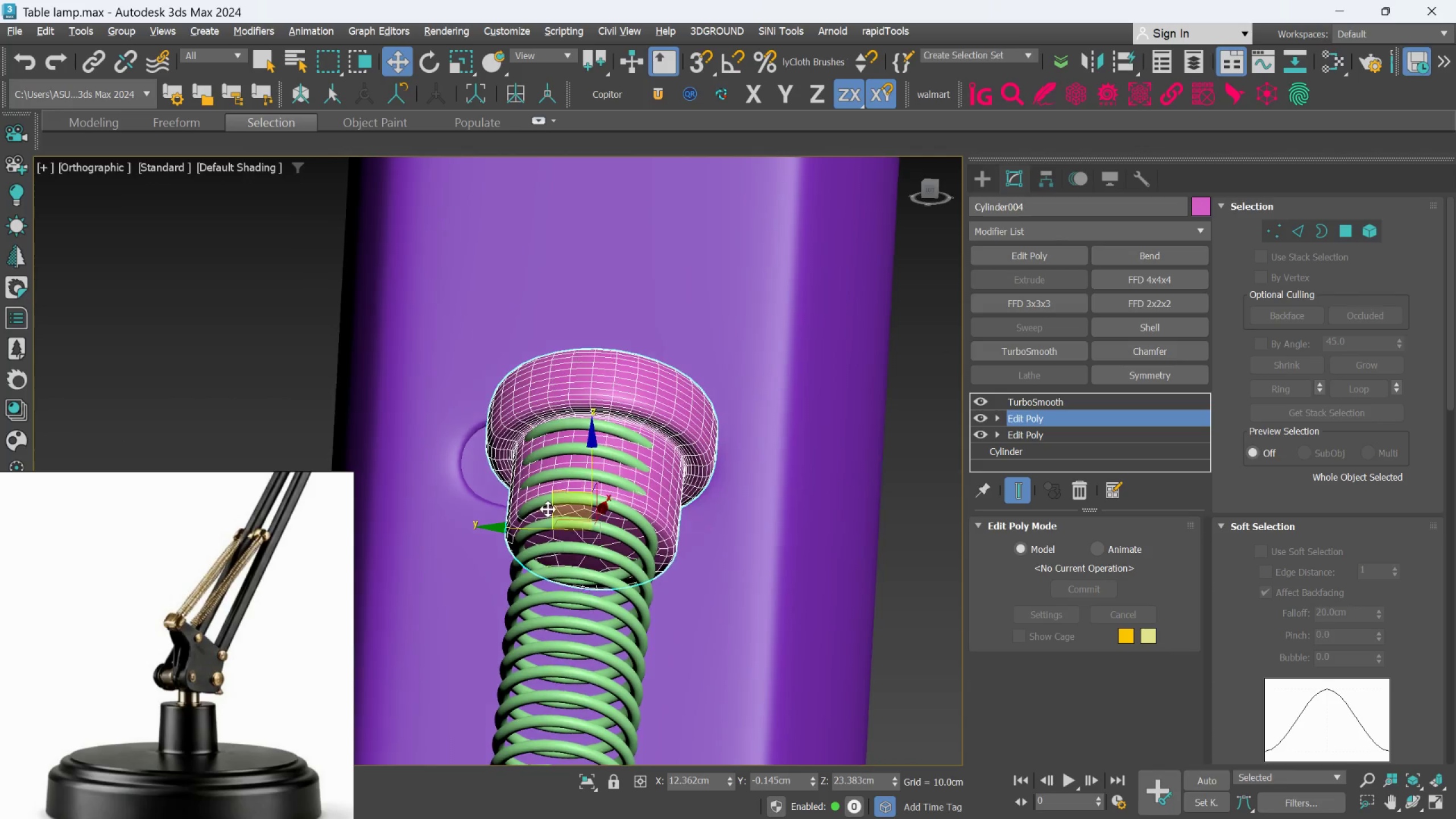 
key(Alt+AltLeft)
 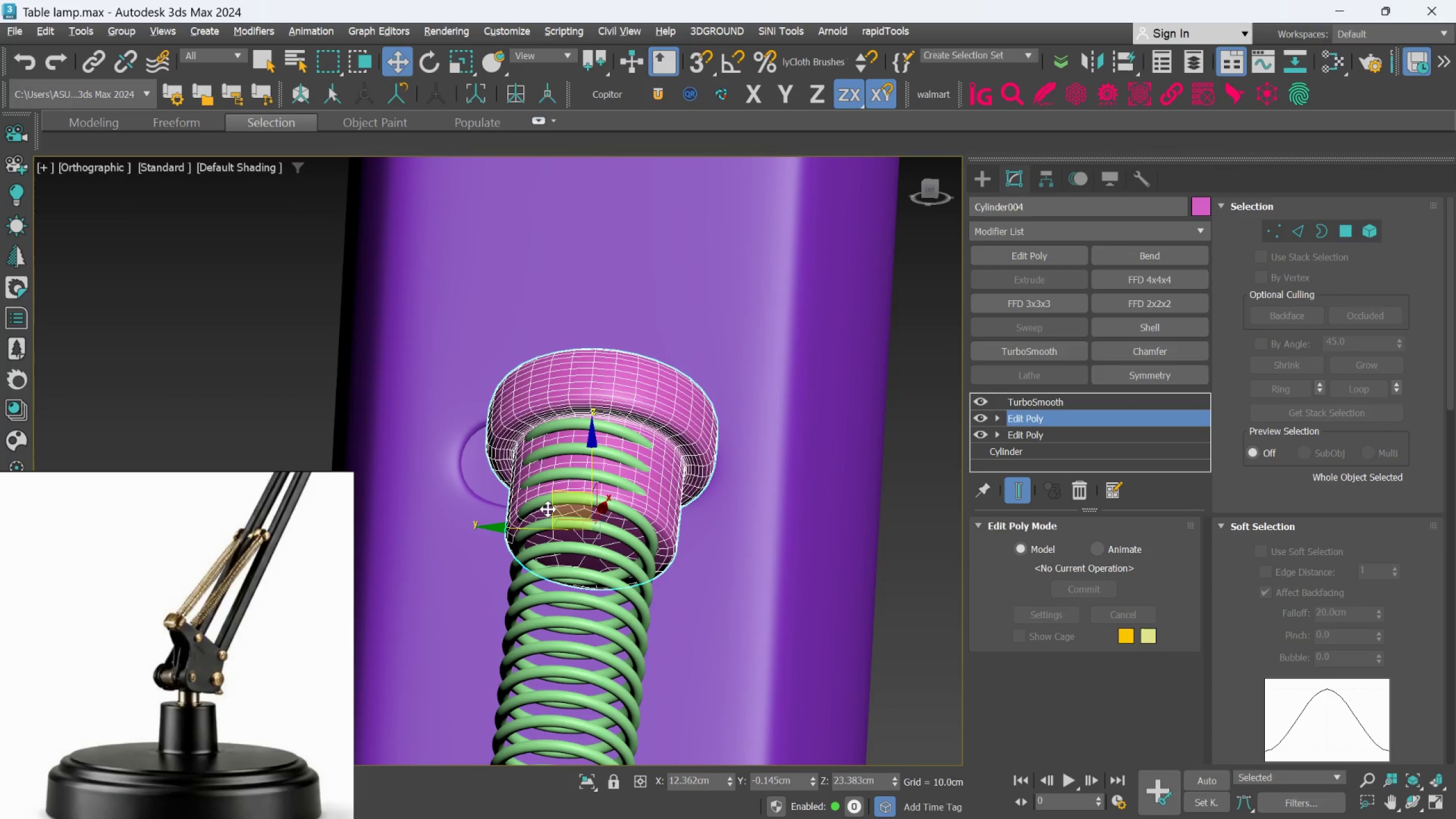 
key(Alt+AltLeft)
 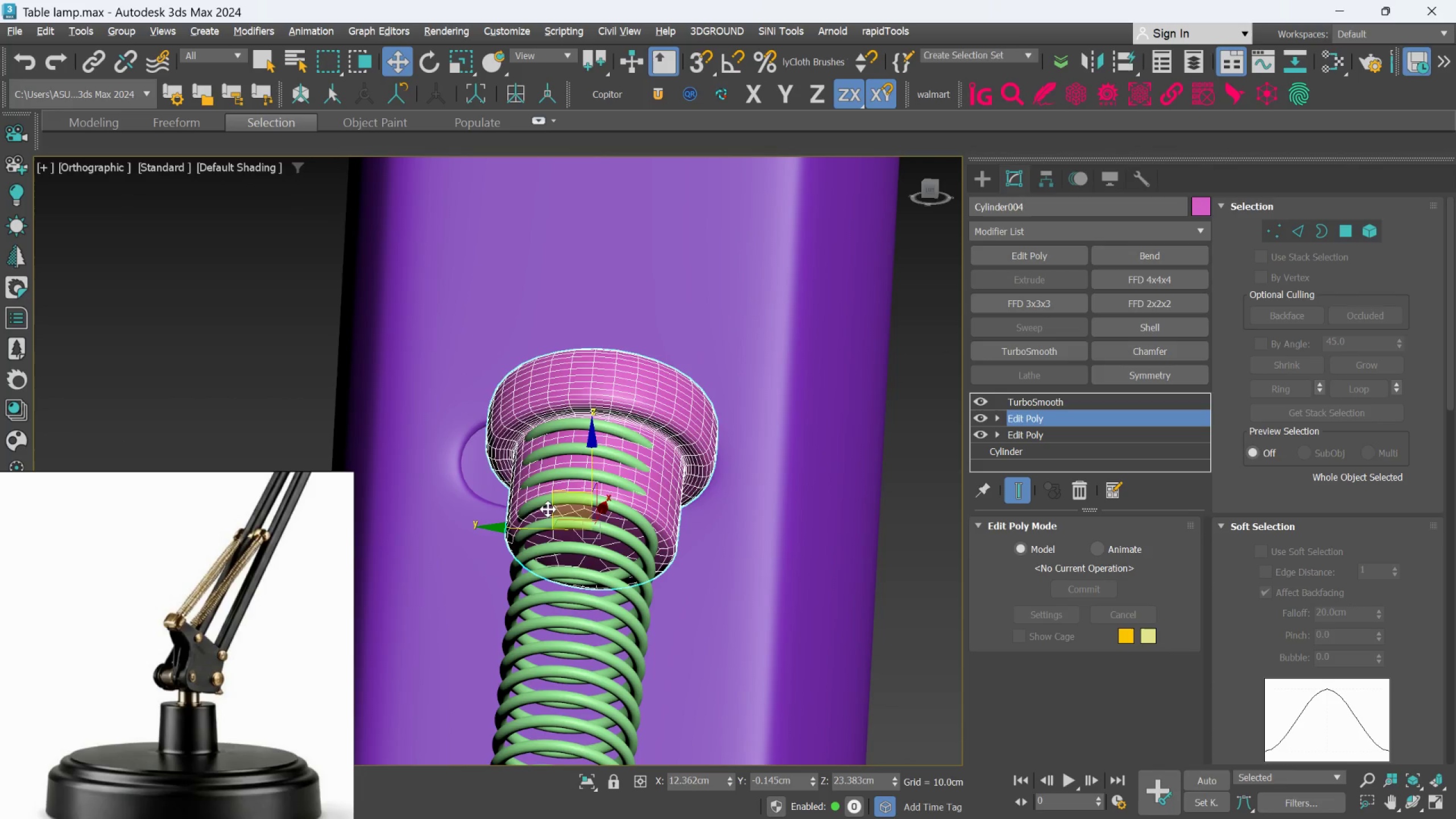 
key(Alt+AltLeft)
 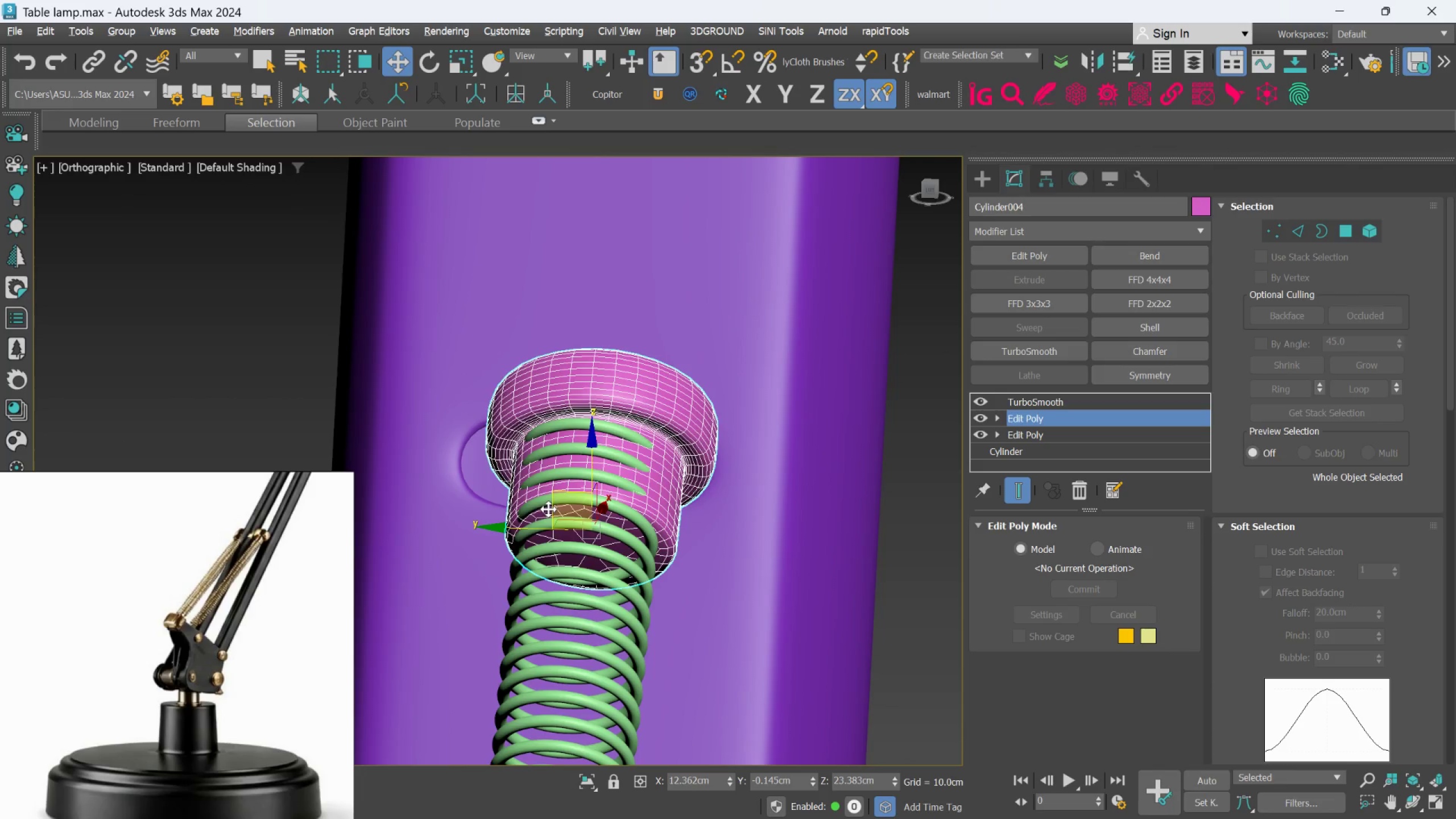 
key(Alt+AltLeft)
 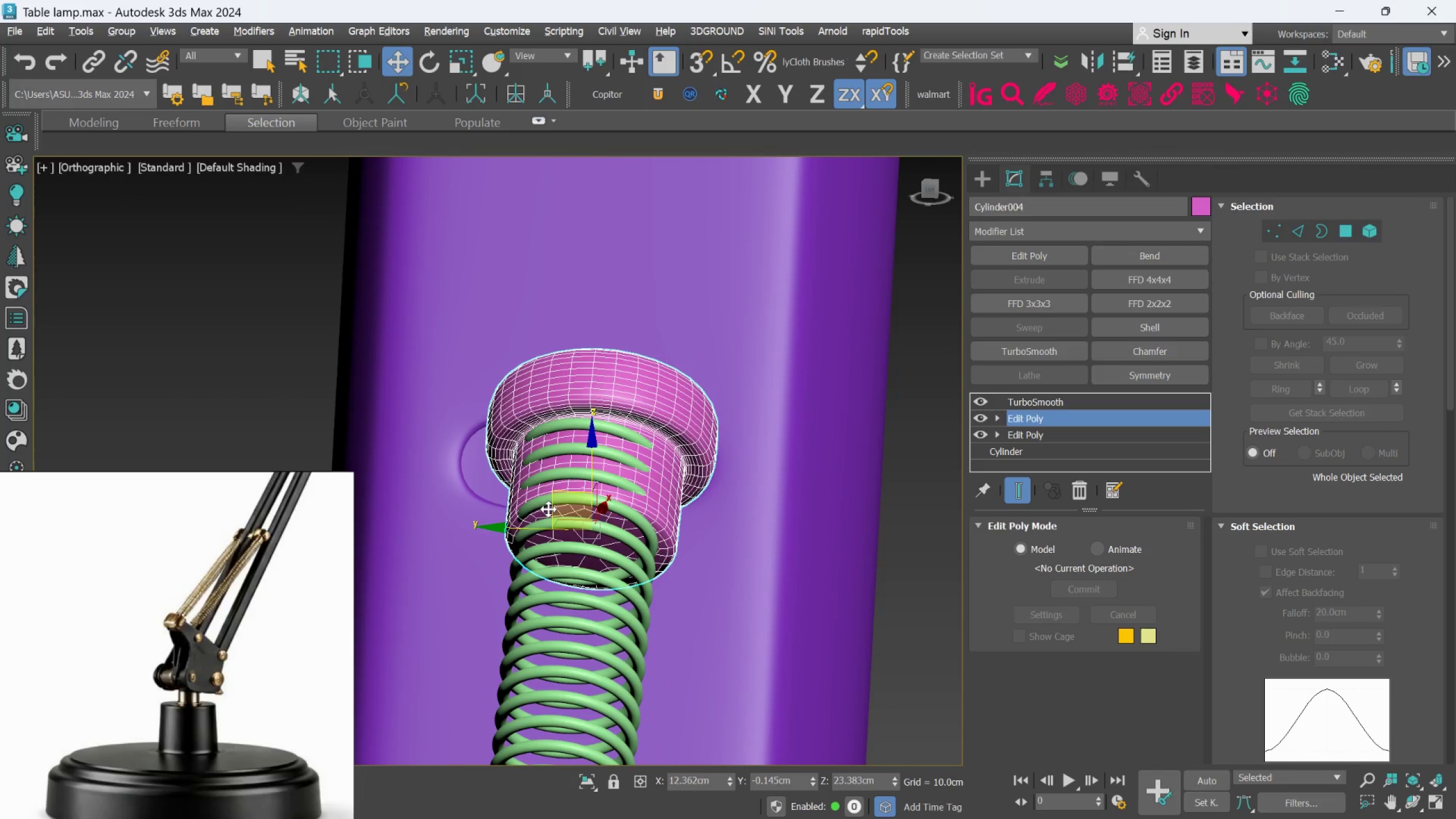 
key(Alt+AltLeft)
 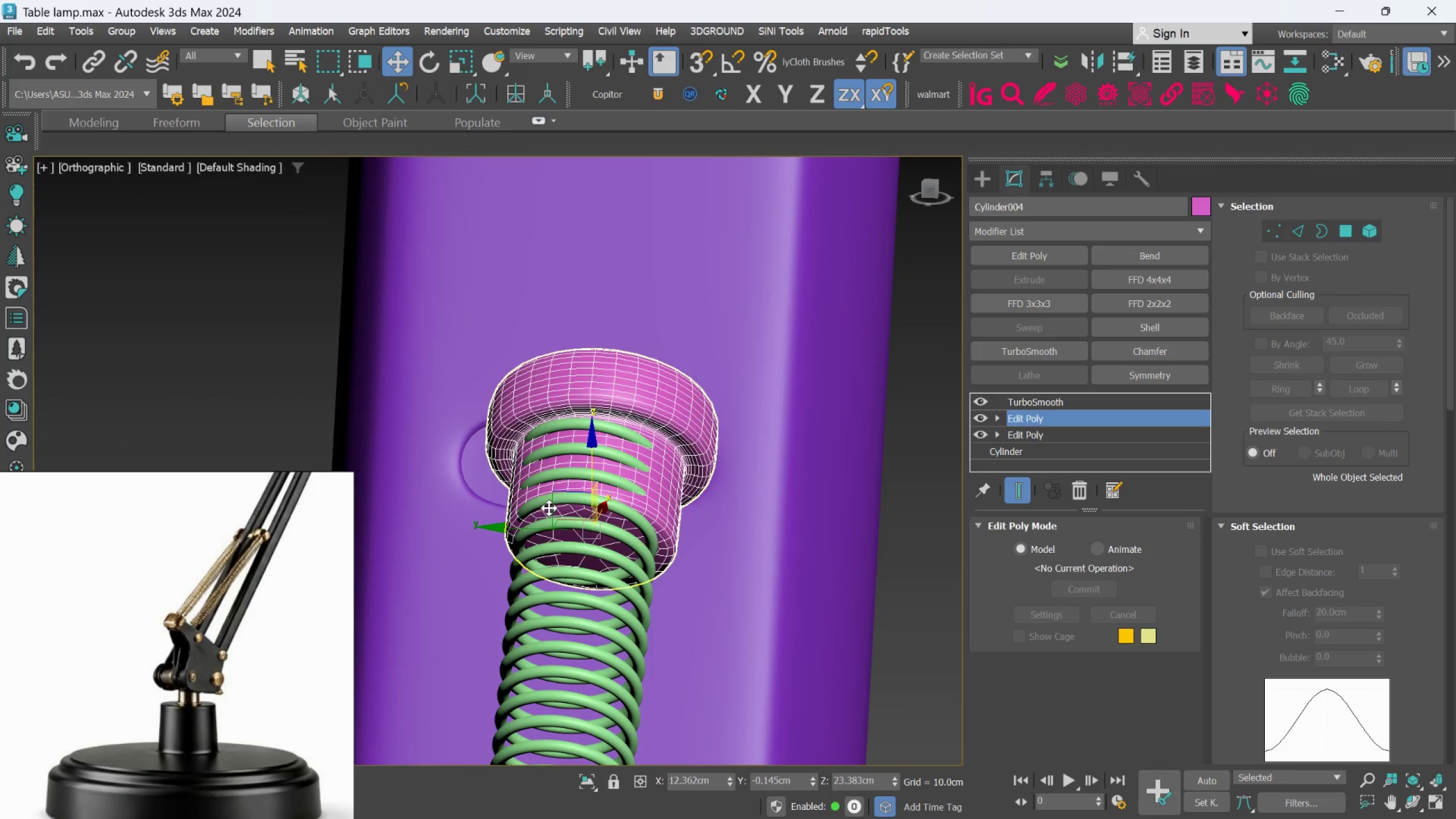 
hold_key(key=AltLeft, duration=1.5)
 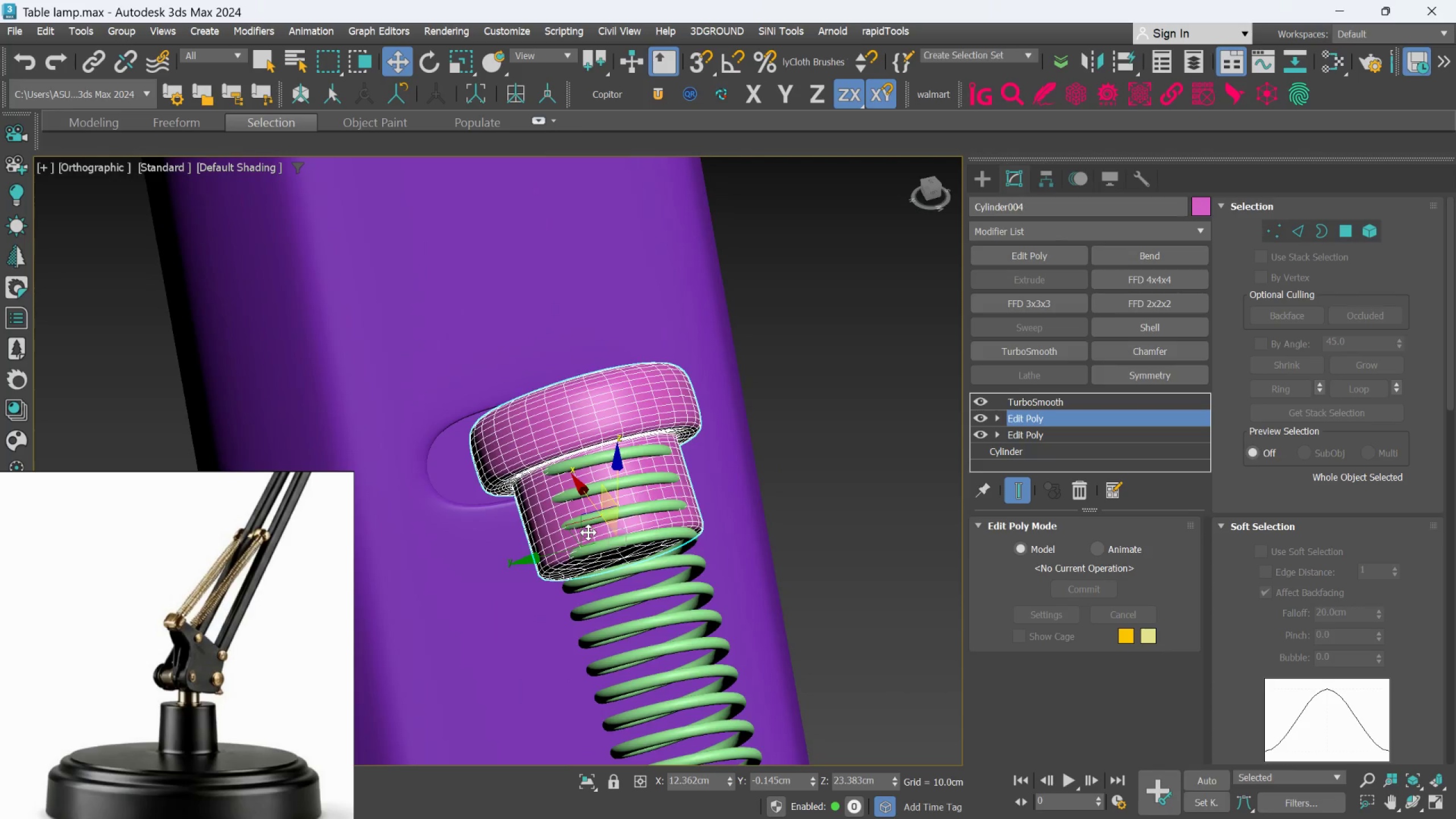 
hold_key(key=AltLeft, duration=0.33)
 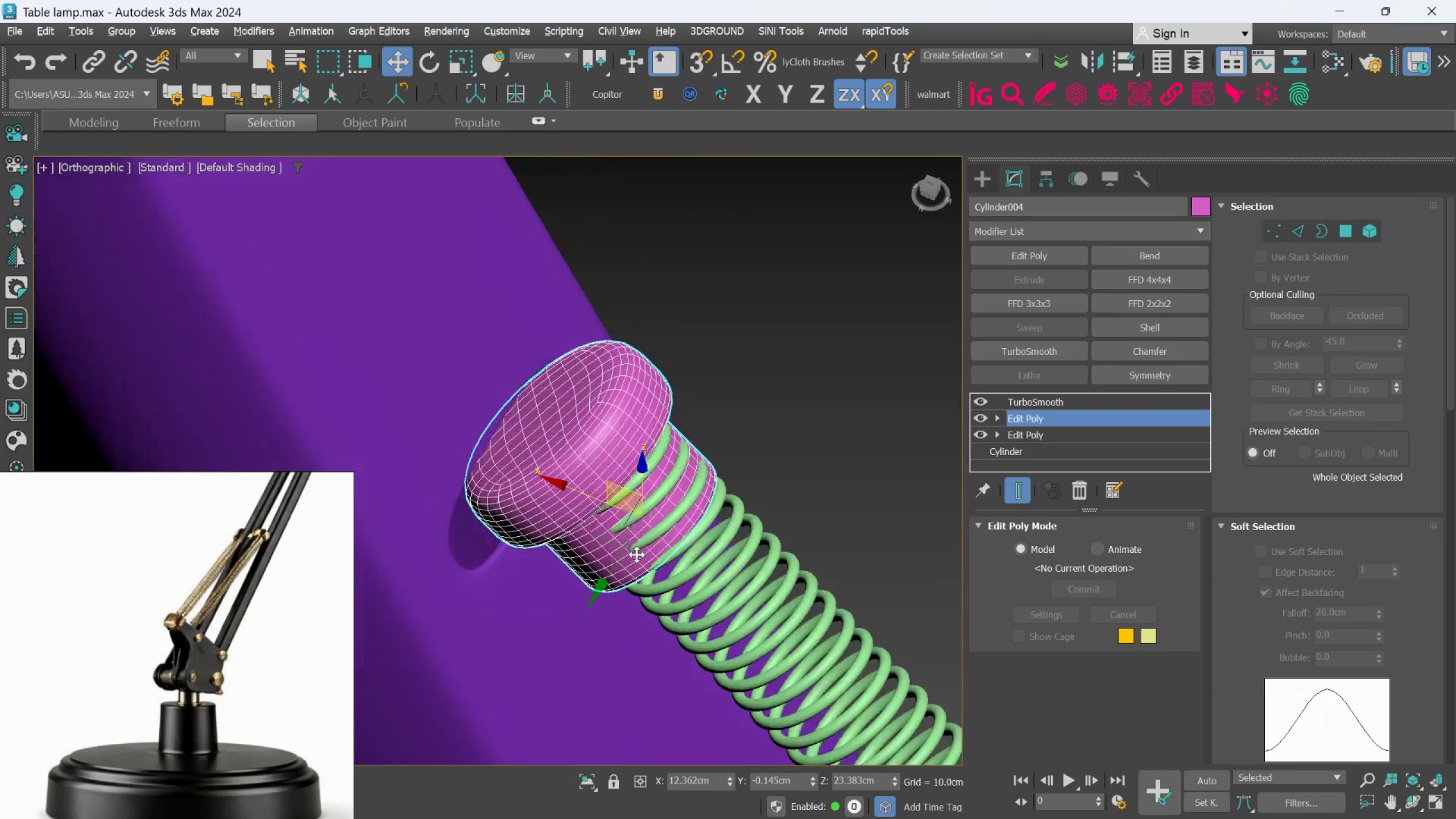 
hold_key(key=AltLeft, duration=1.3)
 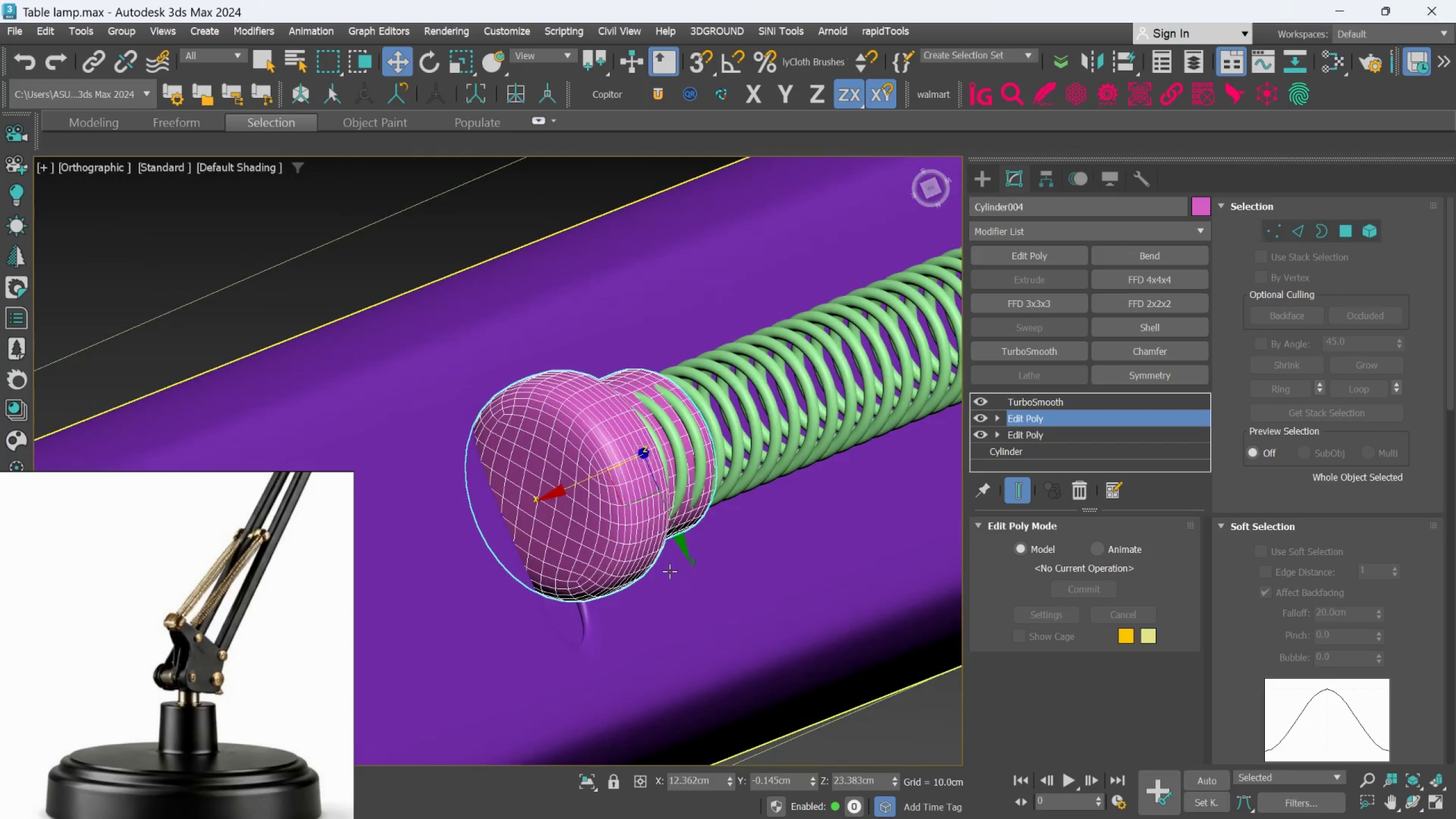 
hold_key(key=AltLeft, duration=1.12)
 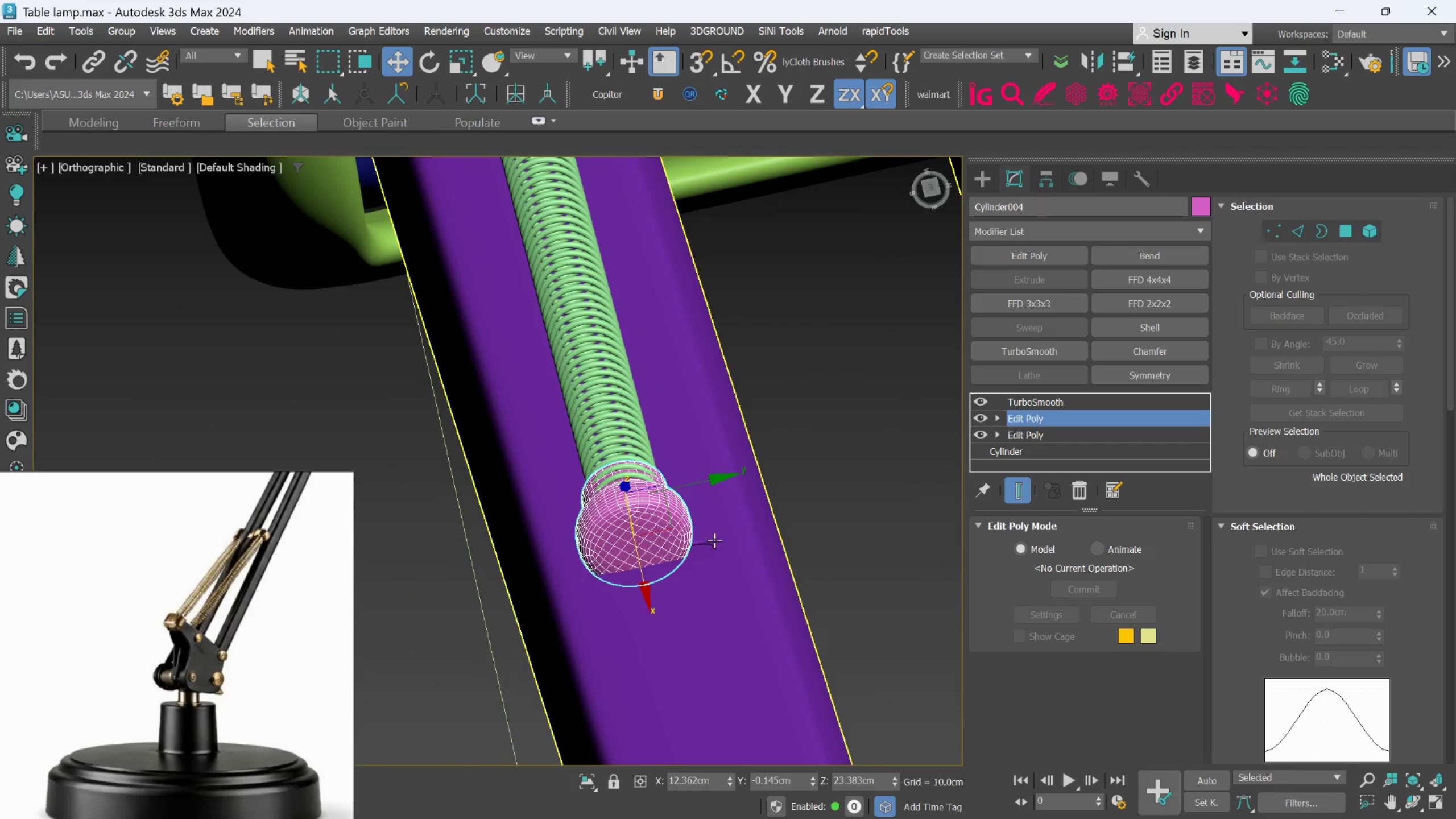 
scroll: coordinate [663, 565], scroll_direction: down, amount: 2.0
 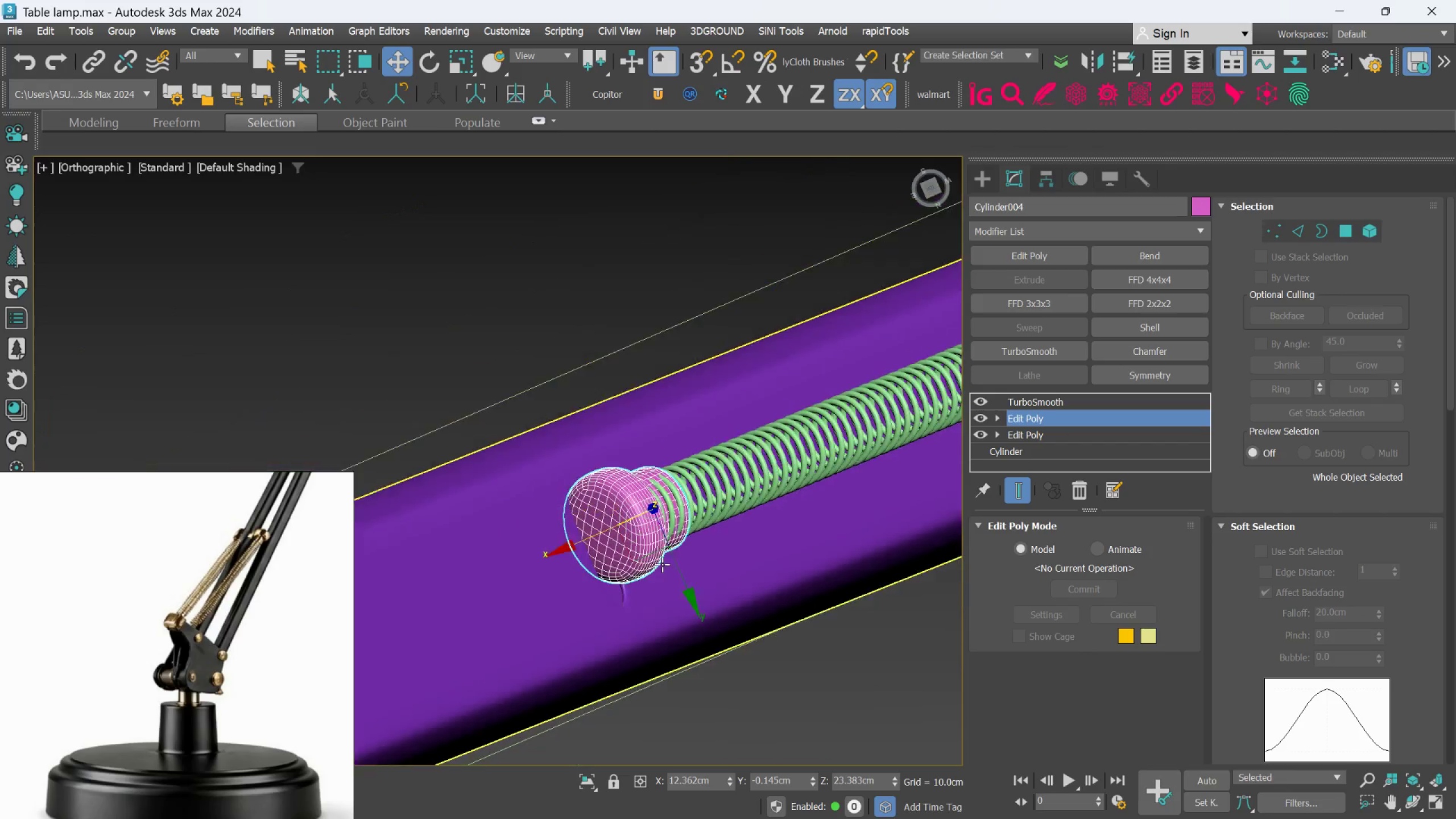 
hold_key(key=AltLeft, duration=0.72)
 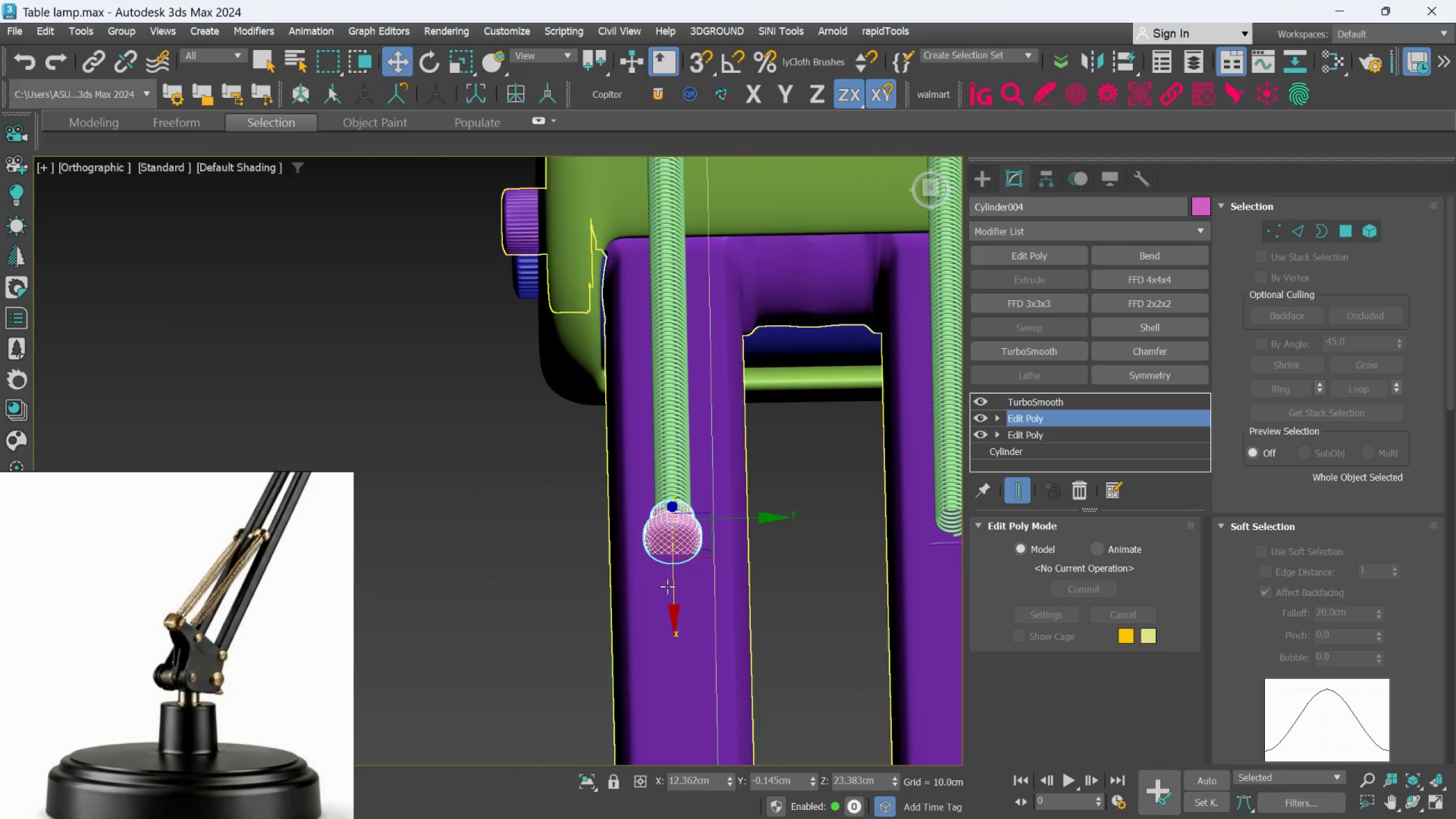 
scroll: coordinate [714, 540], scroll_direction: down, amount: 2.0
 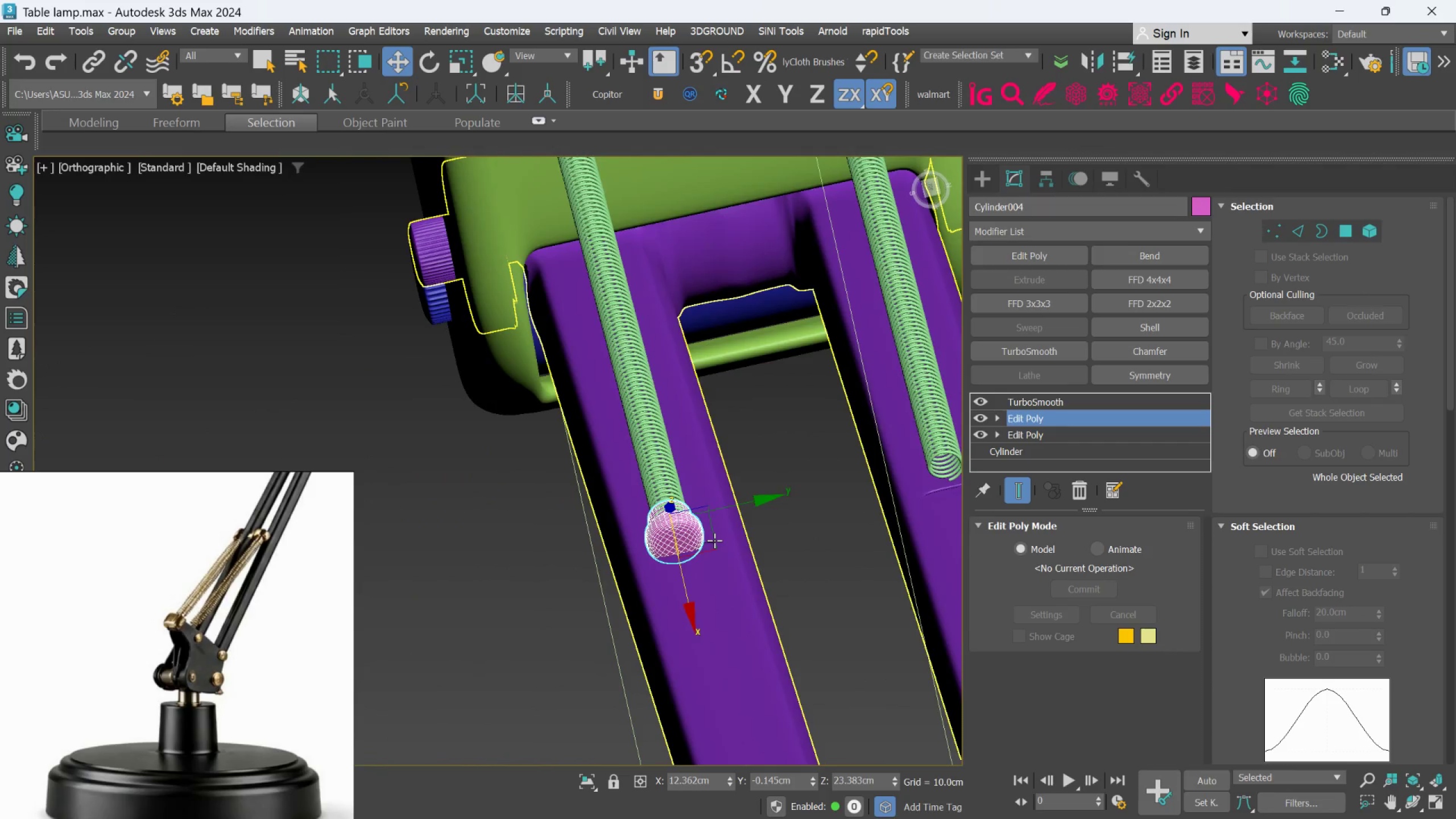 
scroll: coordinate [676, 556], scroll_direction: up, amount: 4.0
 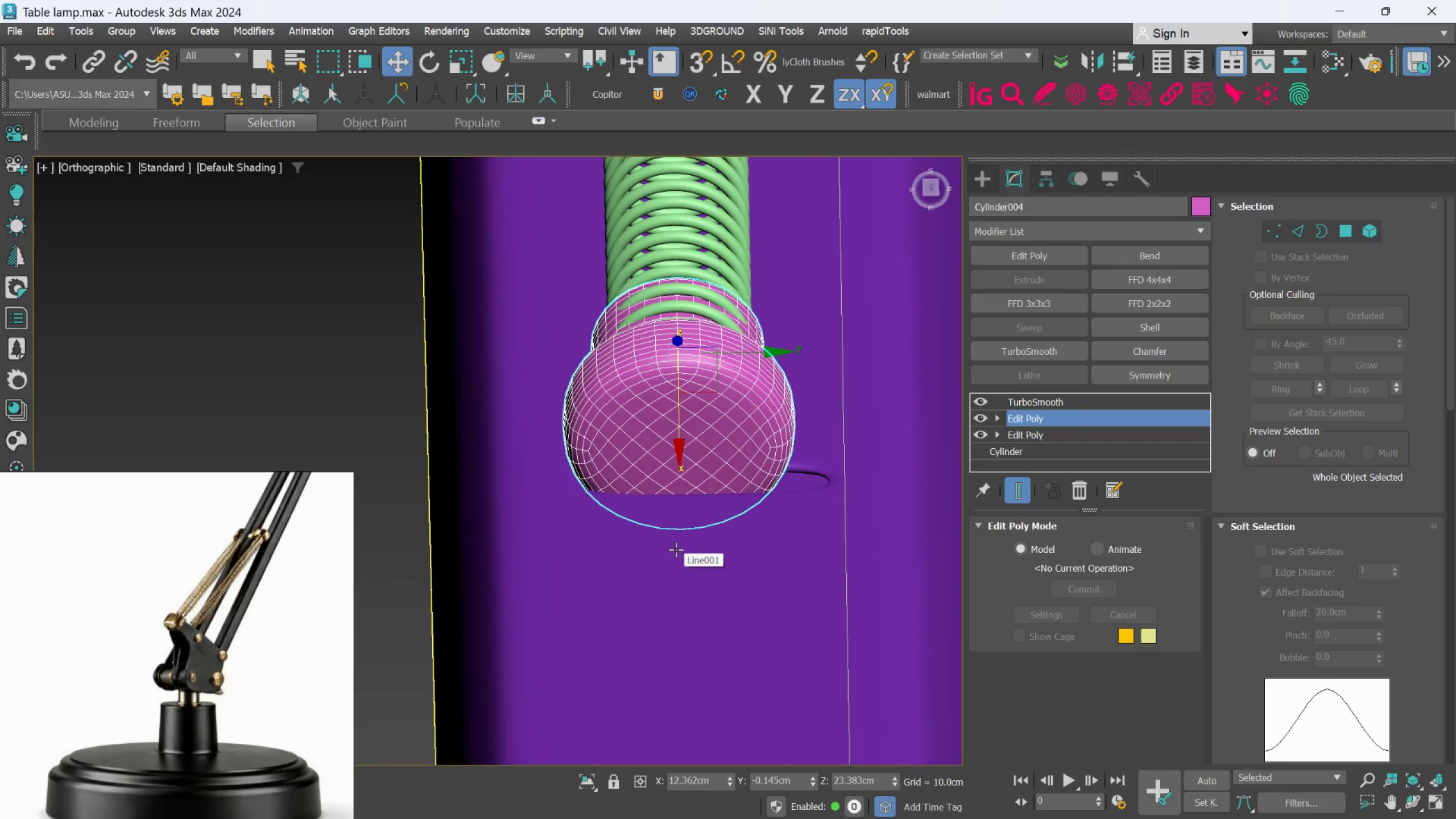 
hold_key(key=AltLeft, duration=1.5)
 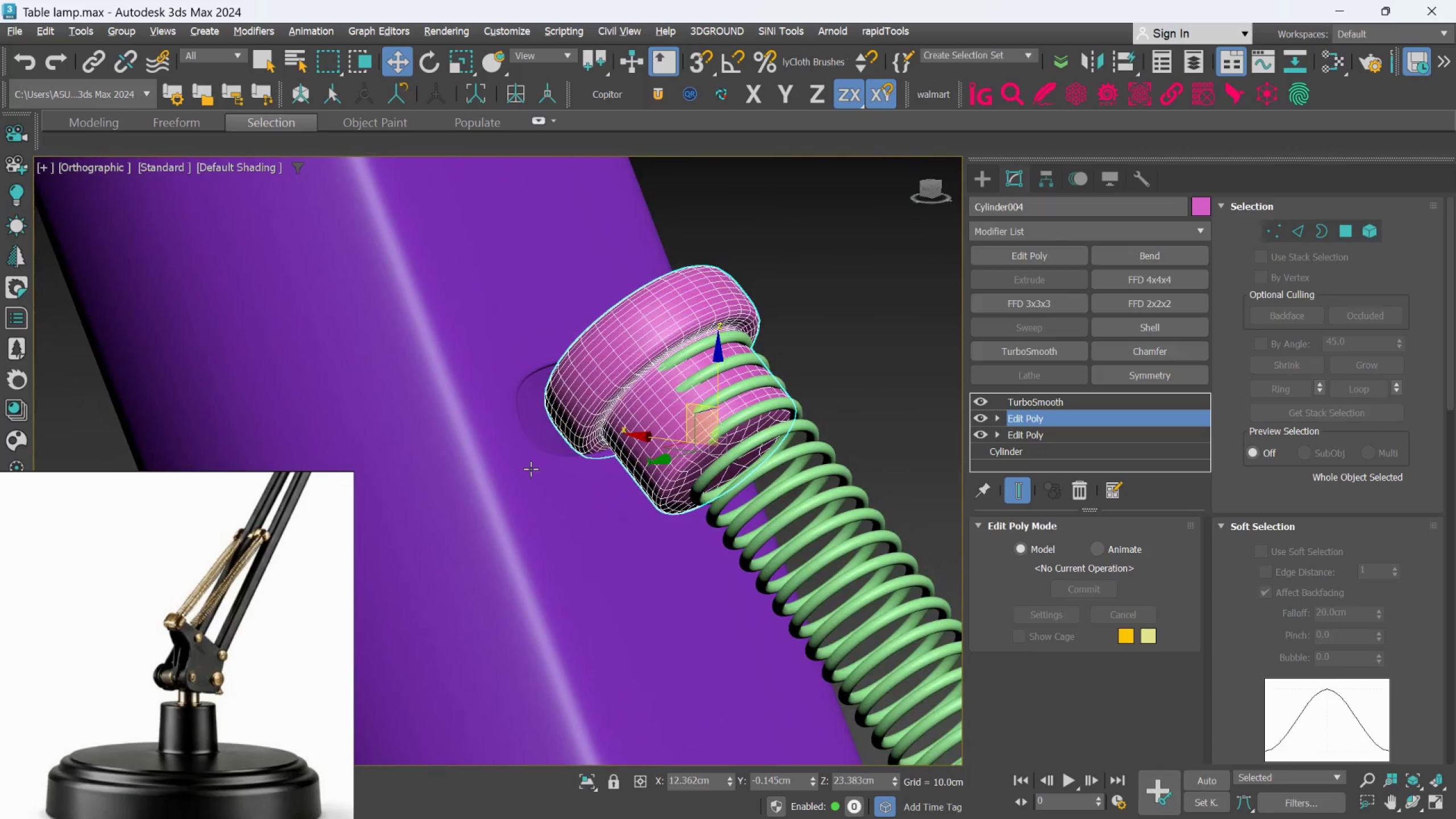 
hold_key(key=AltLeft, duration=1.3)
 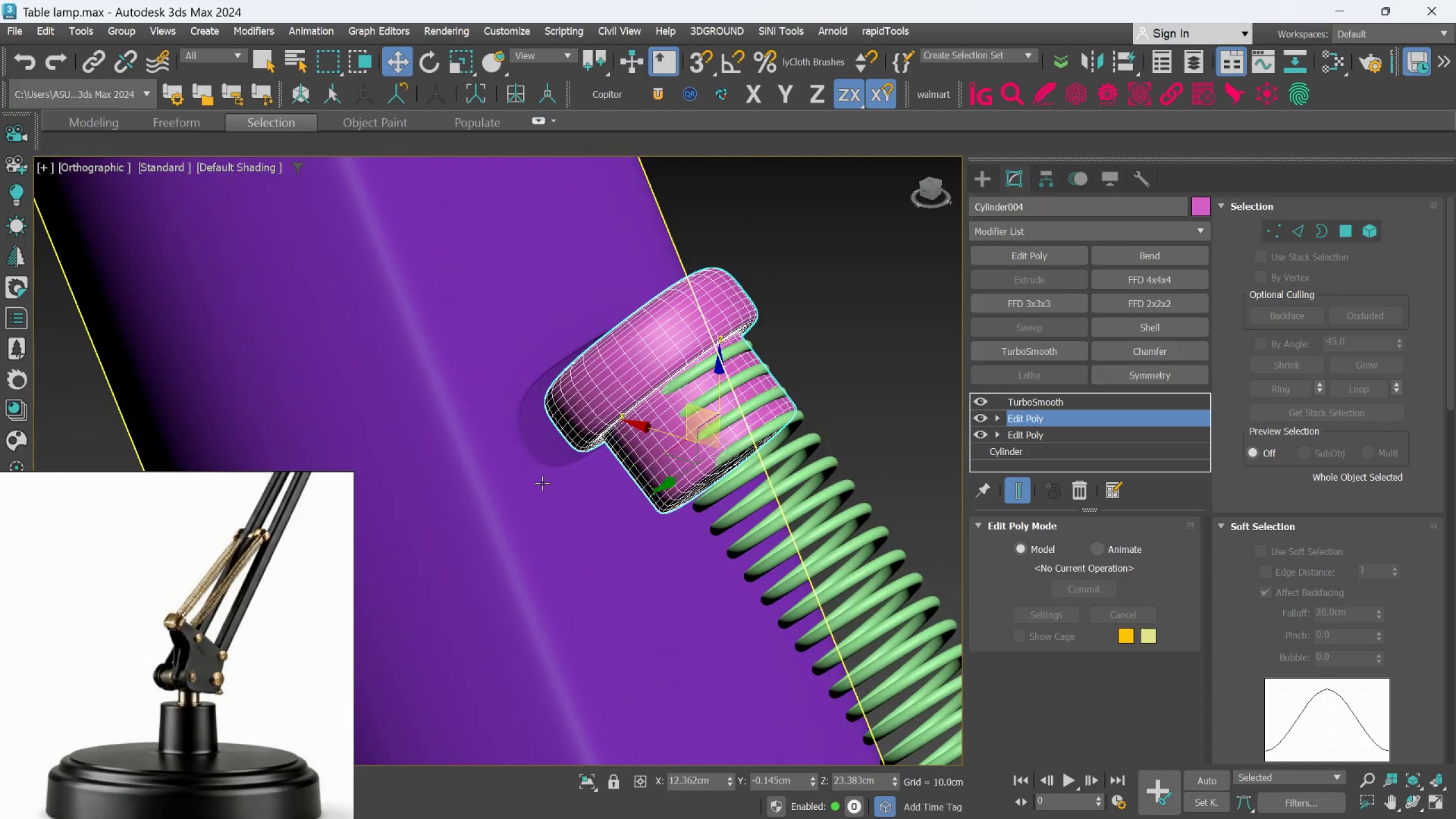 
hold_key(key=AltLeft, duration=0.73)
 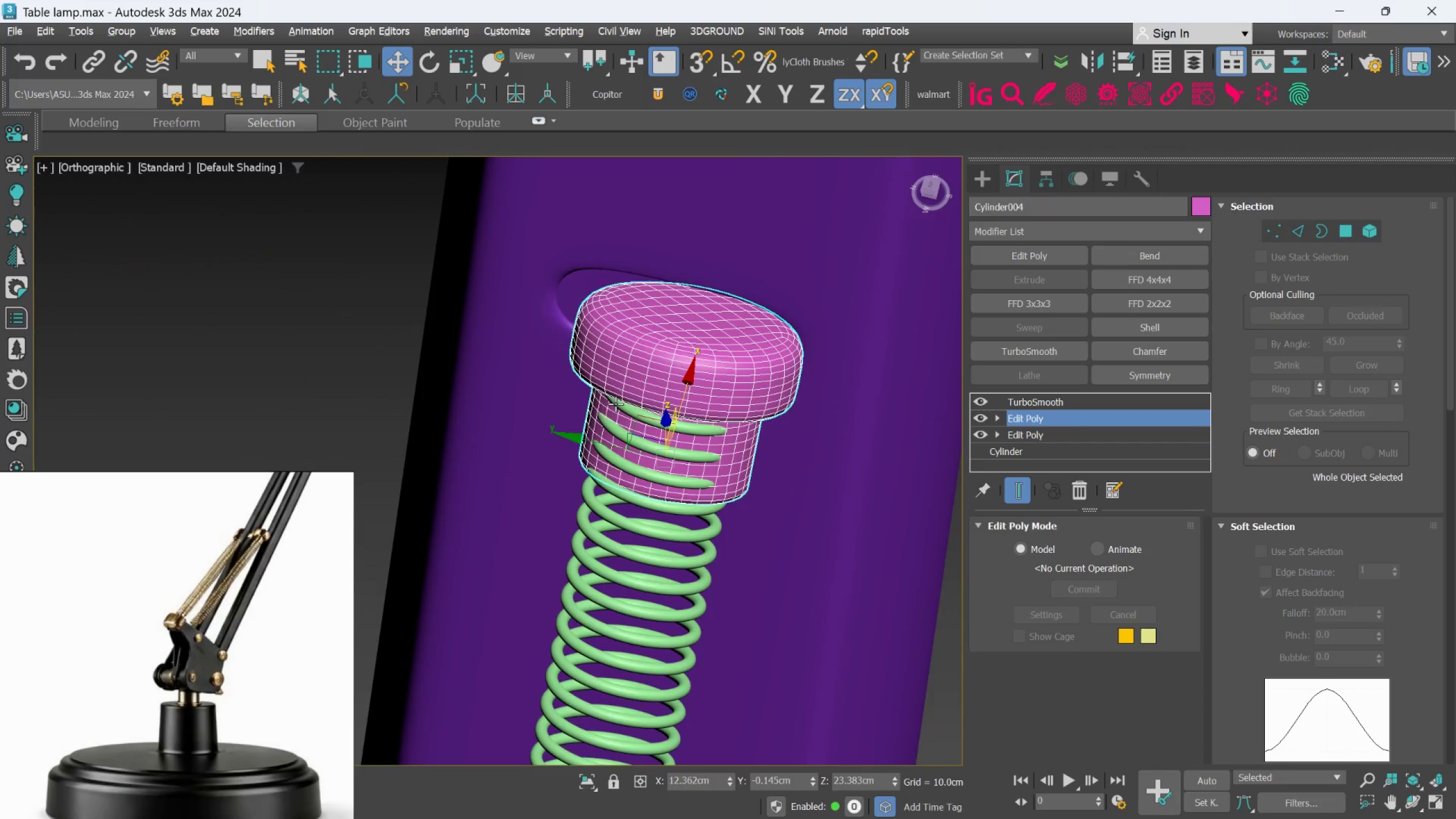 
hold_key(key=AltLeft, duration=0.92)
 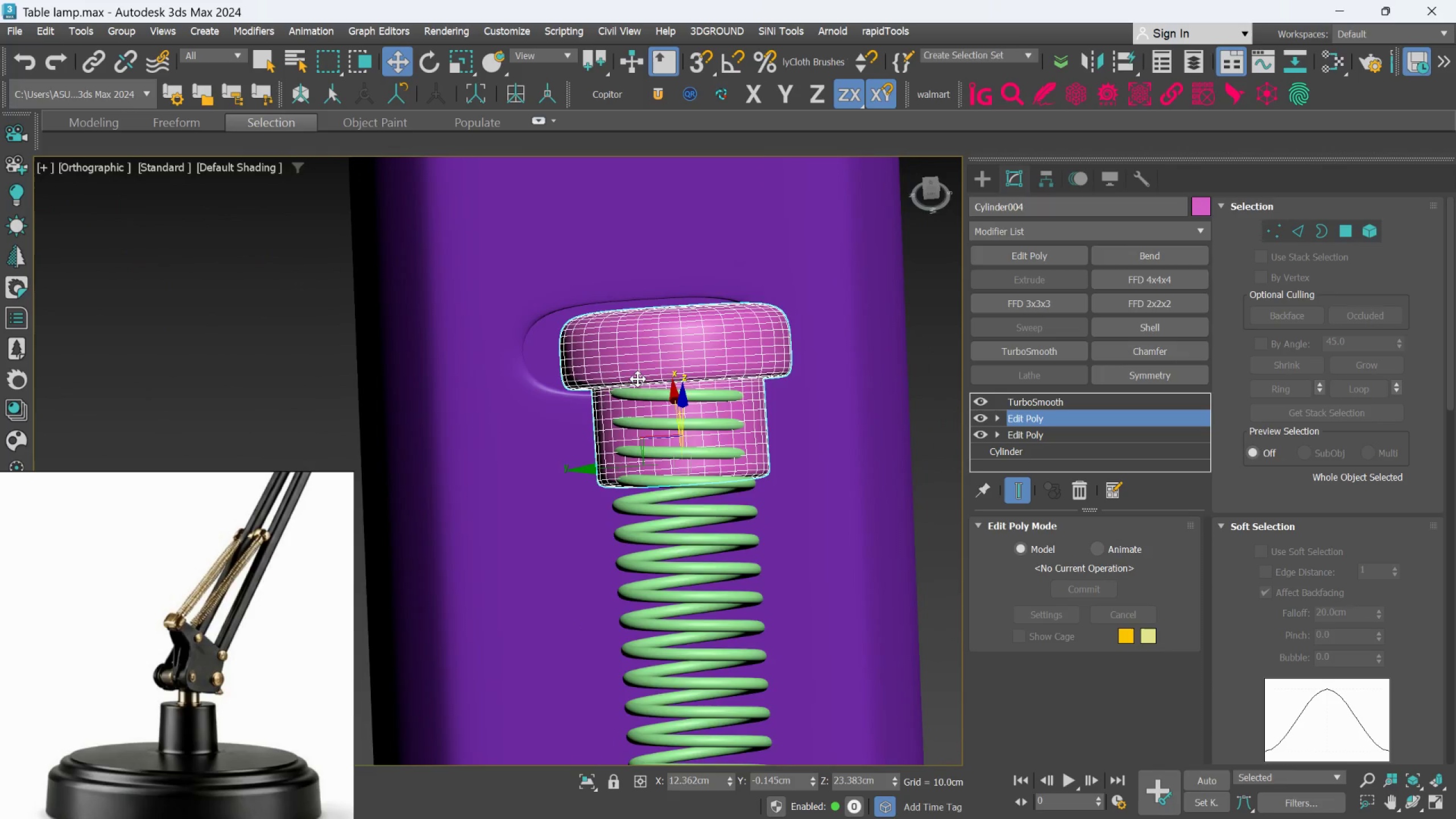 
hold_key(key=AltLeft, duration=1.08)
 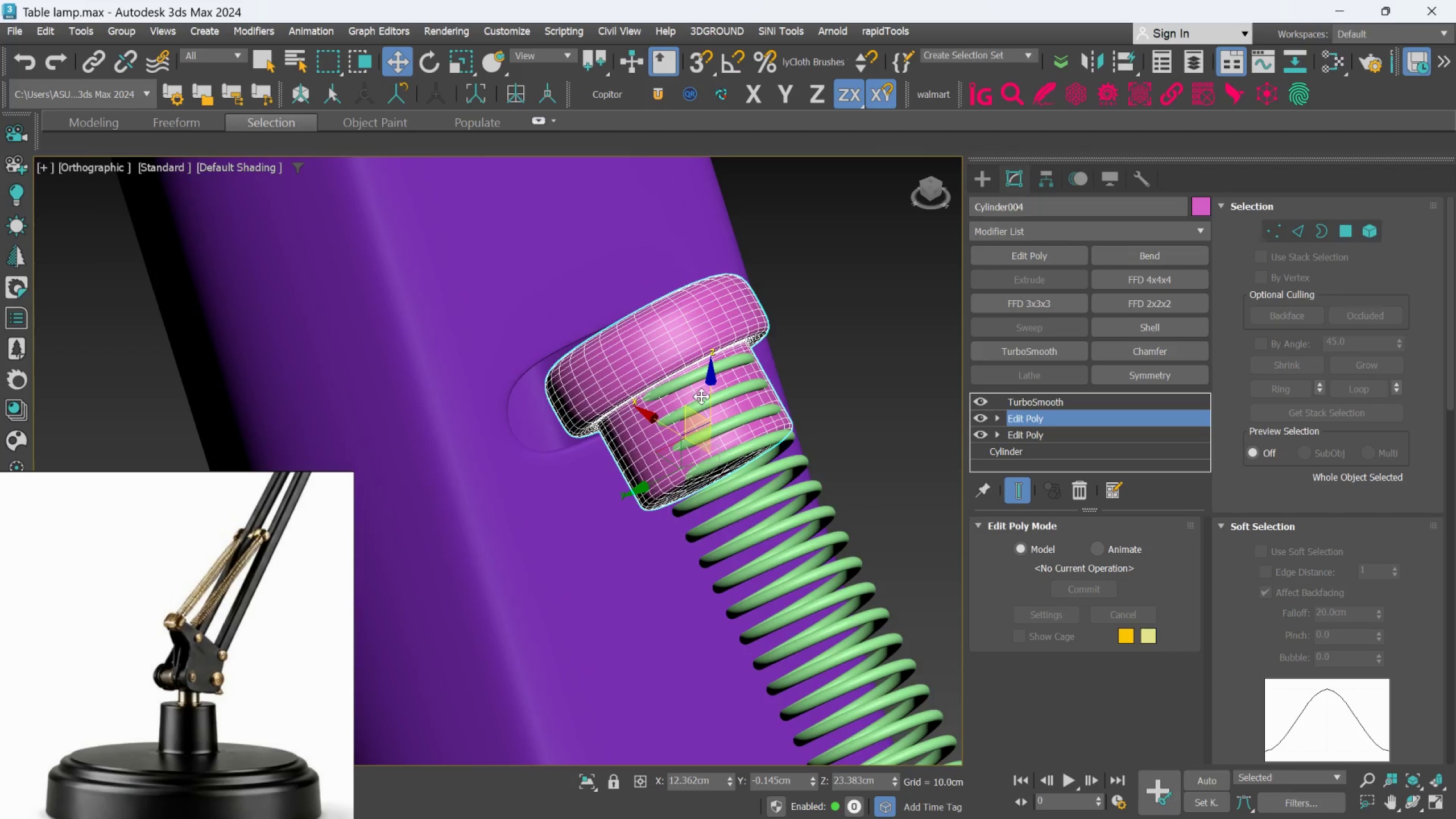 
hold_key(key=AltLeft, duration=0.72)
 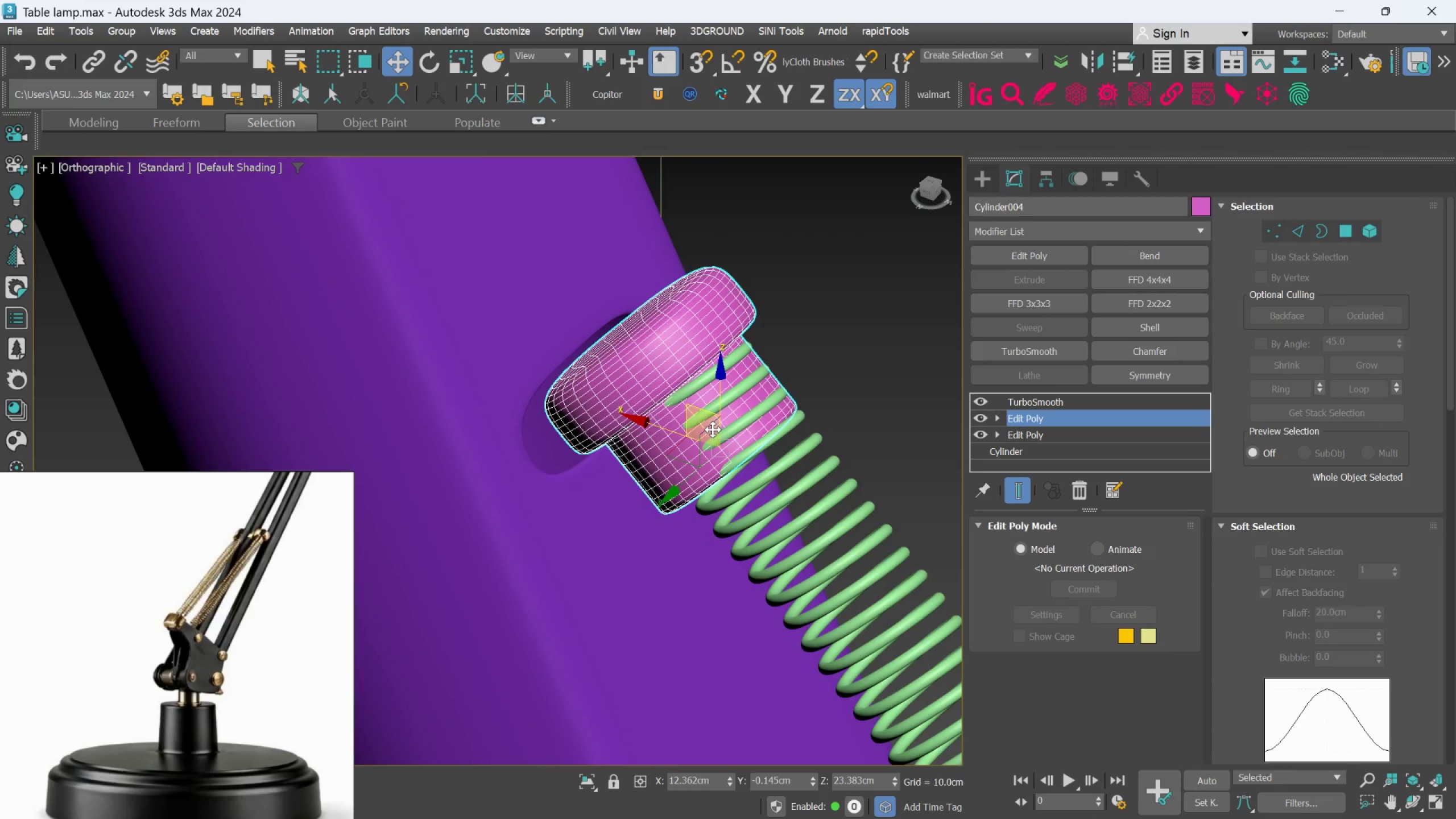 
hold_key(key=AltLeft, duration=1.39)
 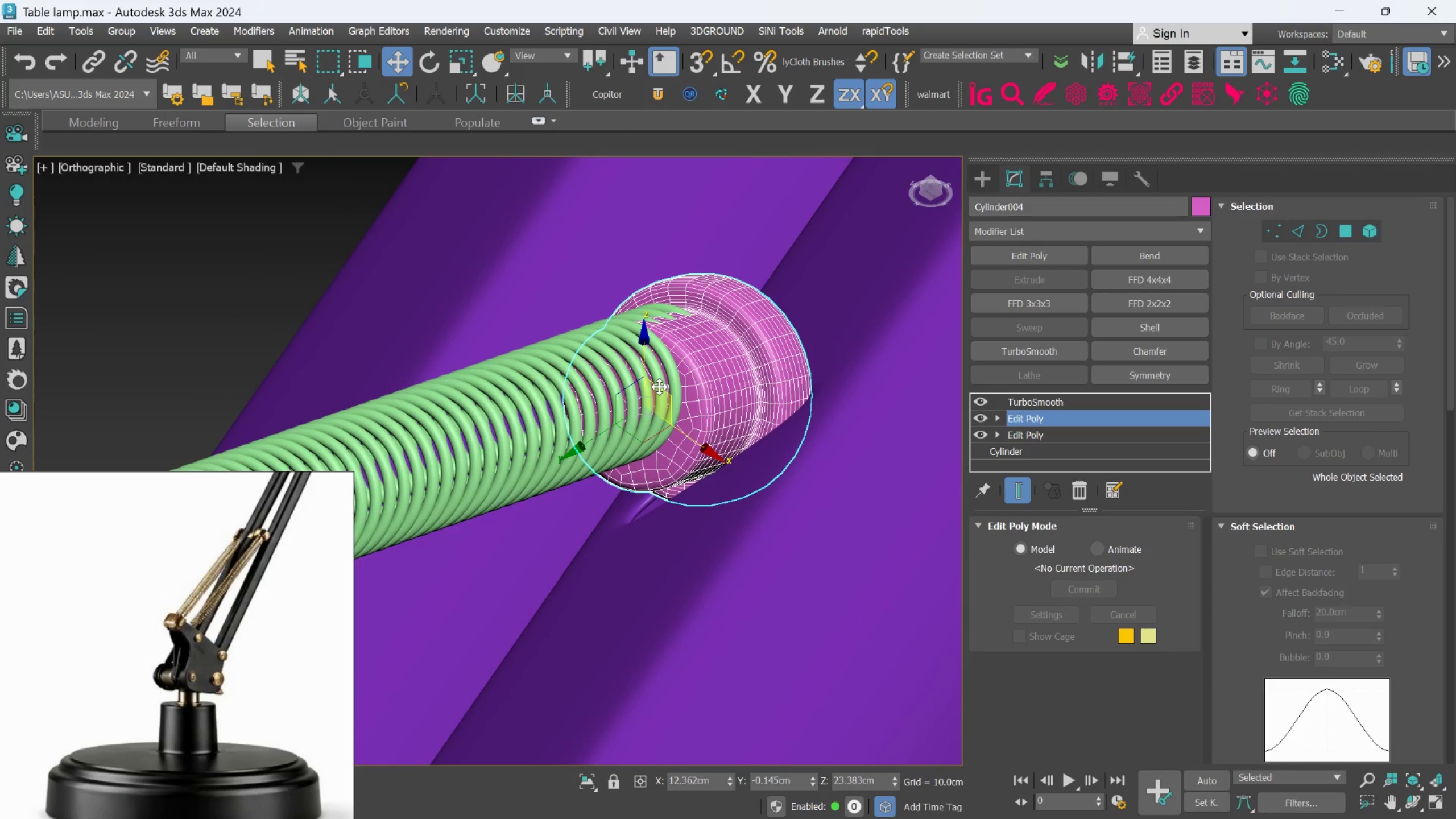 
hold_key(key=AltLeft, duration=0.72)
 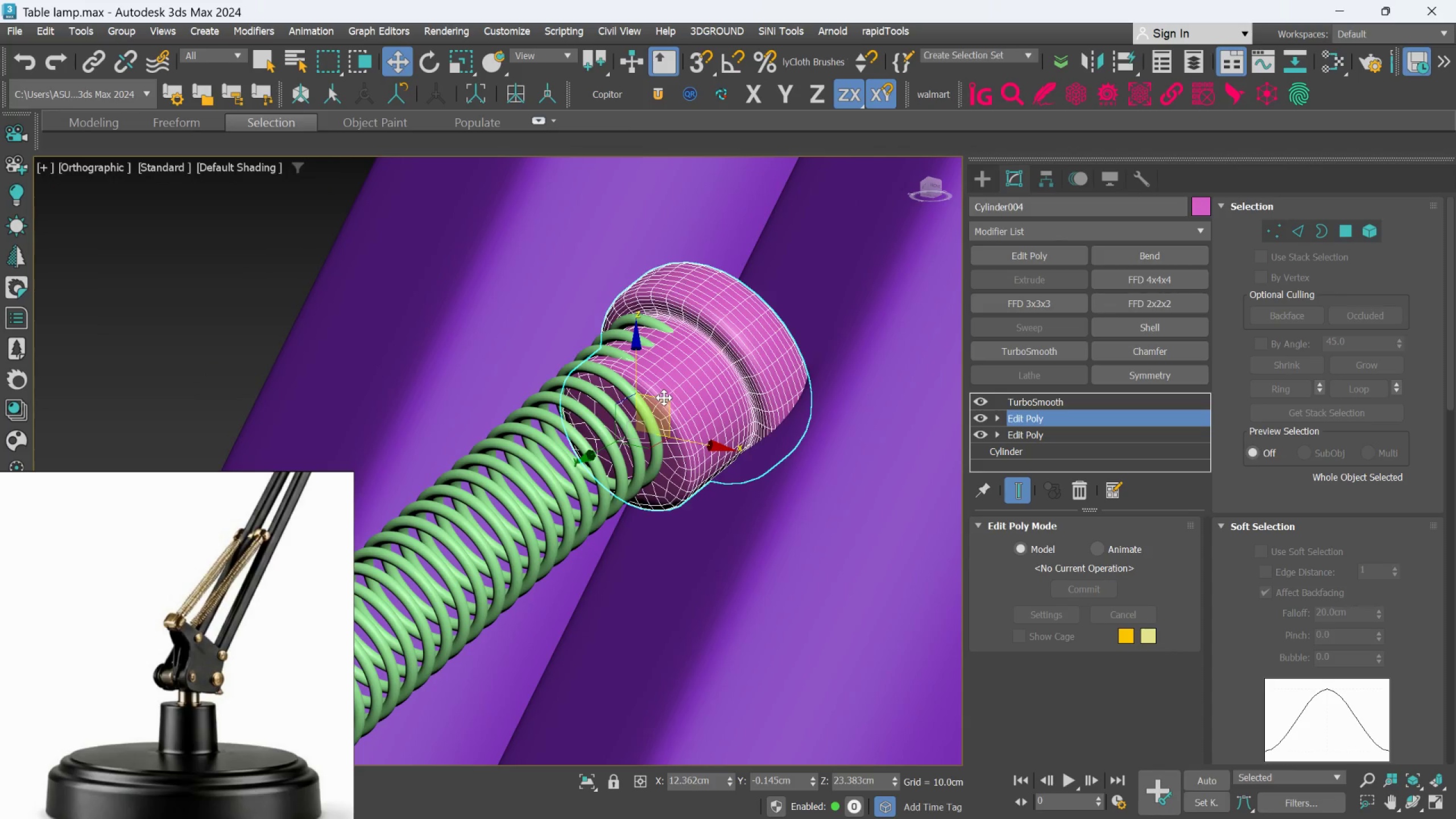 
left_click_drag(start_coordinate=[664, 398], to_coordinate=[681, 444])
 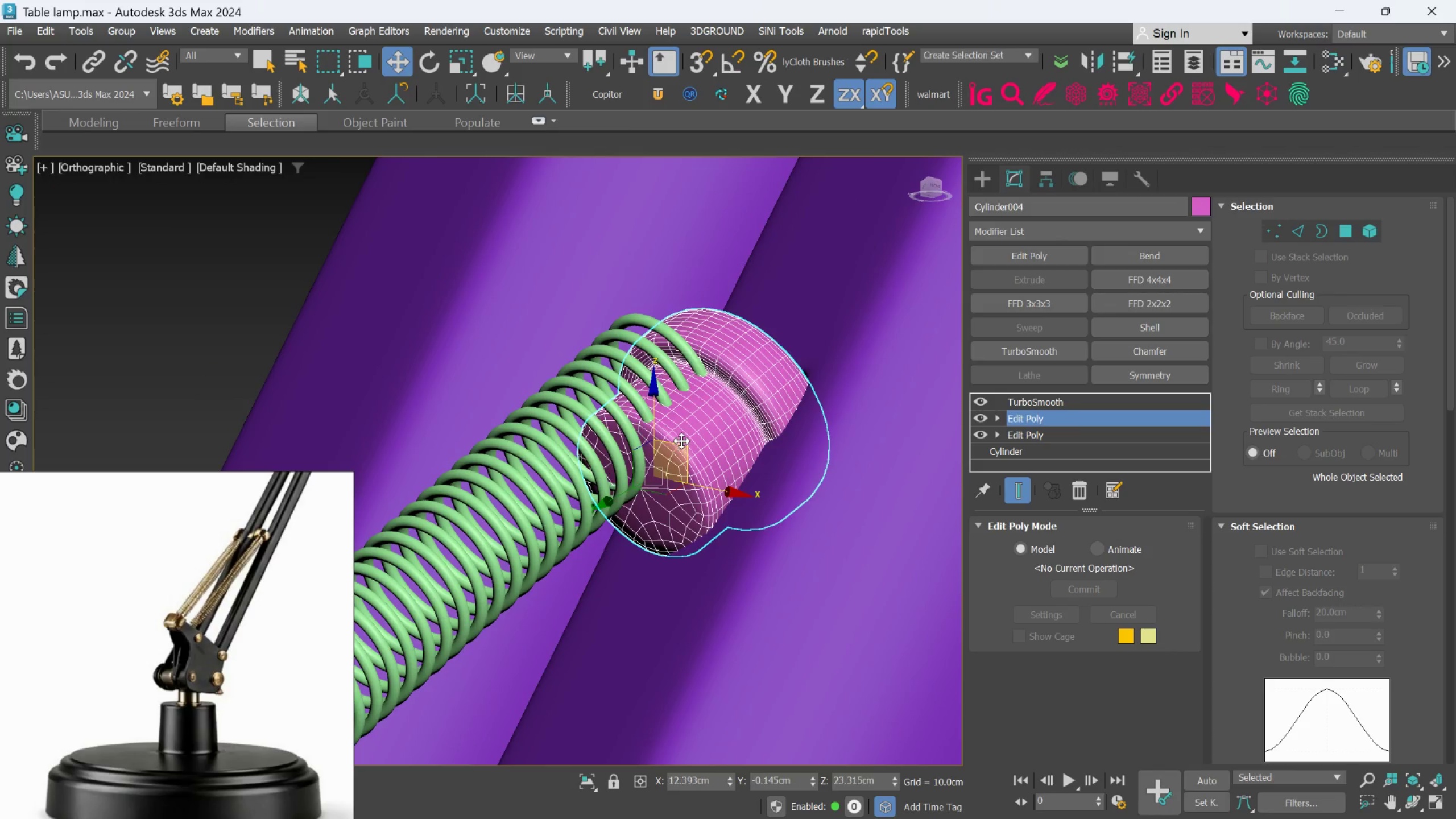 
hold_key(key=AltLeft, duration=1.5)
 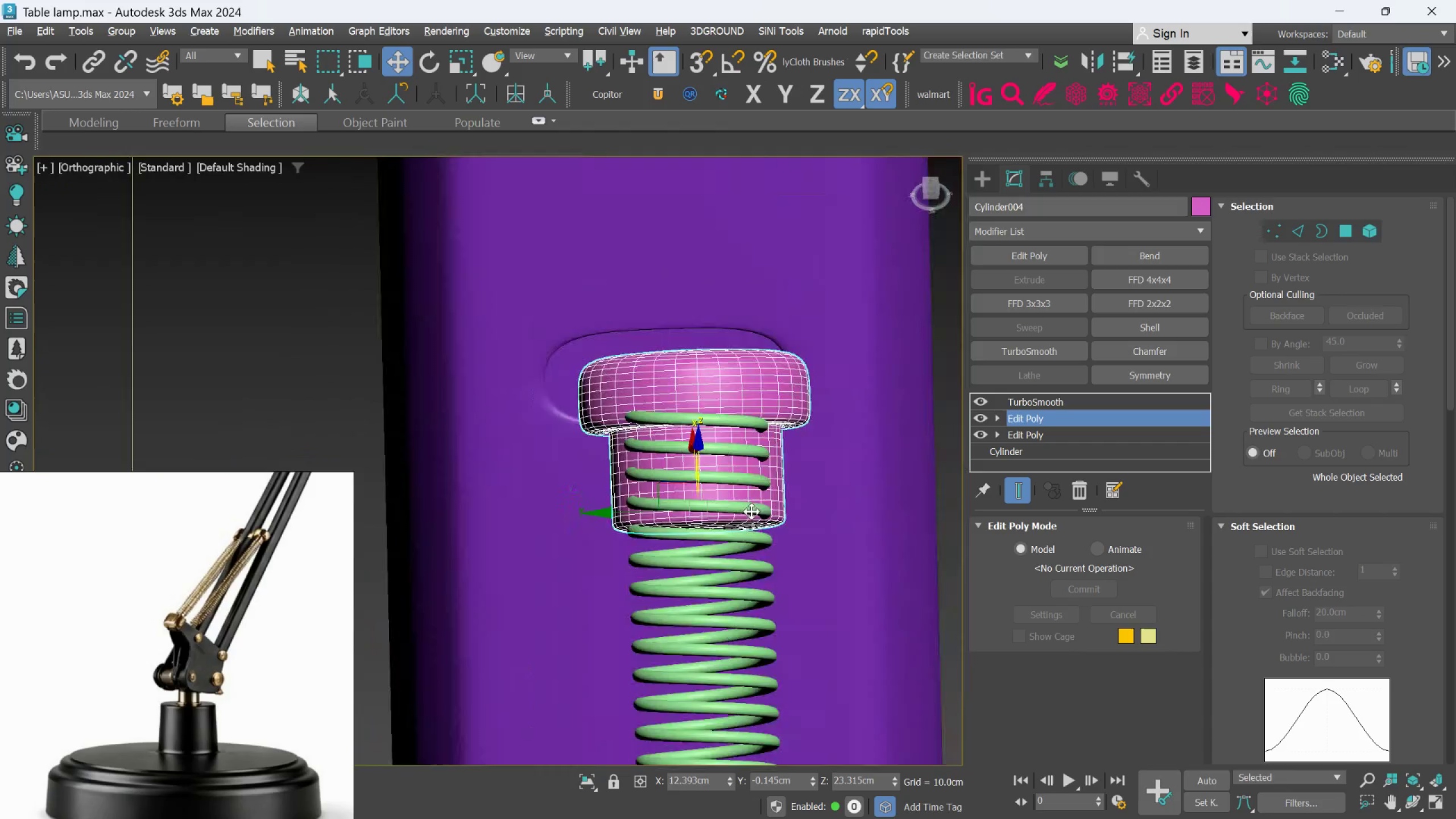 
hold_key(key=AltLeft, duration=1.52)
 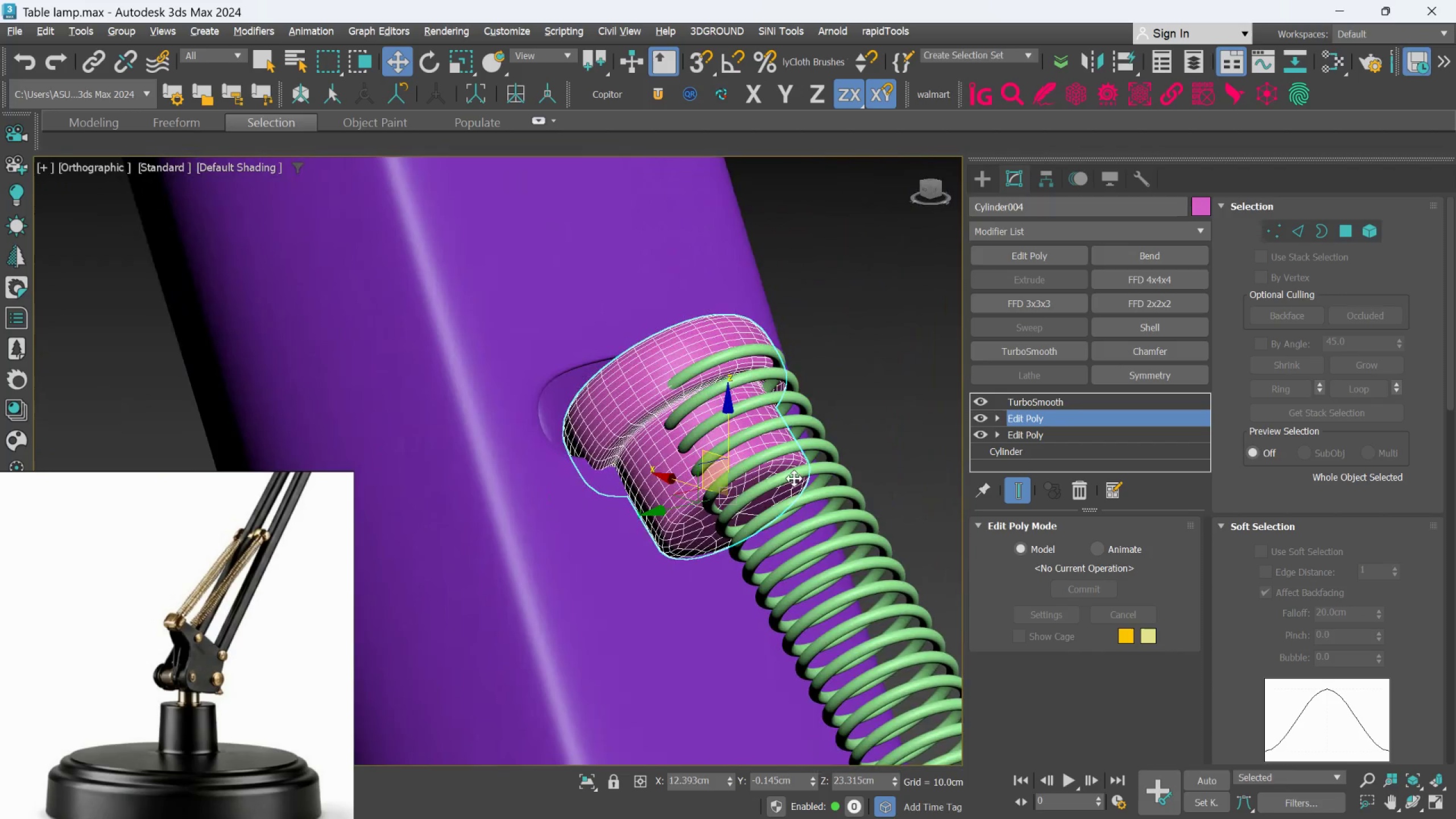 
key(Alt+AltLeft)
 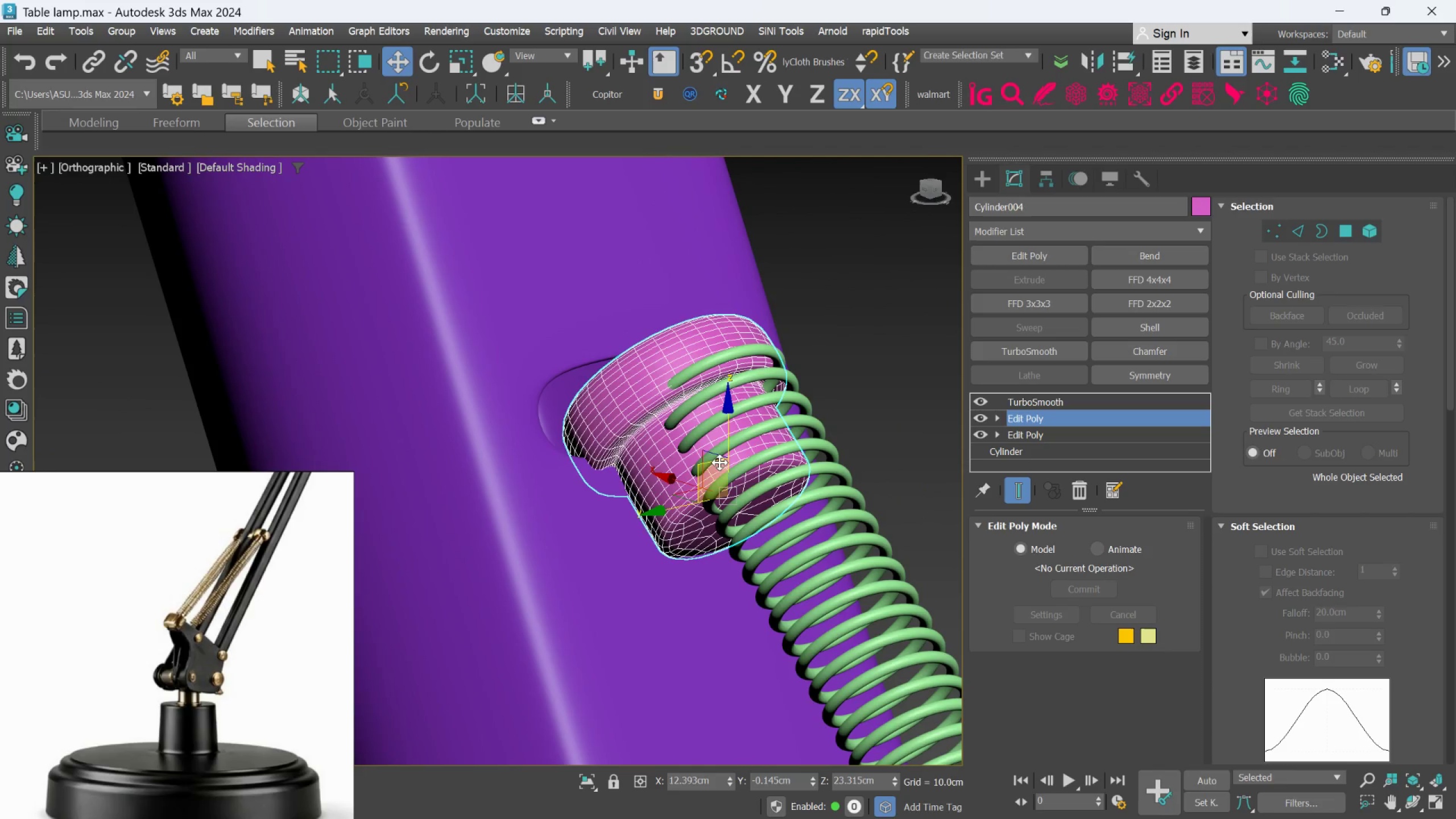 
left_click_drag(start_coordinate=[718, 460], to_coordinate=[703, 442])
 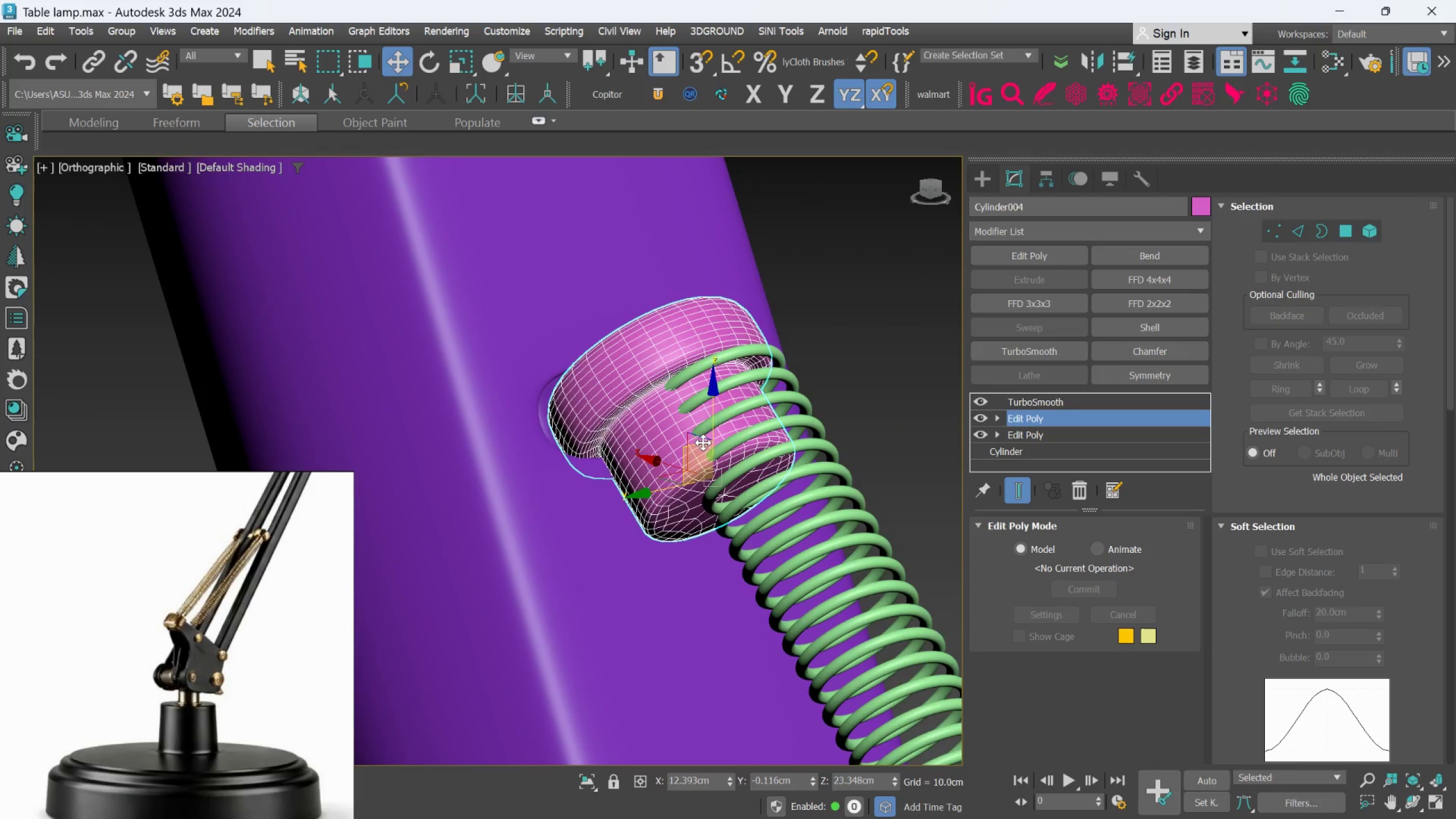 
hold_key(key=AltLeft, duration=1.5)
 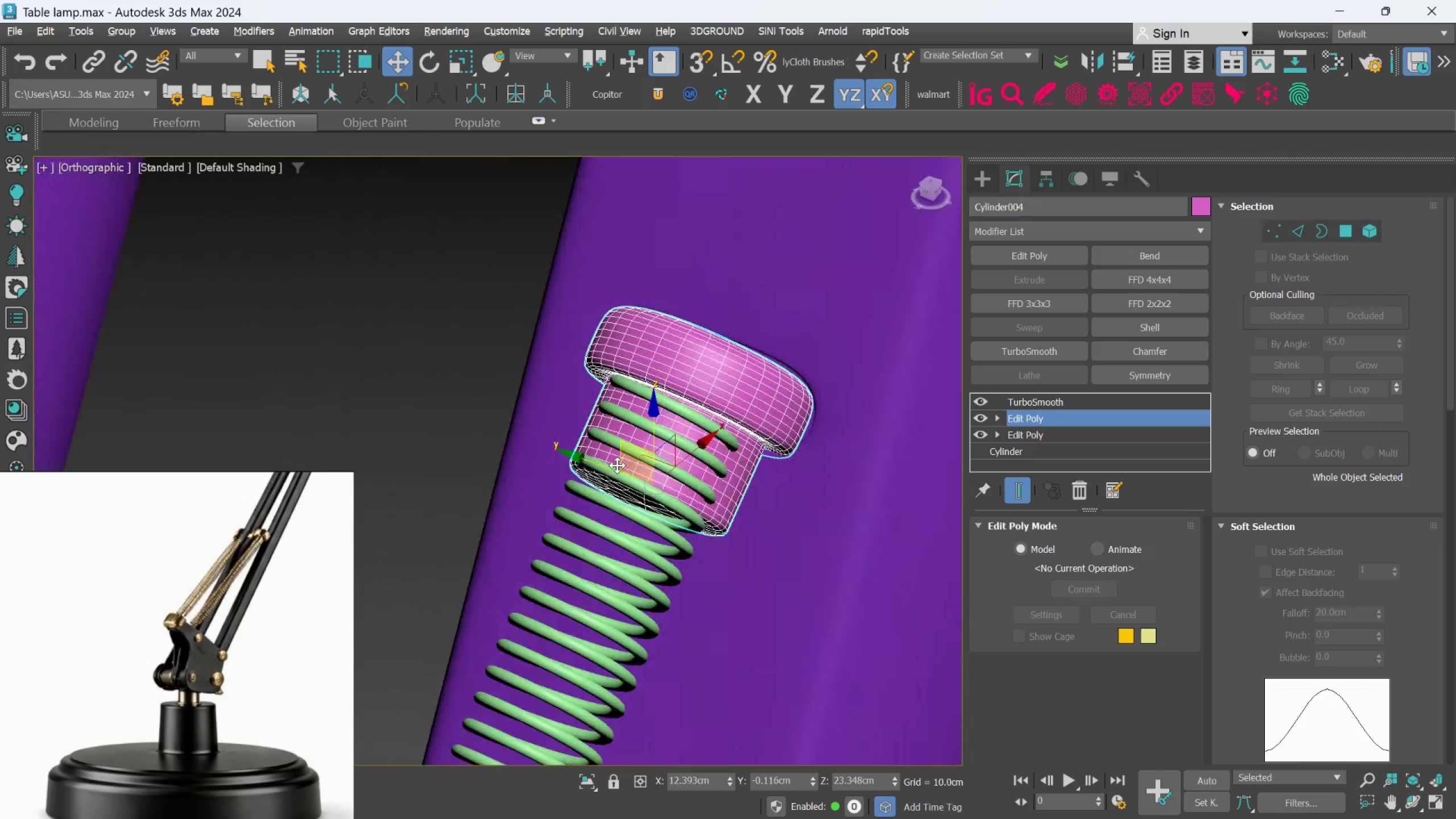 
hold_key(key=AltLeft, duration=1.51)
 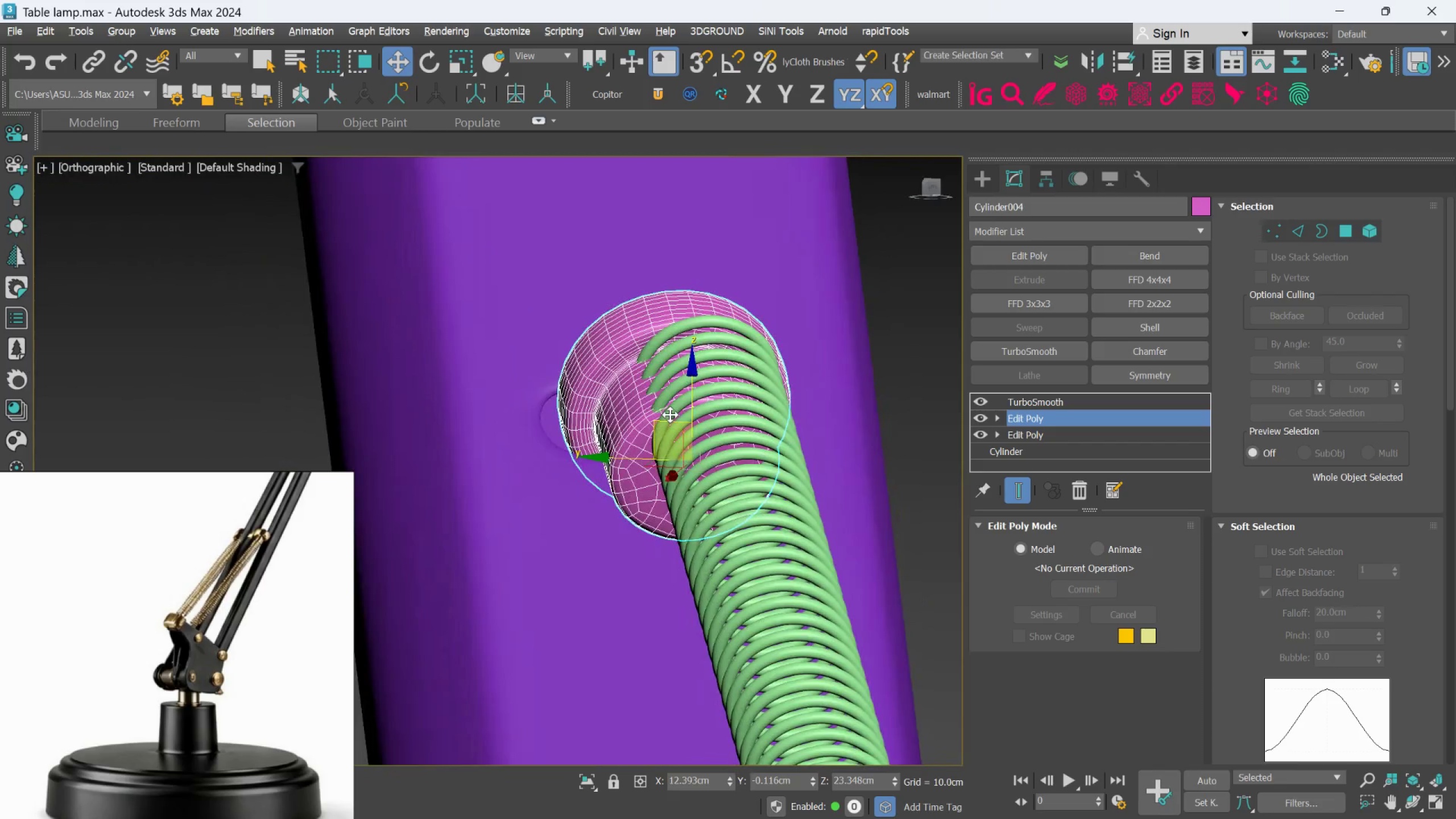 
hold_key(key=AltLeft, duration=1.16)
 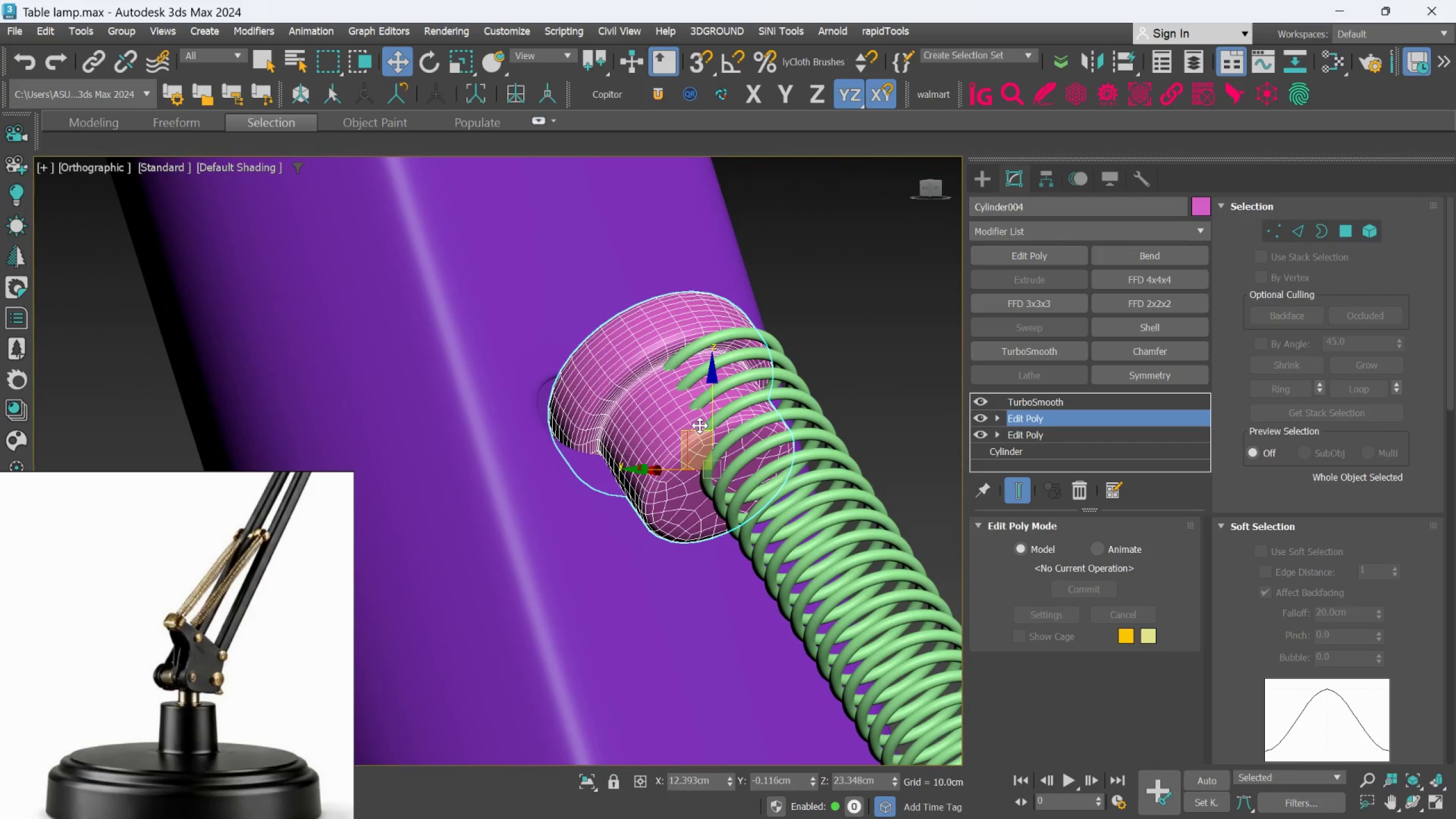 
key(E)
 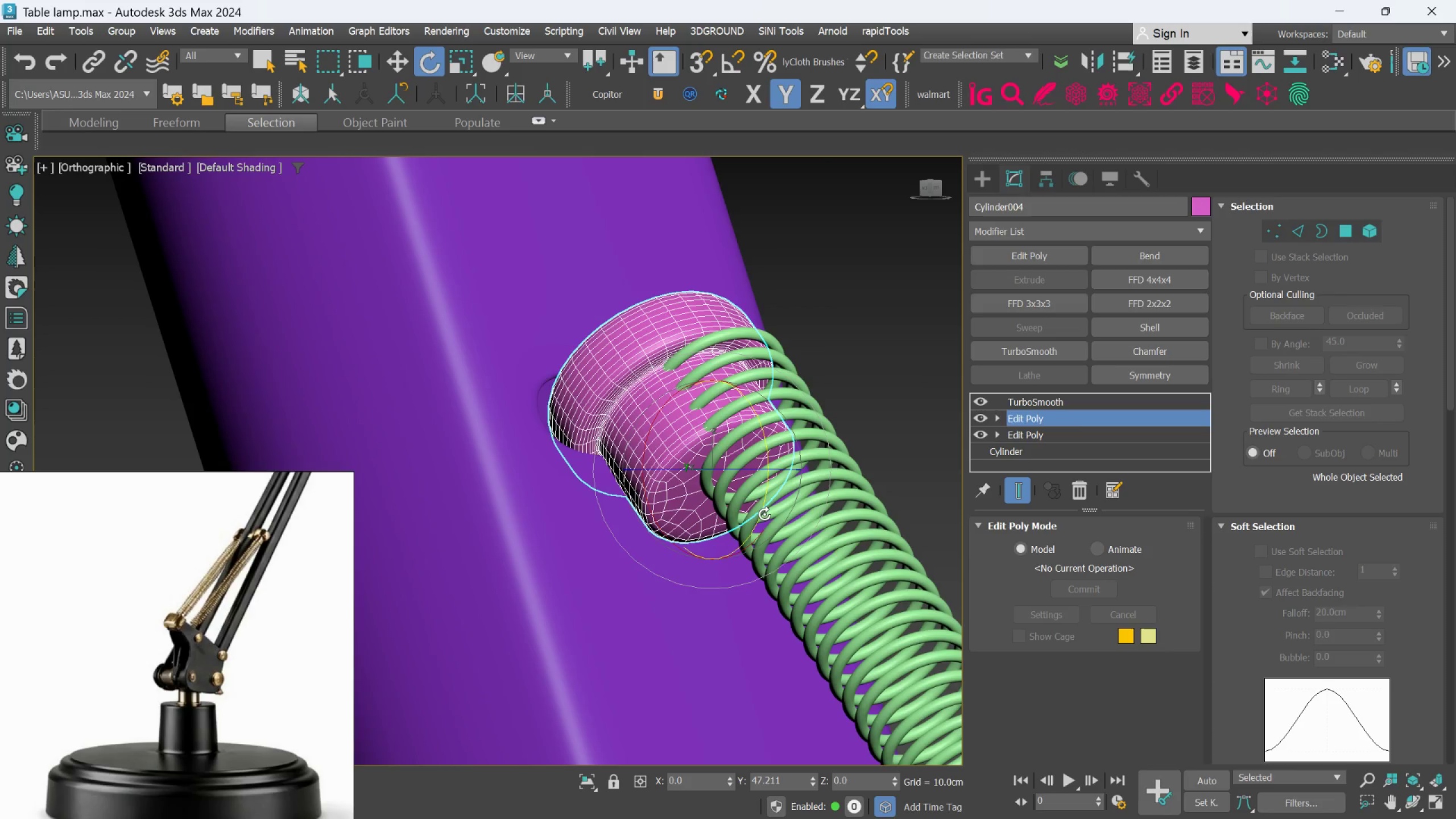 
left_click_drag(start_coordinate=[759, 511], to_coordinate=[760, 498])
 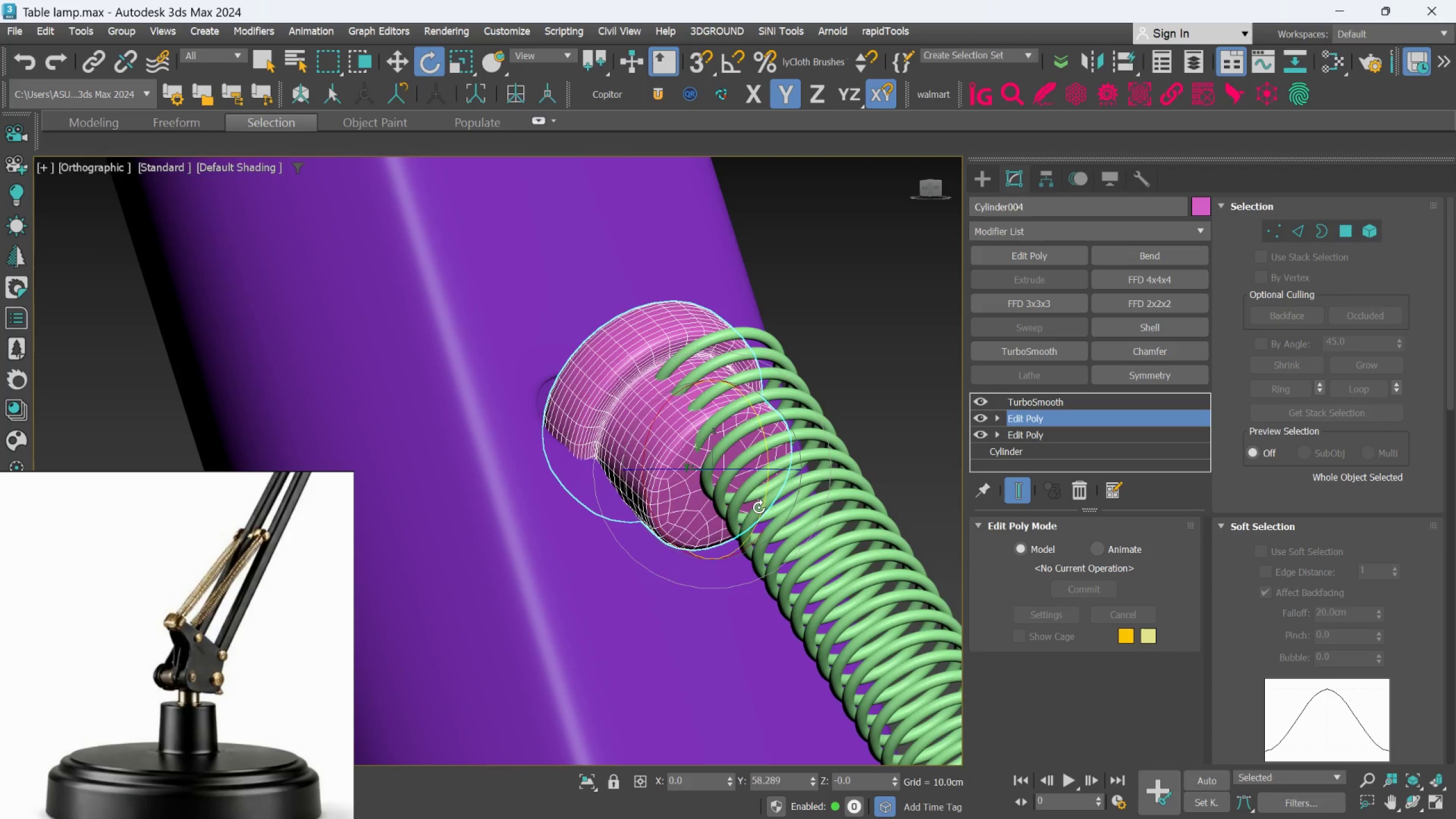 
hold_key(key=AltLeft, duration=1.09)
 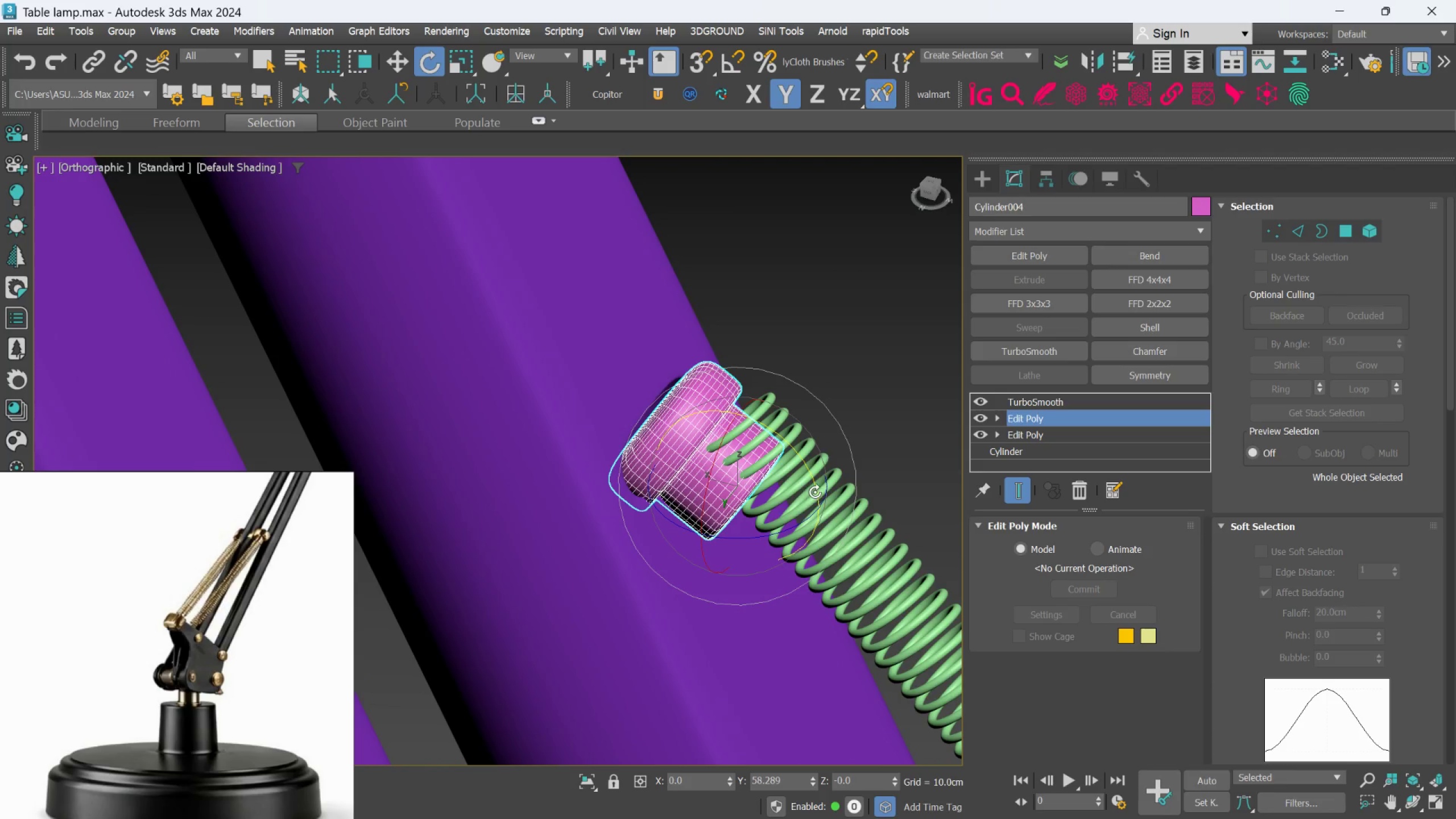 
scroll: coordinate [759, 508], scroll_direction: down, amount: 1.0
 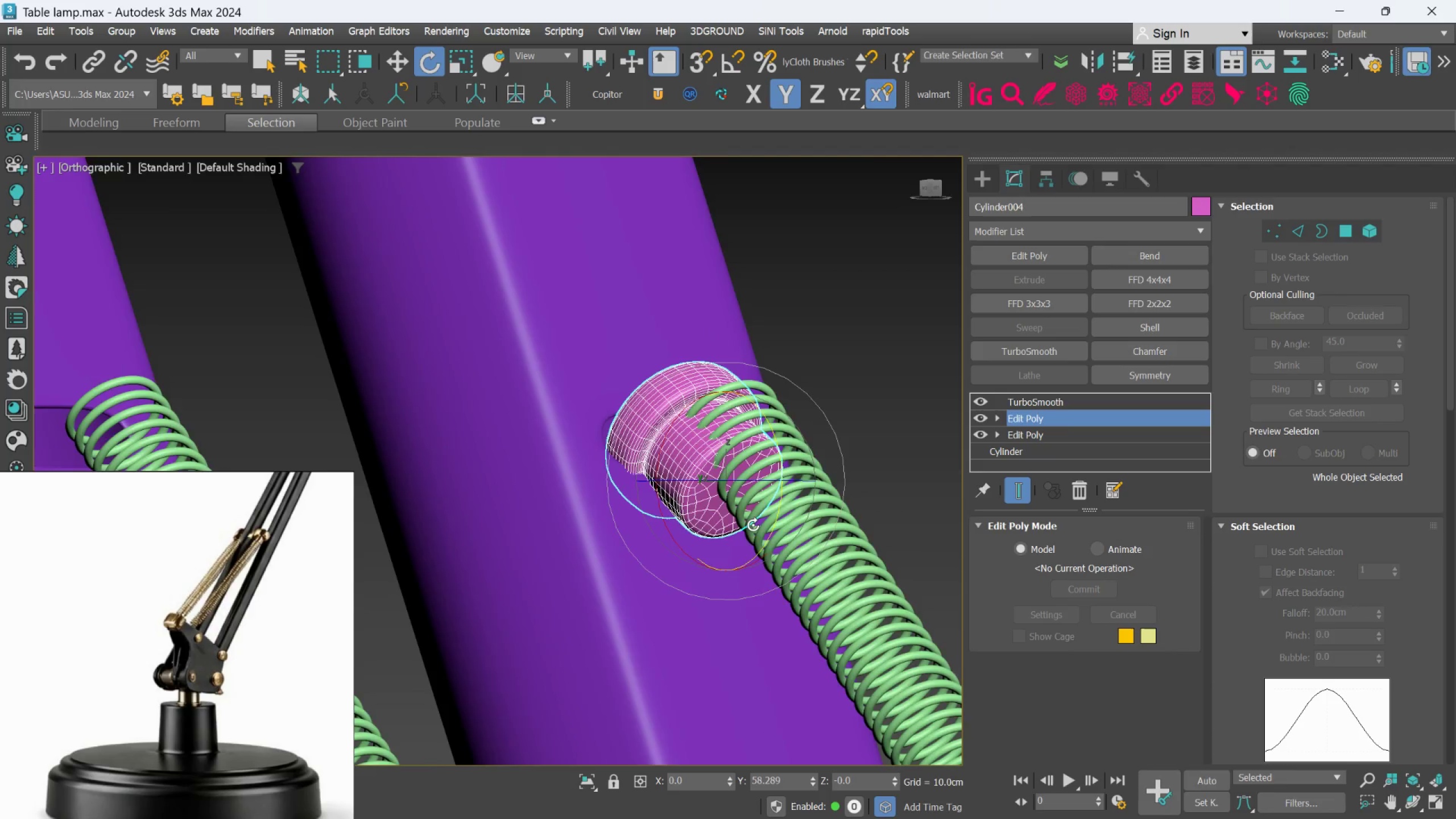 
left_click_drag(start_coordinate=[816, 491], to_coordinate=[809, 474])
 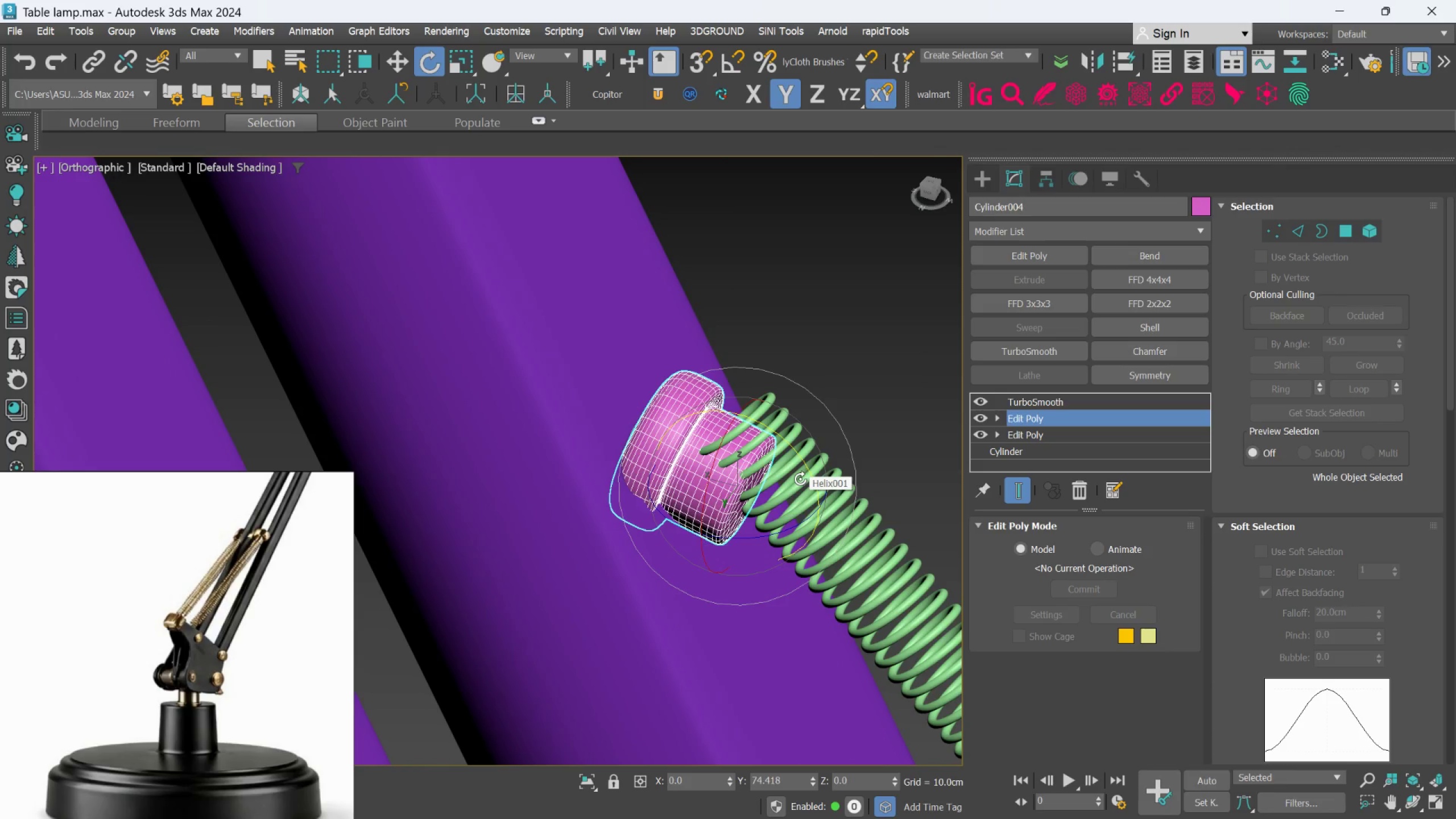 
key(W)
 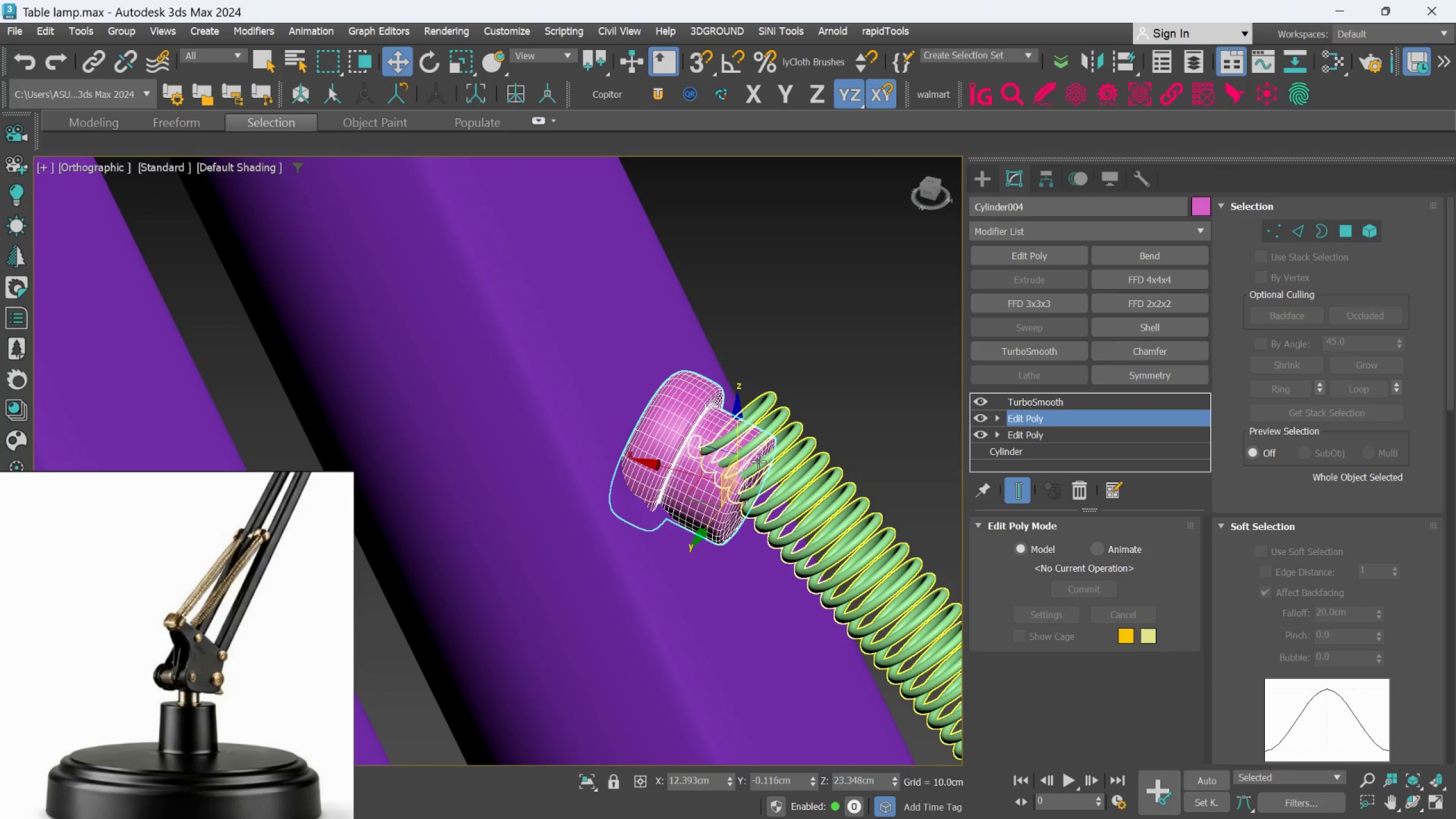 
scroll: coordinate [742, 473], scroll_direction: up, amount: 2.0
 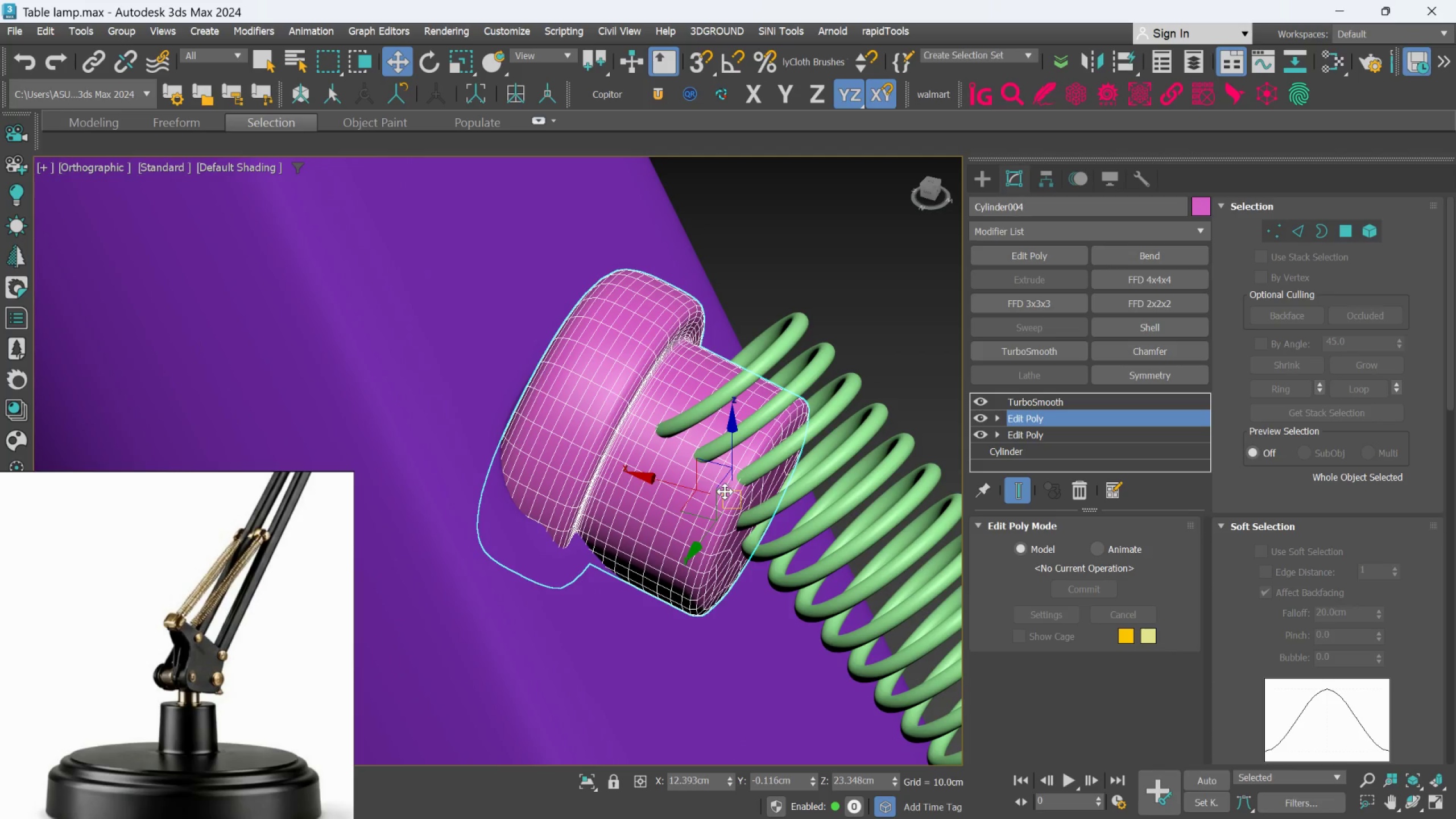 
left_click_drag(start_coordinate=[722, 491], to_coordinate=[734, 453])
 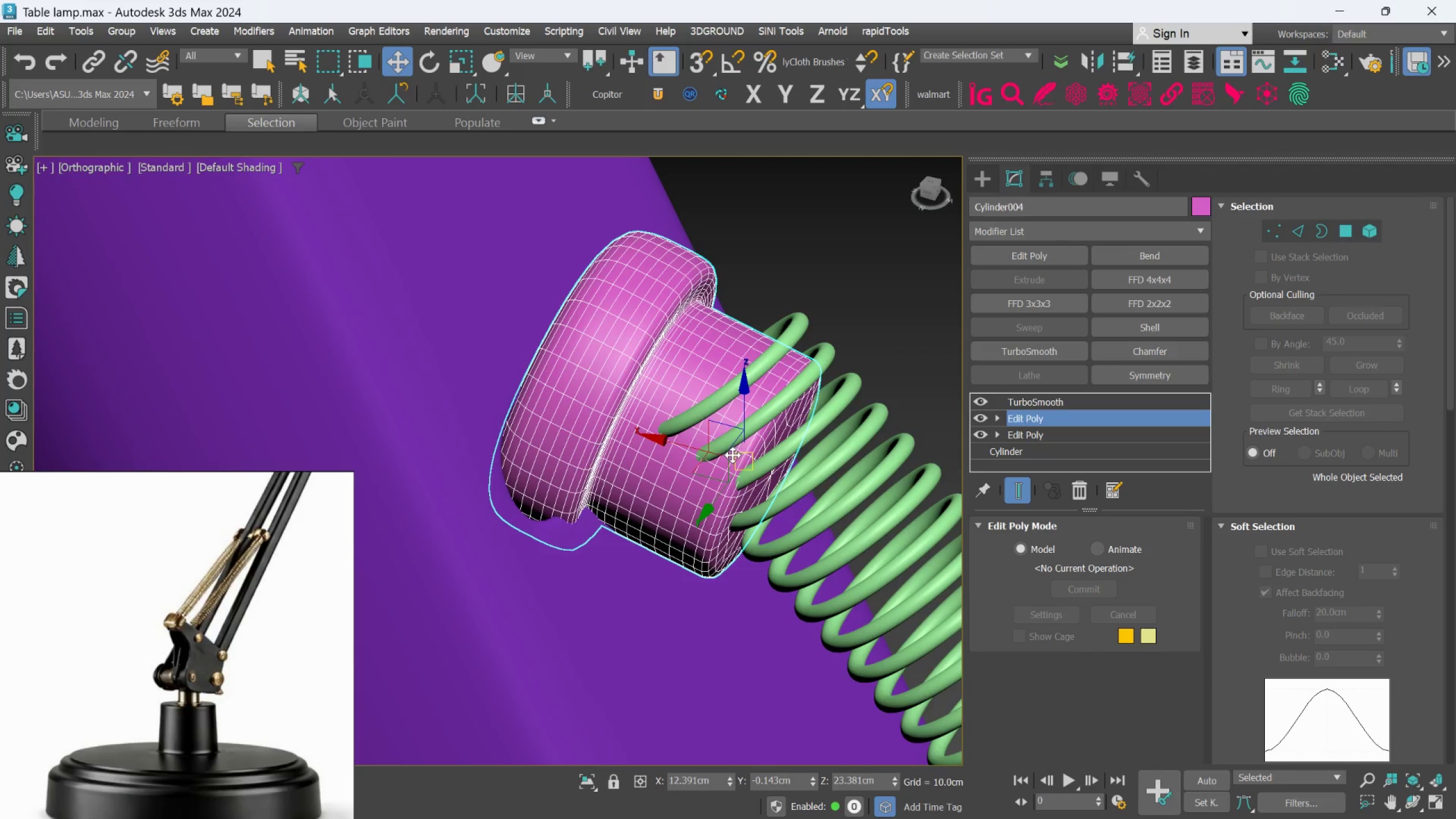 
hold_key(key=AltLeft, duration=1.5)
 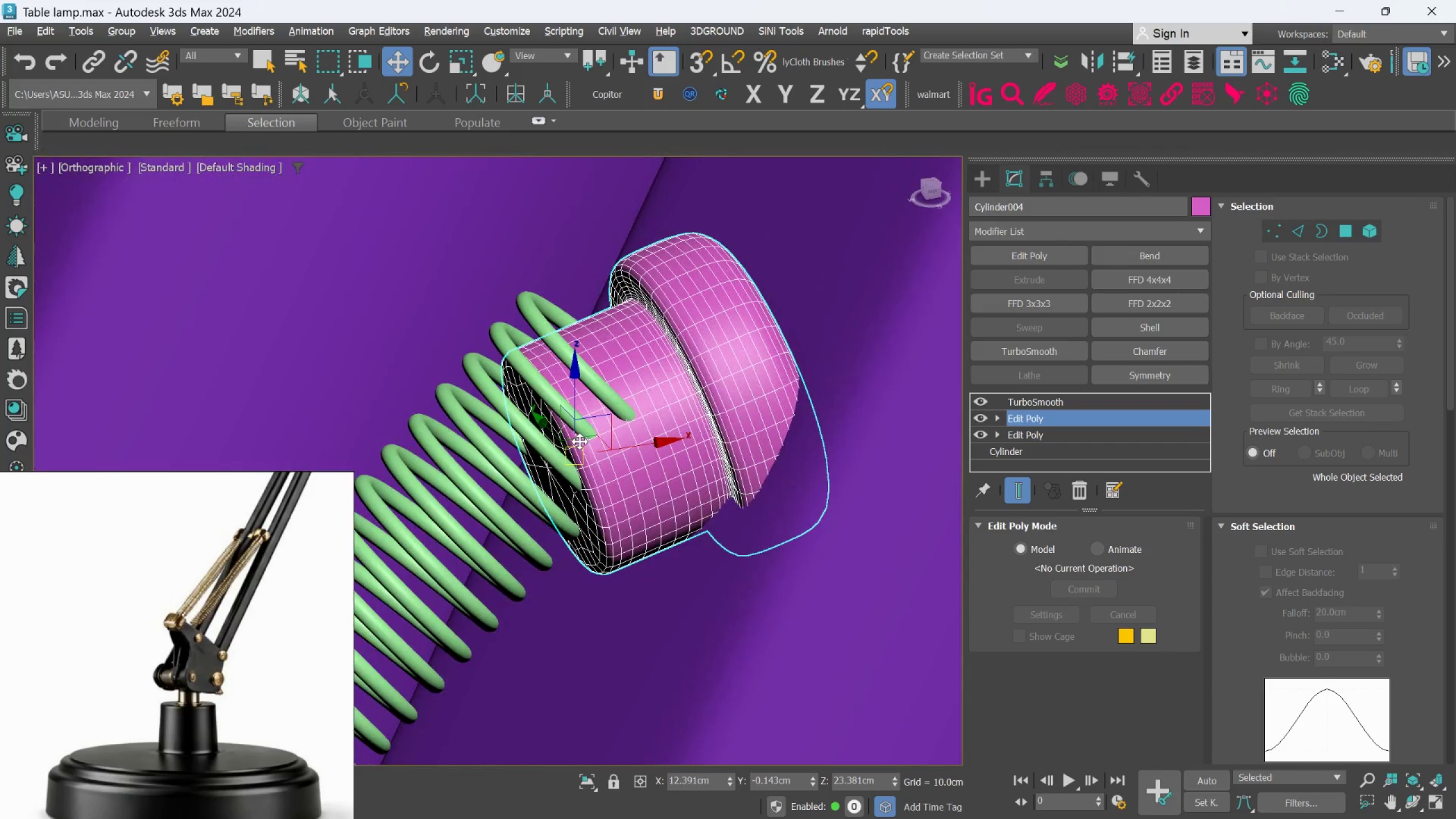 
key(Alt+AltLeft)
 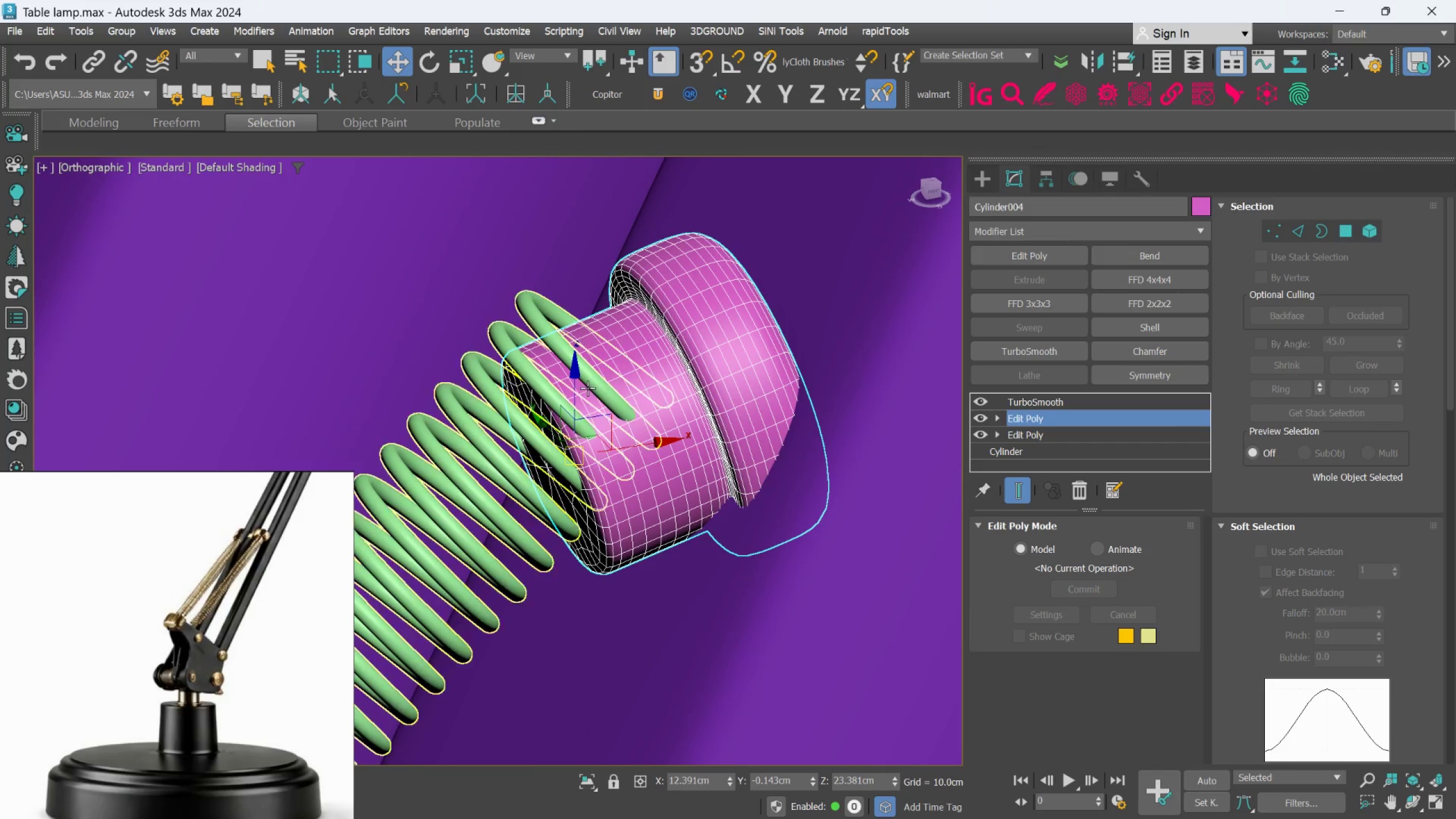 
scroll: coordinate [588, 388], scroll_direction: down, amount: 1.0
 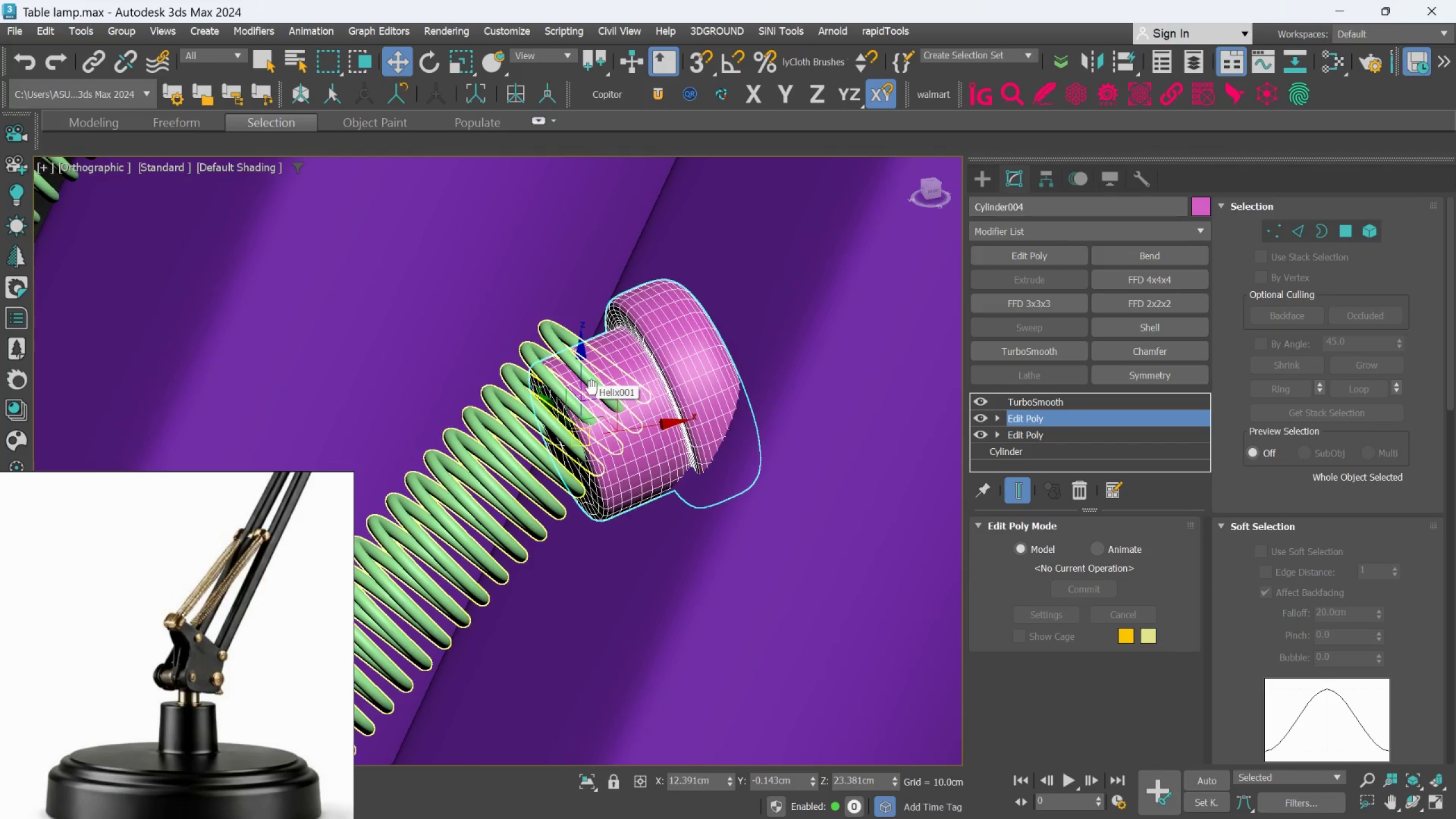 
hold_key(key=AltLeft, duration=1.5)
 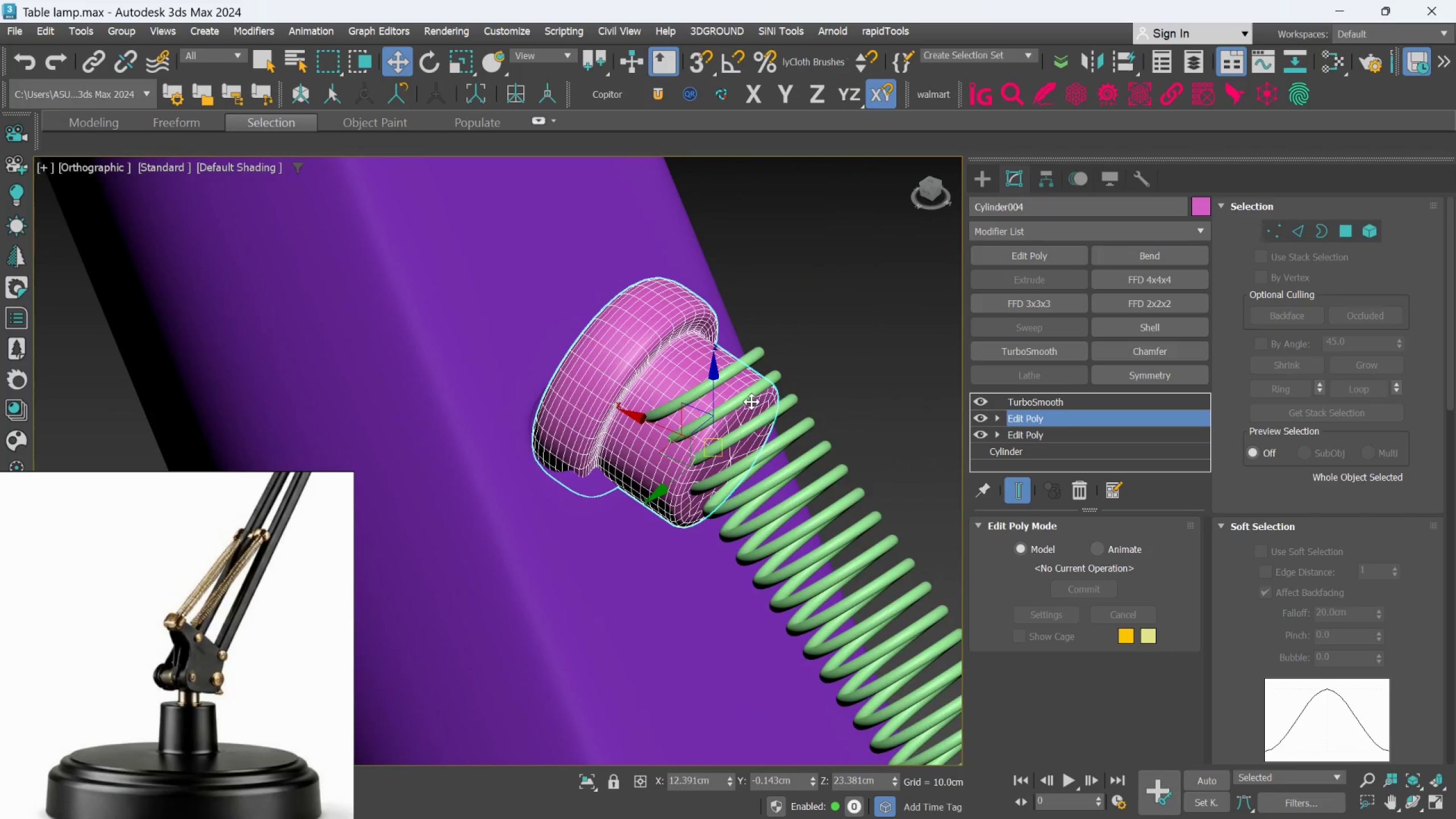 
hold_key(key=AltLeft, duration=0.34)
 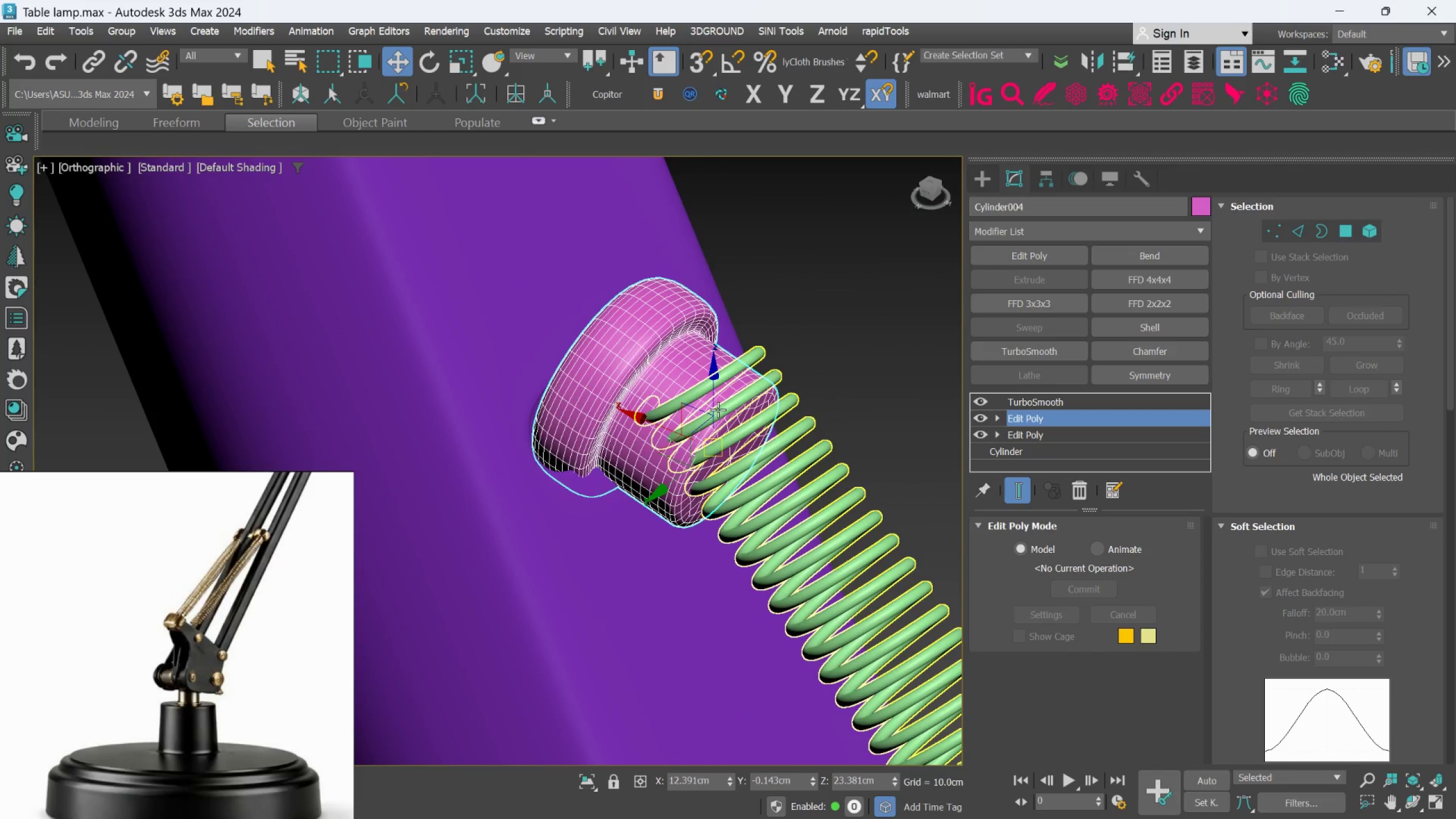 
key(Control+Z)
 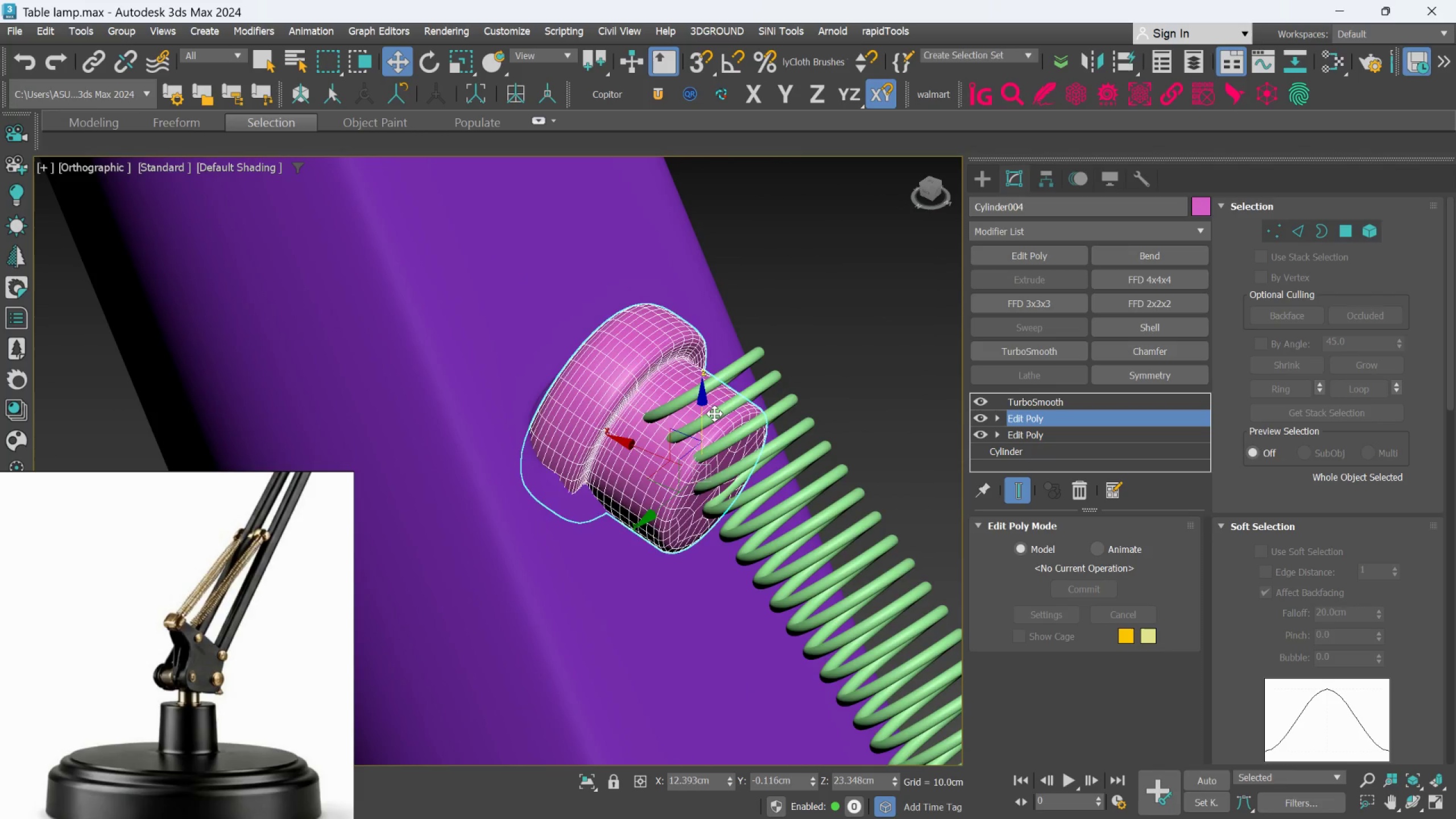 
key(Control+Z)
 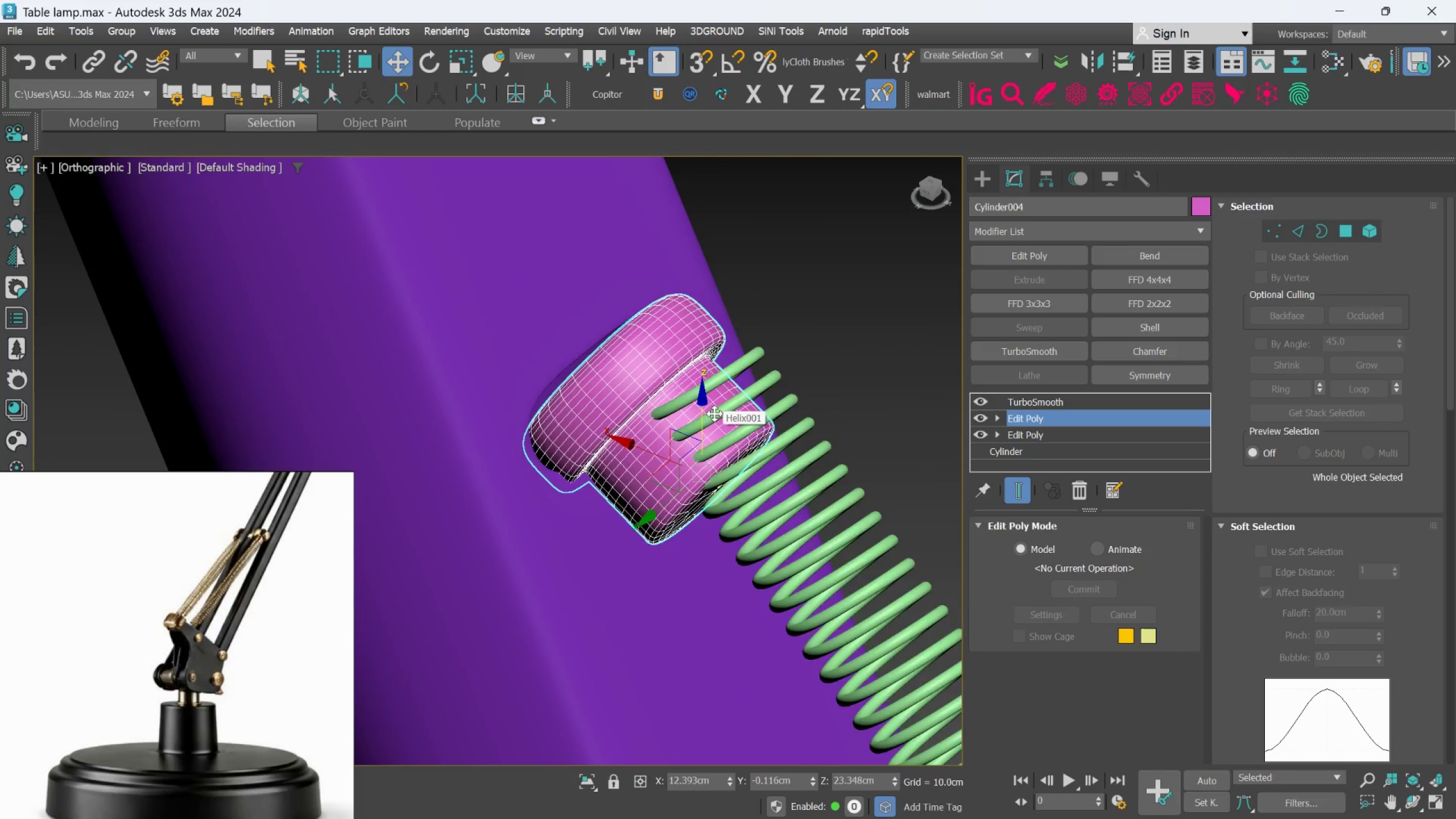 
key(Control+Z)
 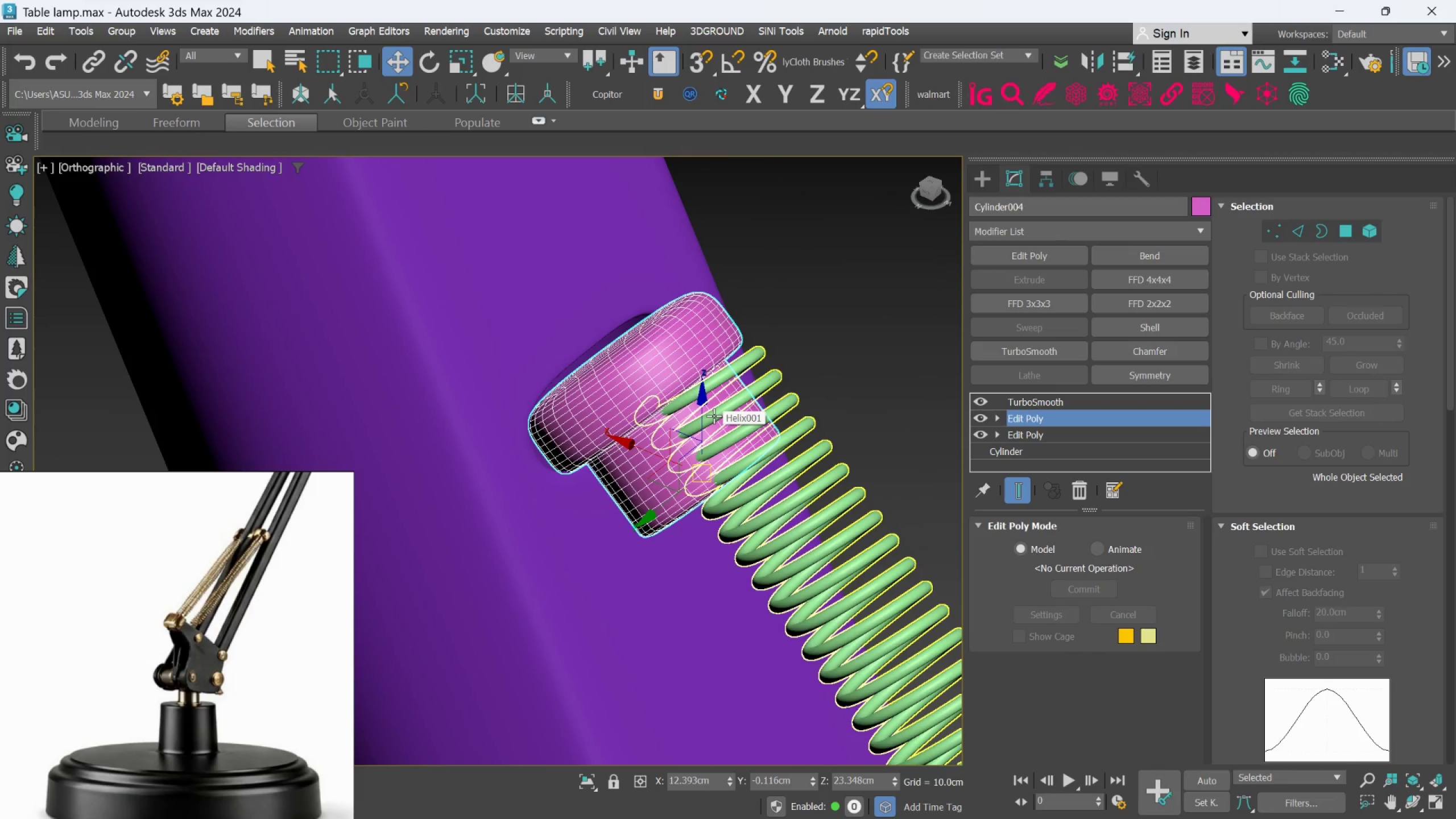 
key(Control+Z)
 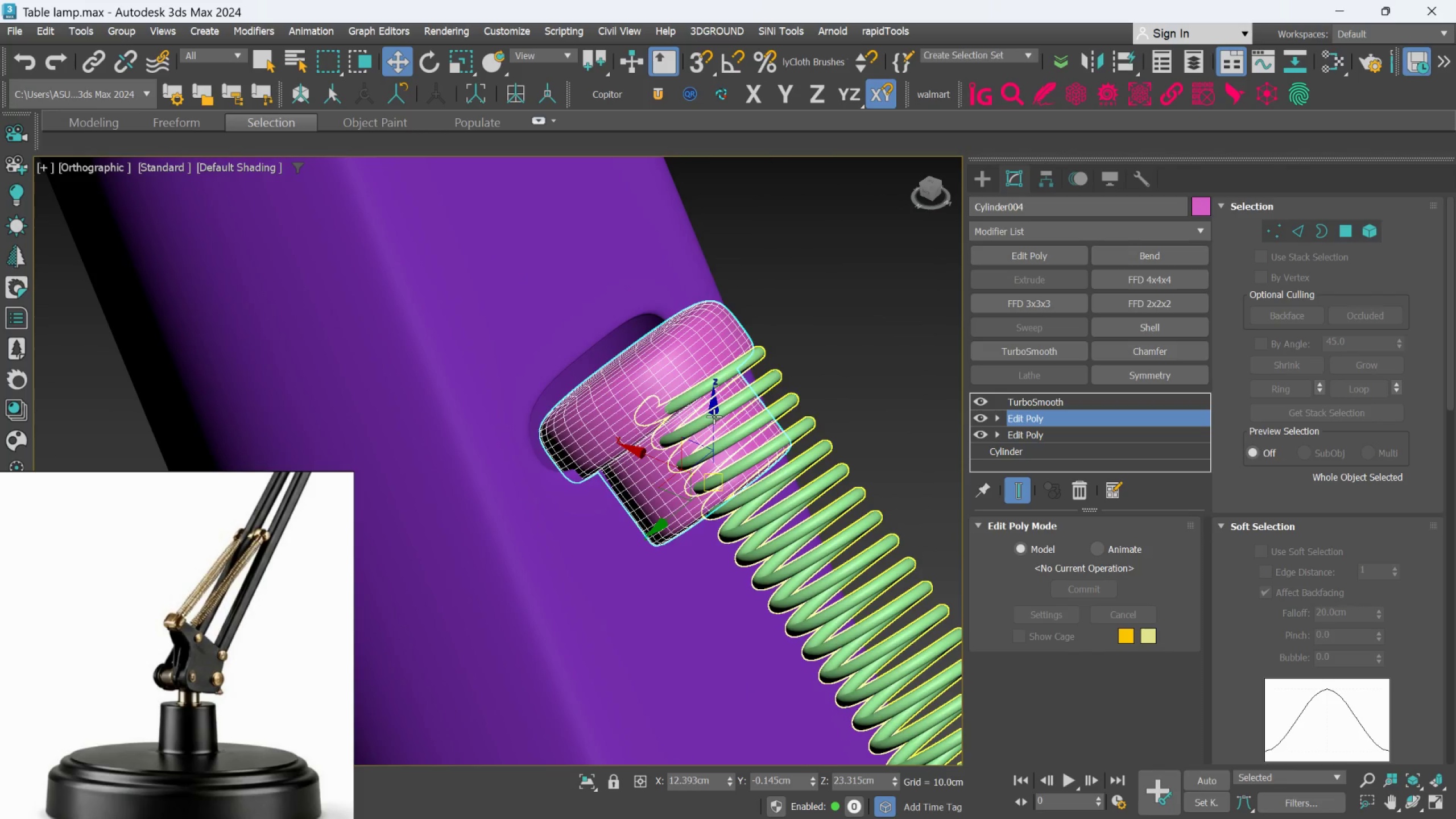 
key(Control+Z)
 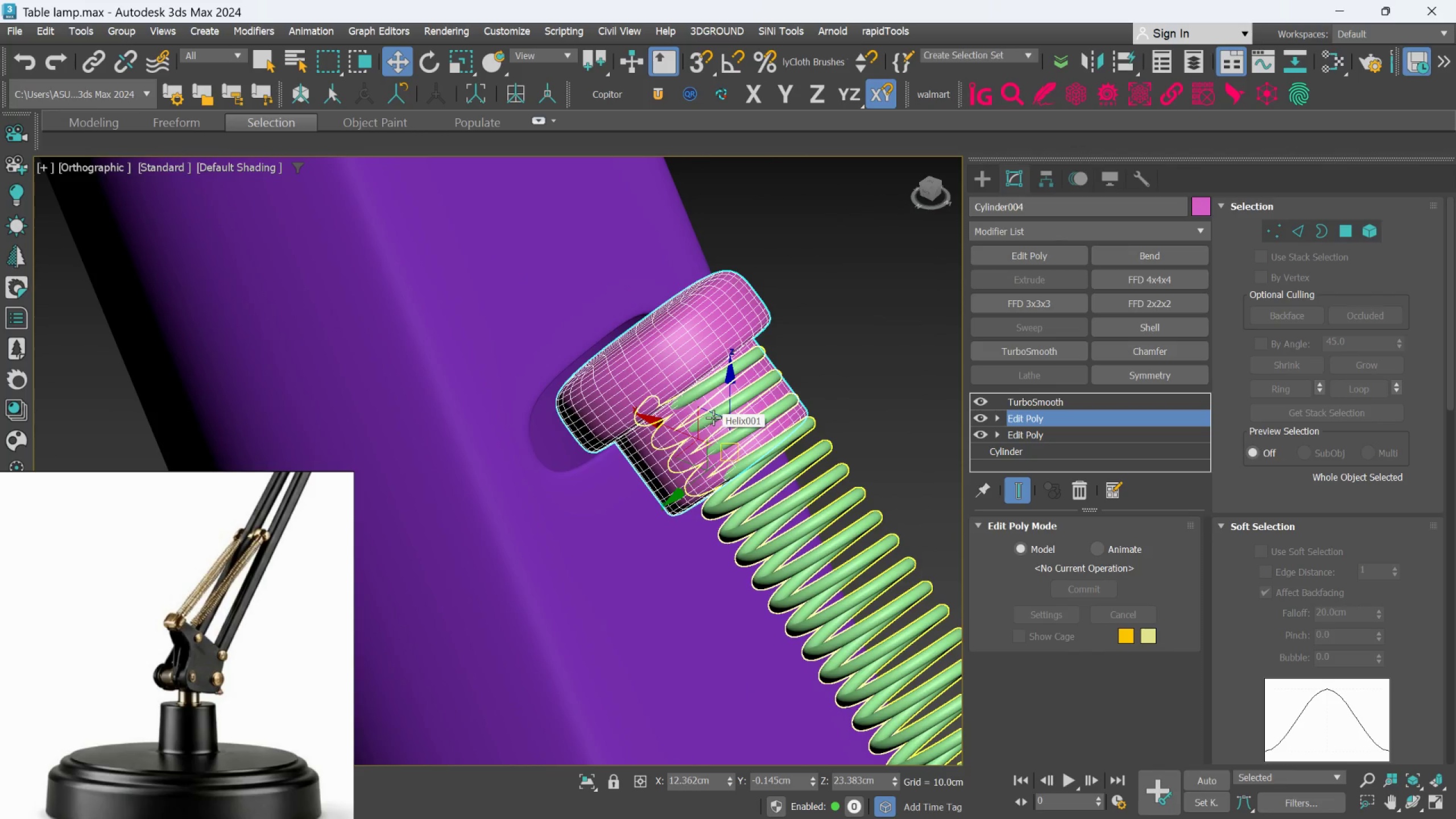 
key(Control+Z)
 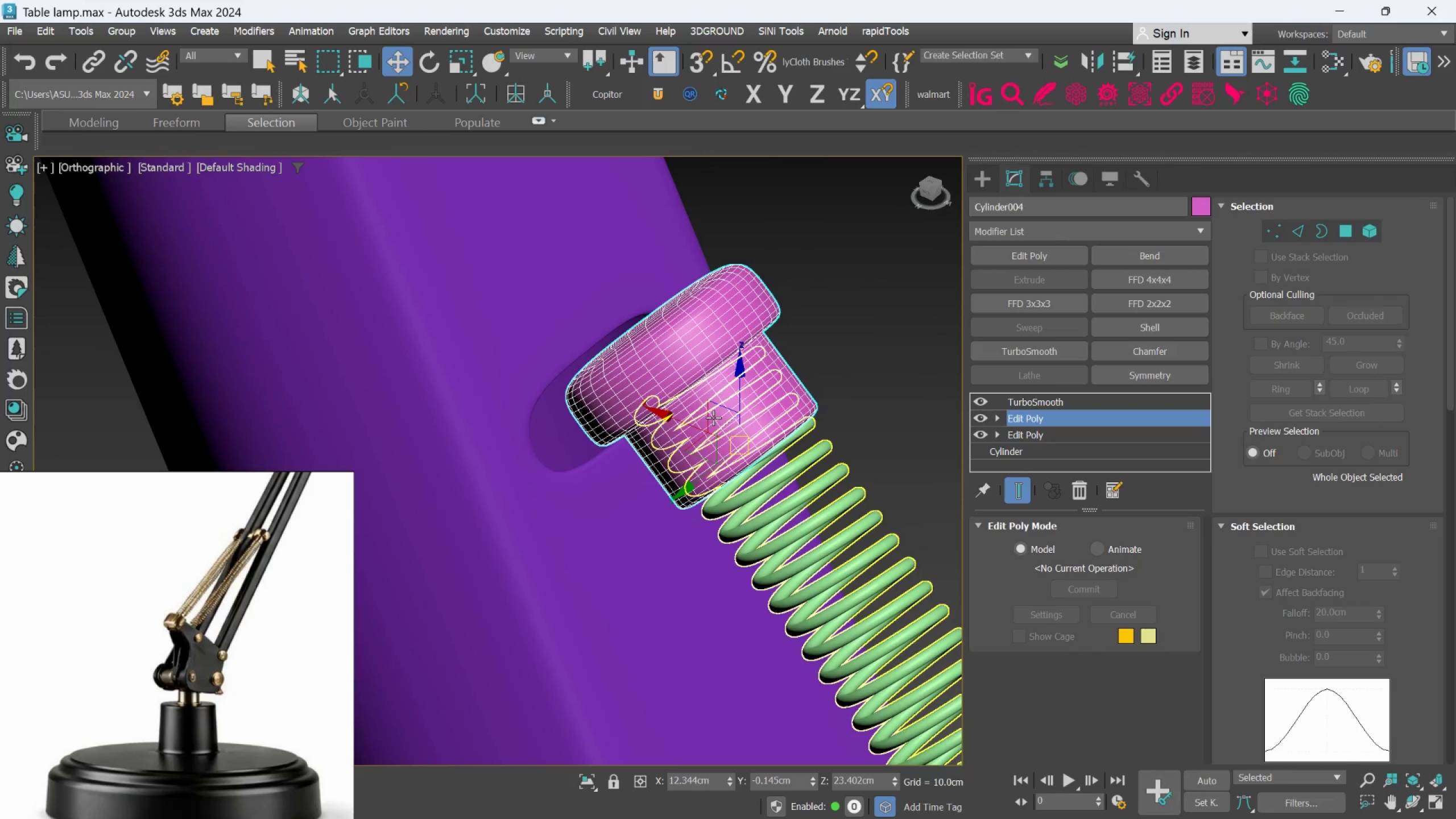 
key(Control+Z)
 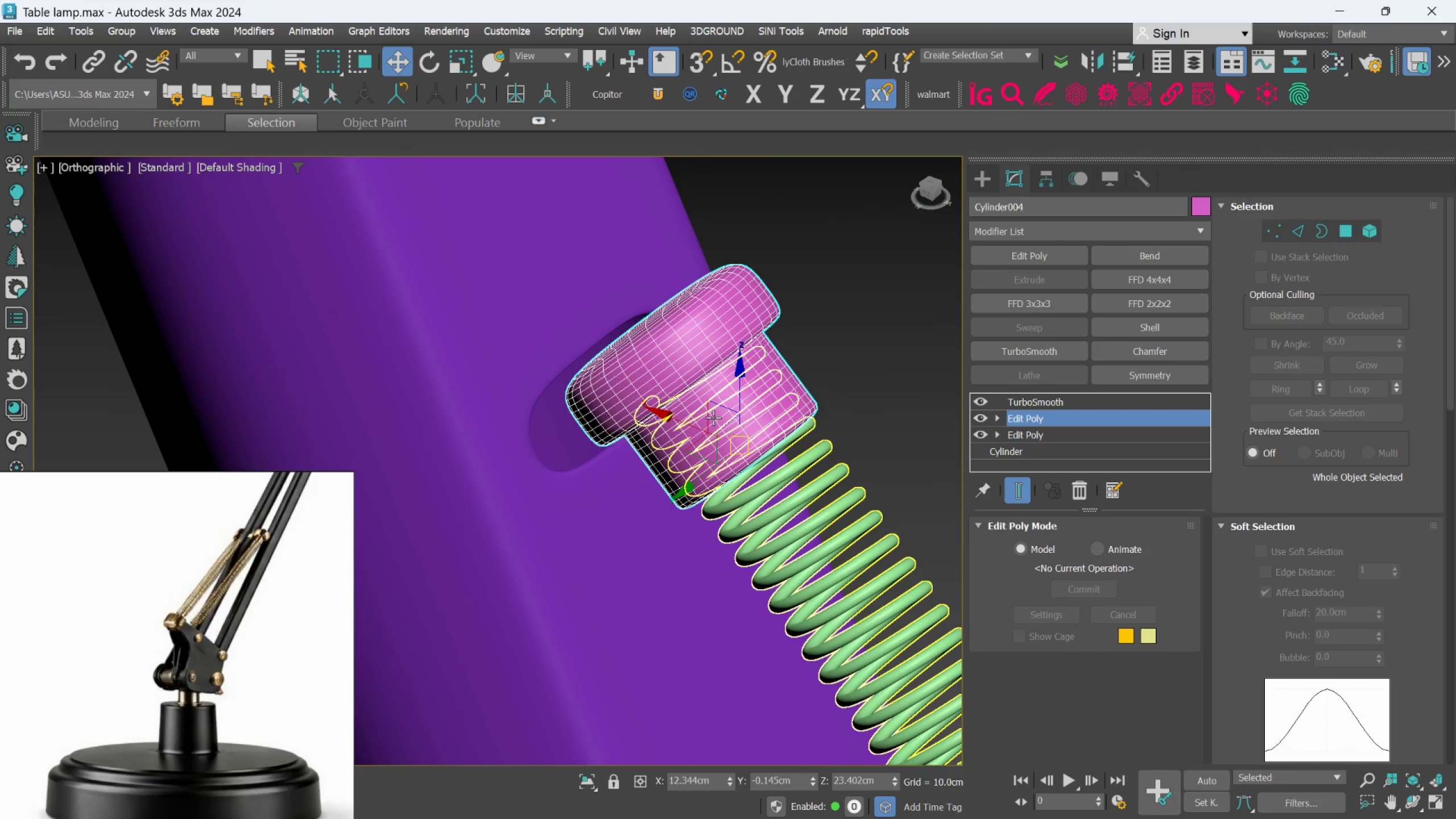 
hold_key(key=AltLeft, duration=1.5)
 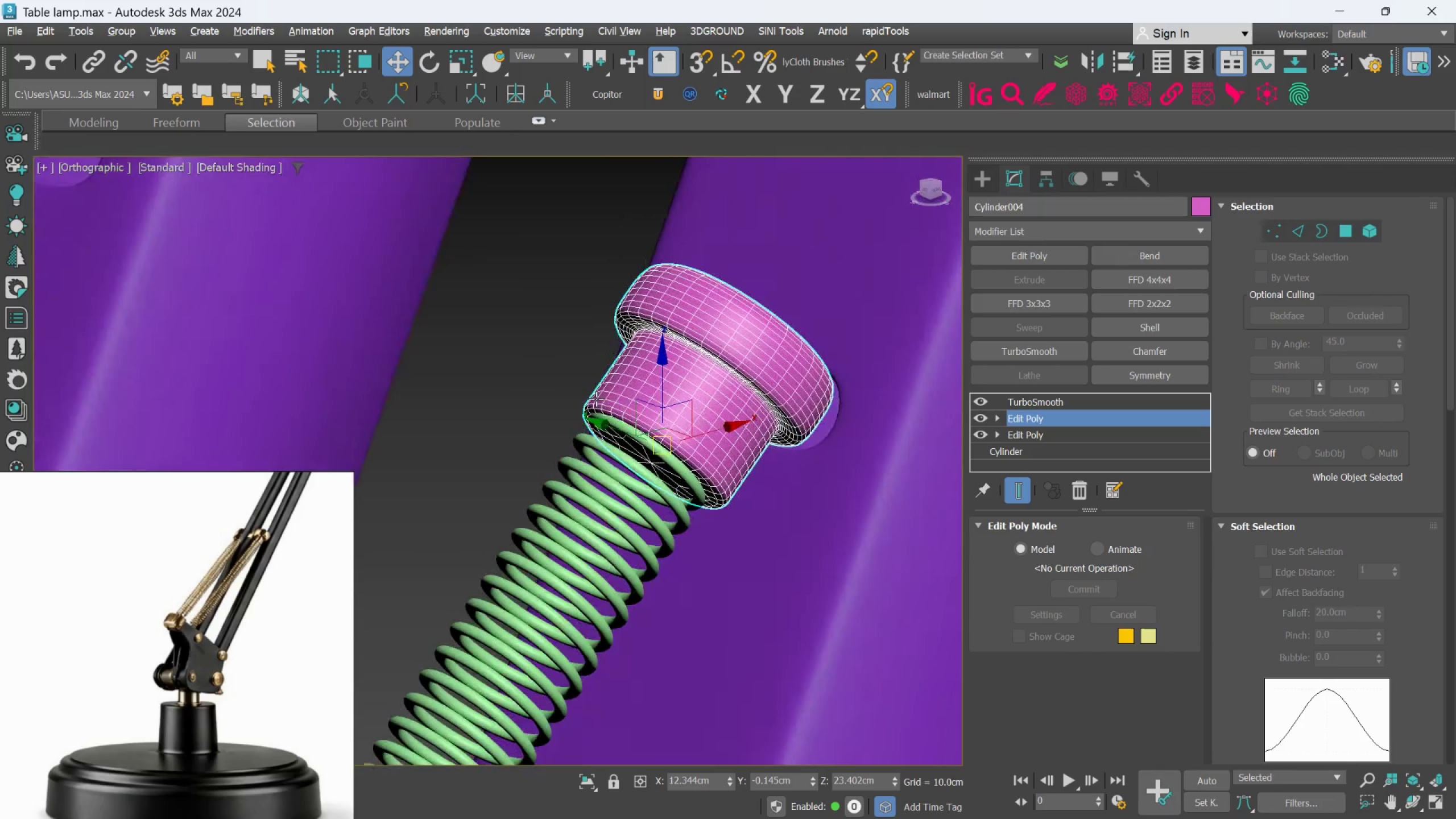 
key(Alt+AltLeft)
 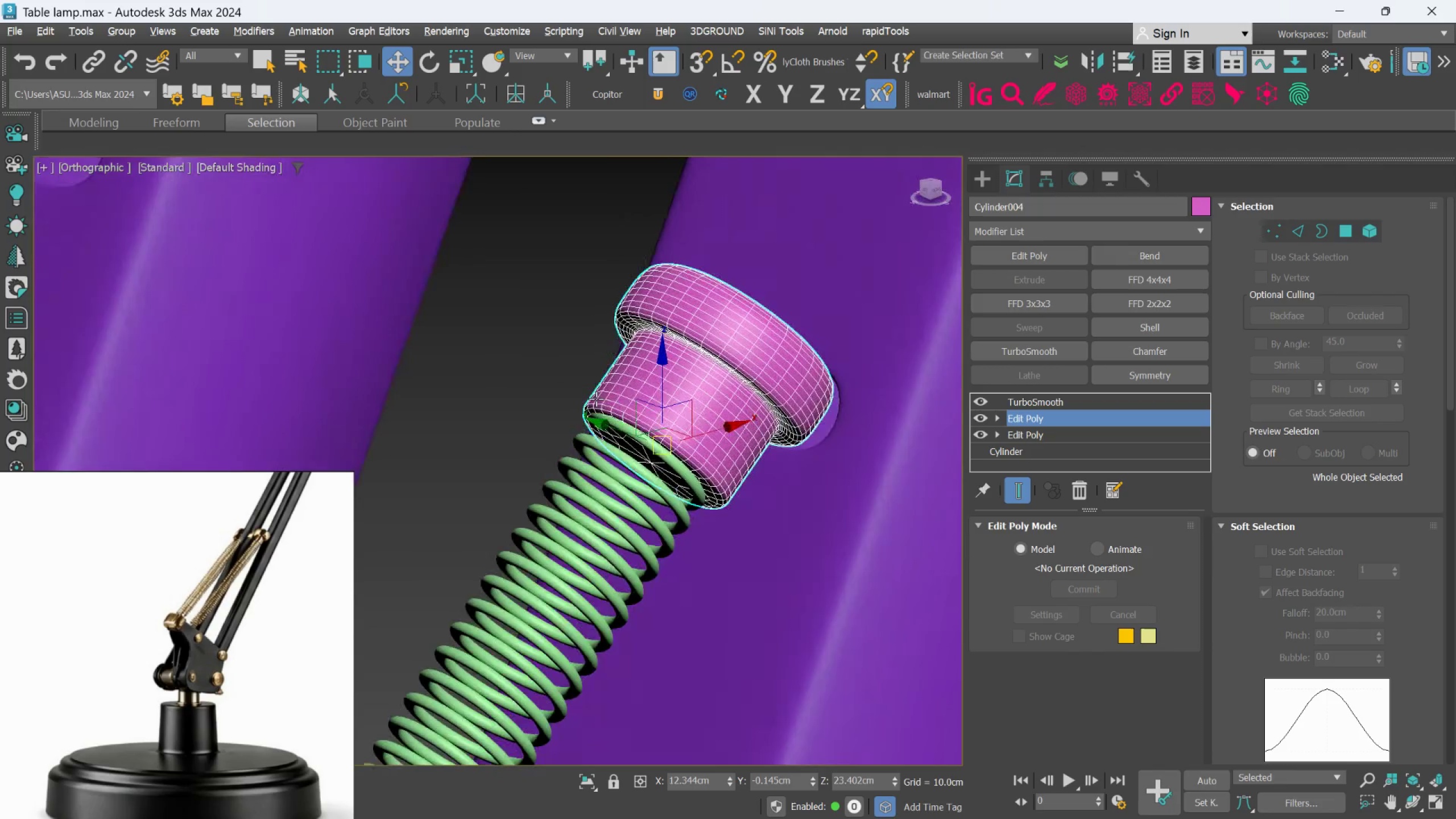 
key(Alt+AltLeft)
 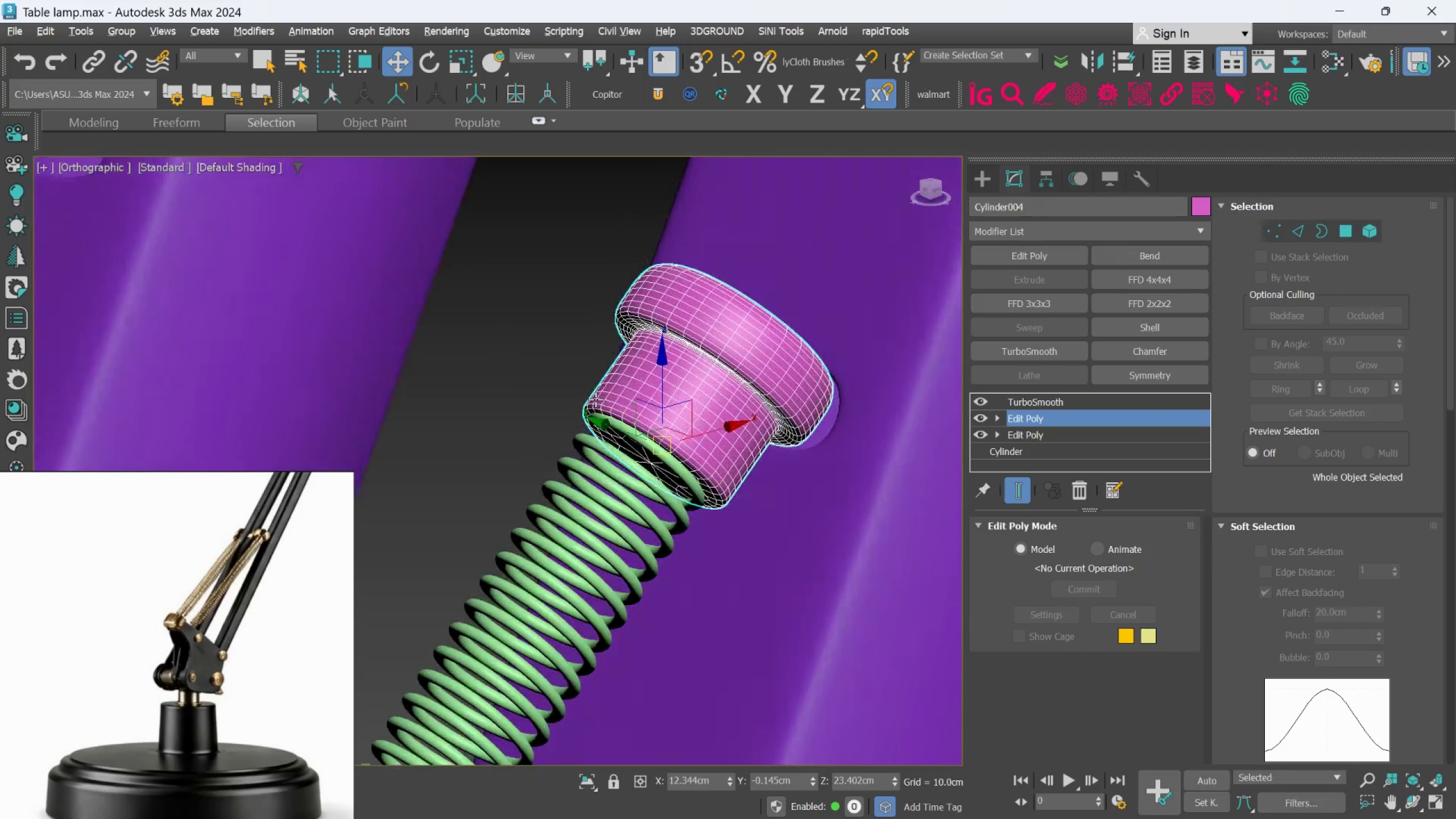 
key(Alt+AltLeft)
 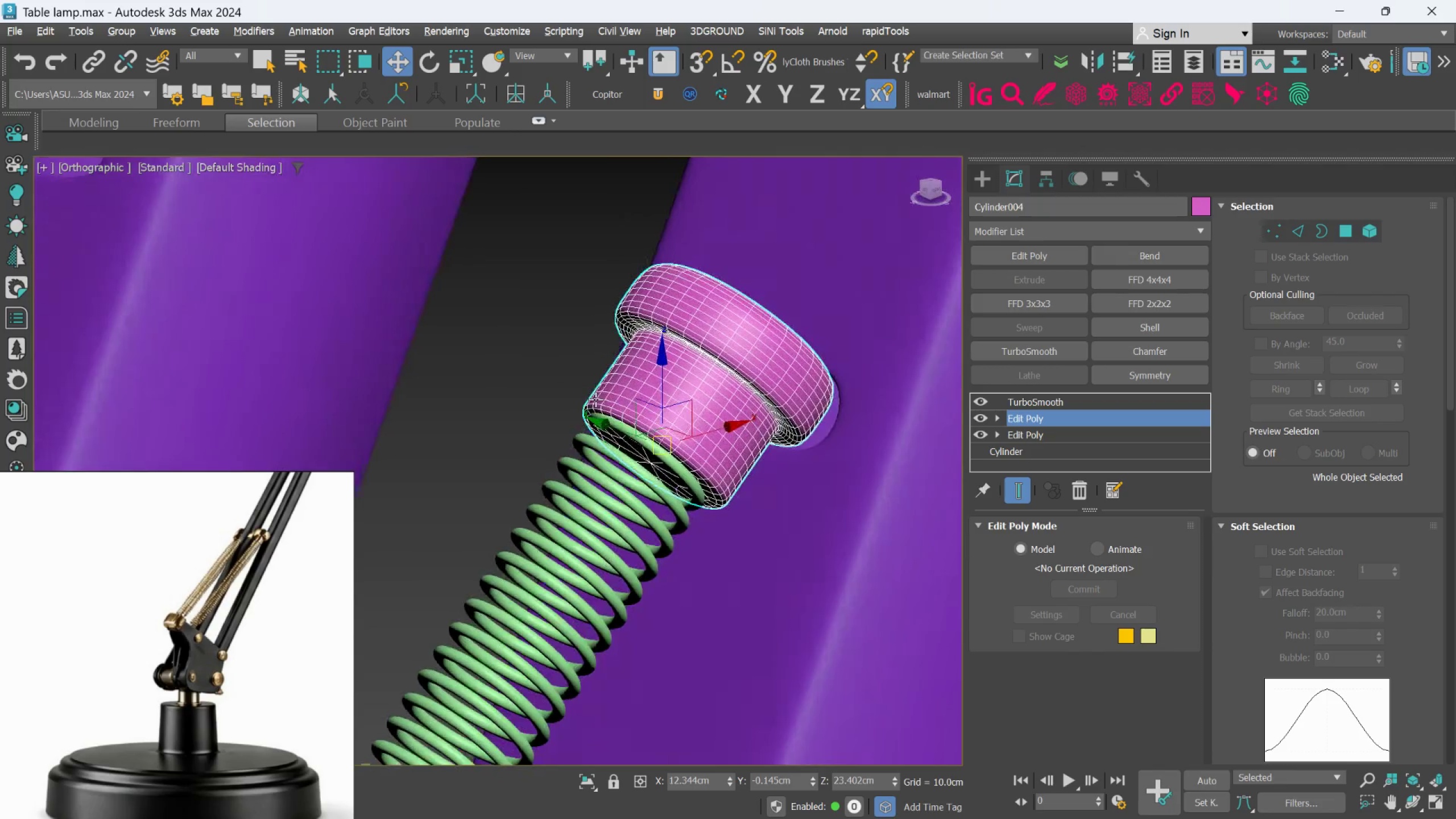 
key(Alt+AltLeft)
 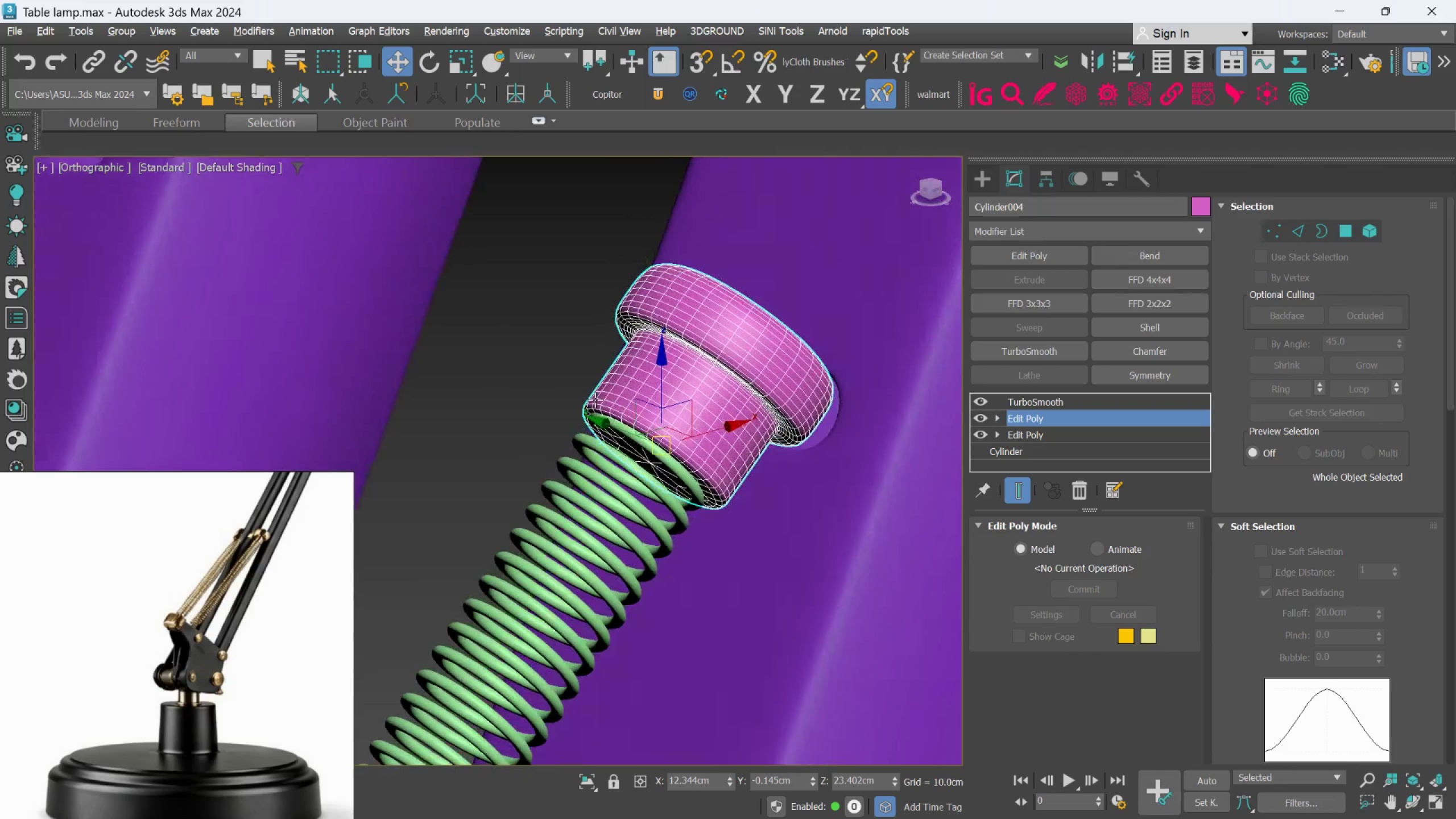 
key(Alt+AltLeft)
 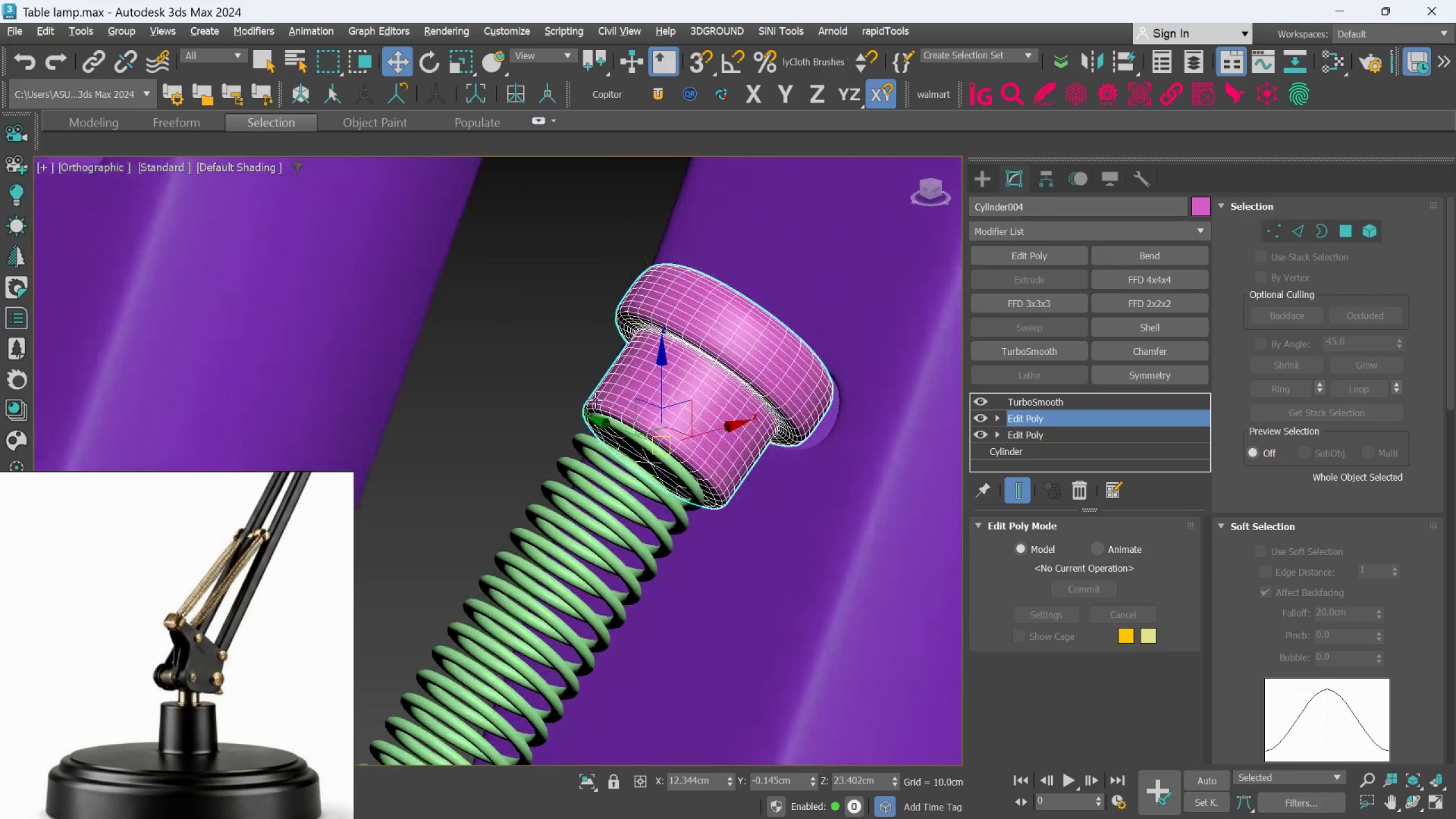 
key(Alt+AltLeft)
 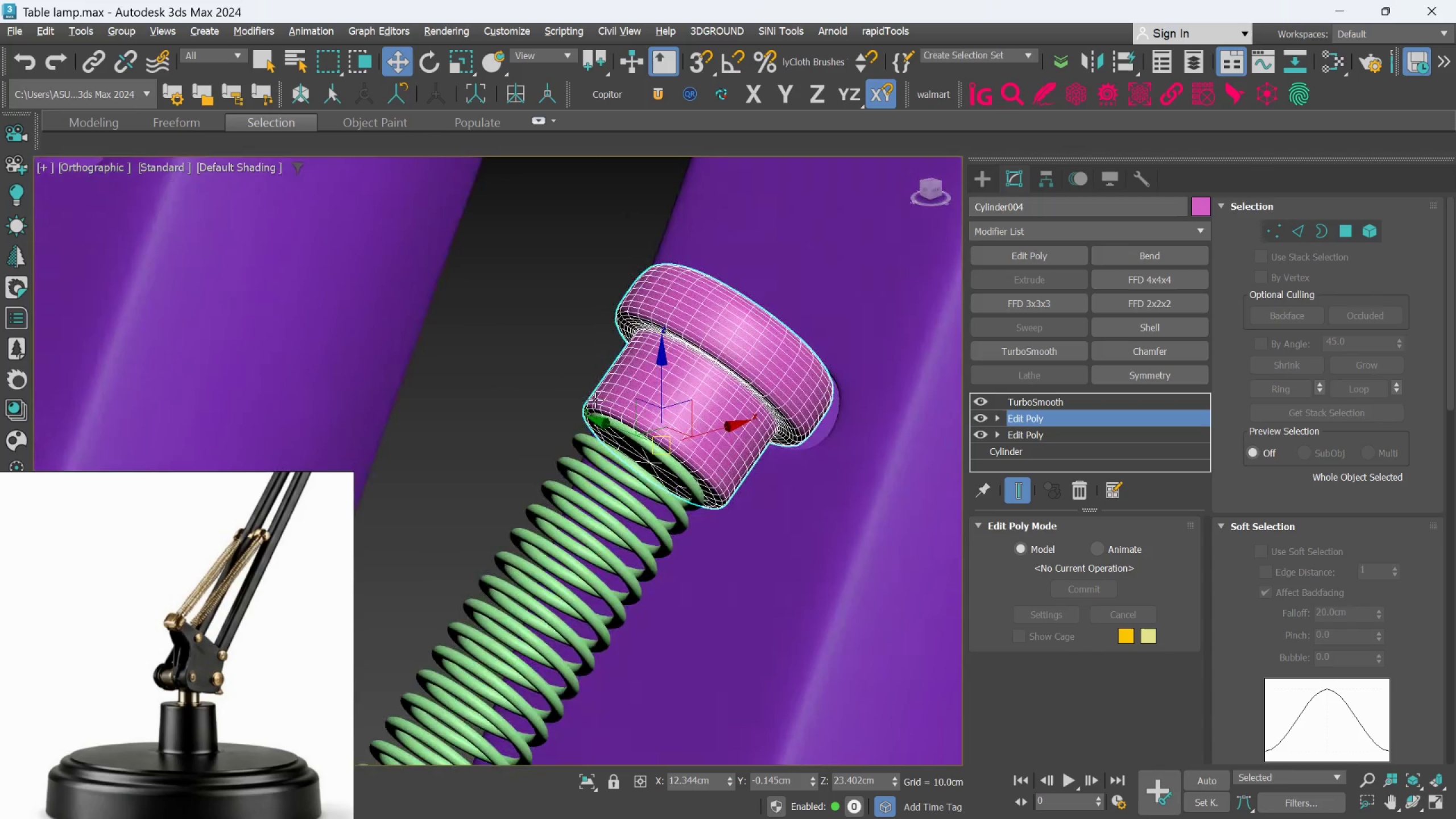 
key(Alt+AltLeft)
 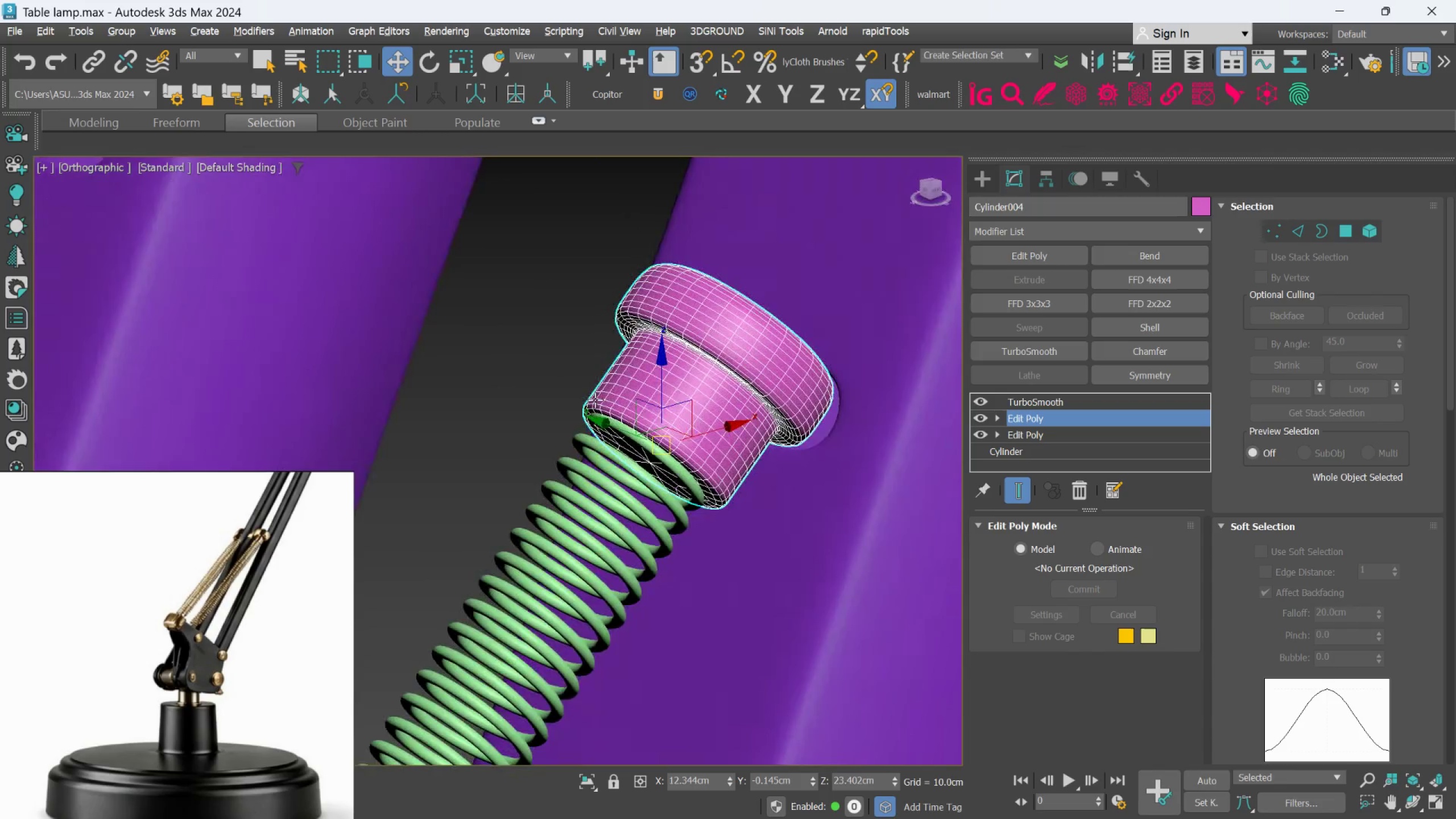 
key(Alt+AltLeft)
 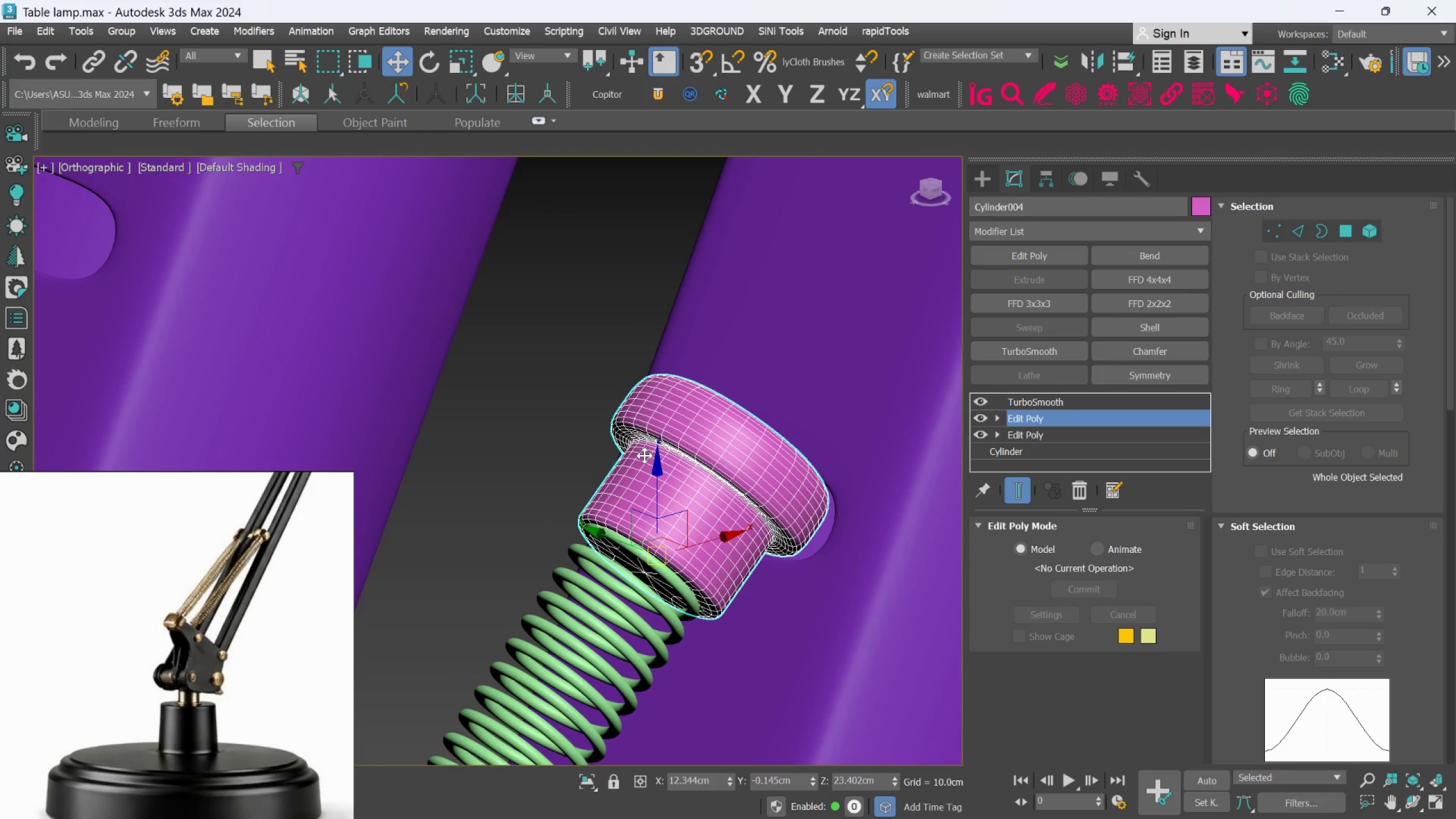 
scroll: coordinate [679, 446], scroll_direction: down, amount: 2.0
 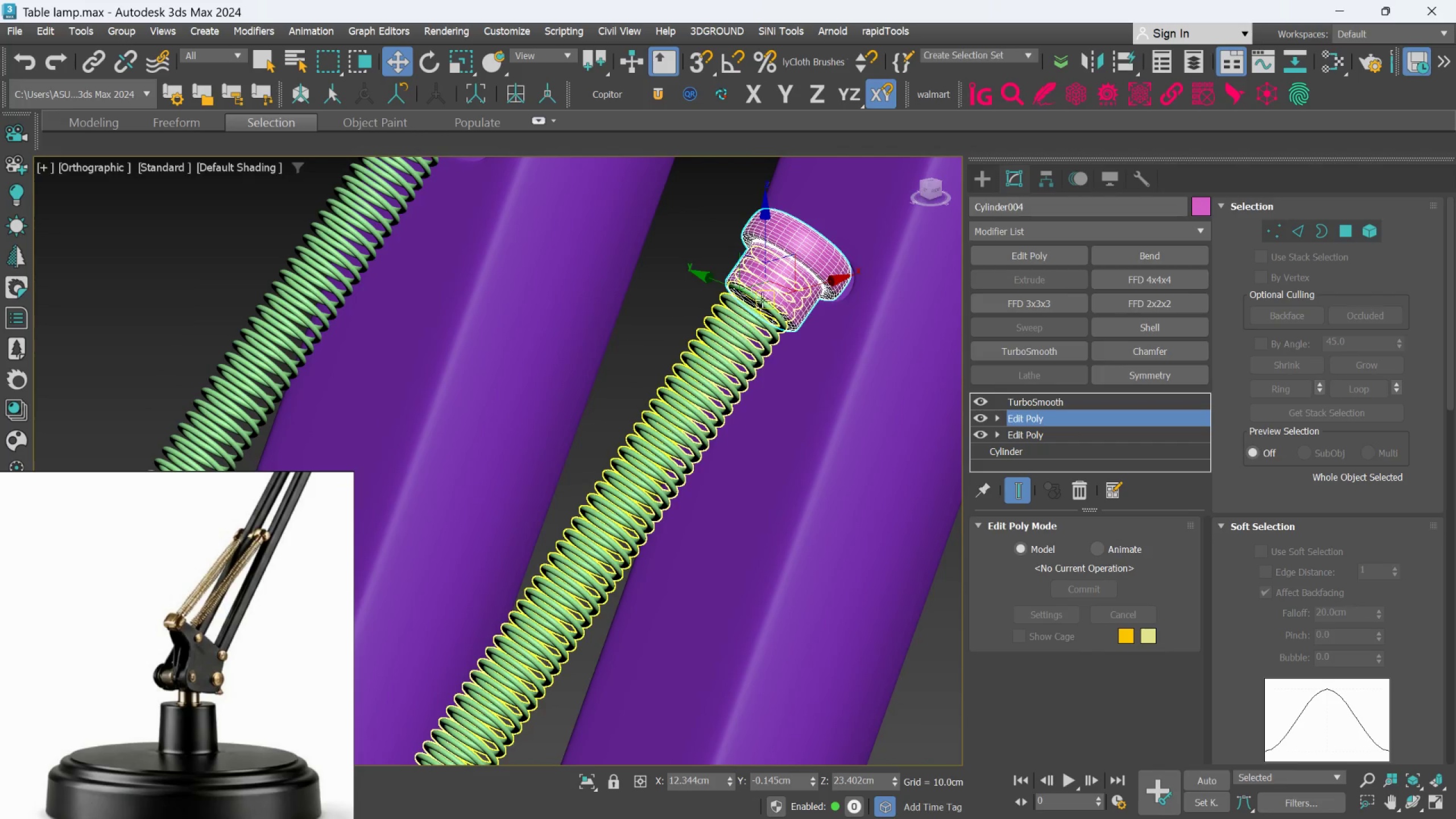 
scroll: coordinate [760, 299], scroll_direction: up, amount: 1.0
 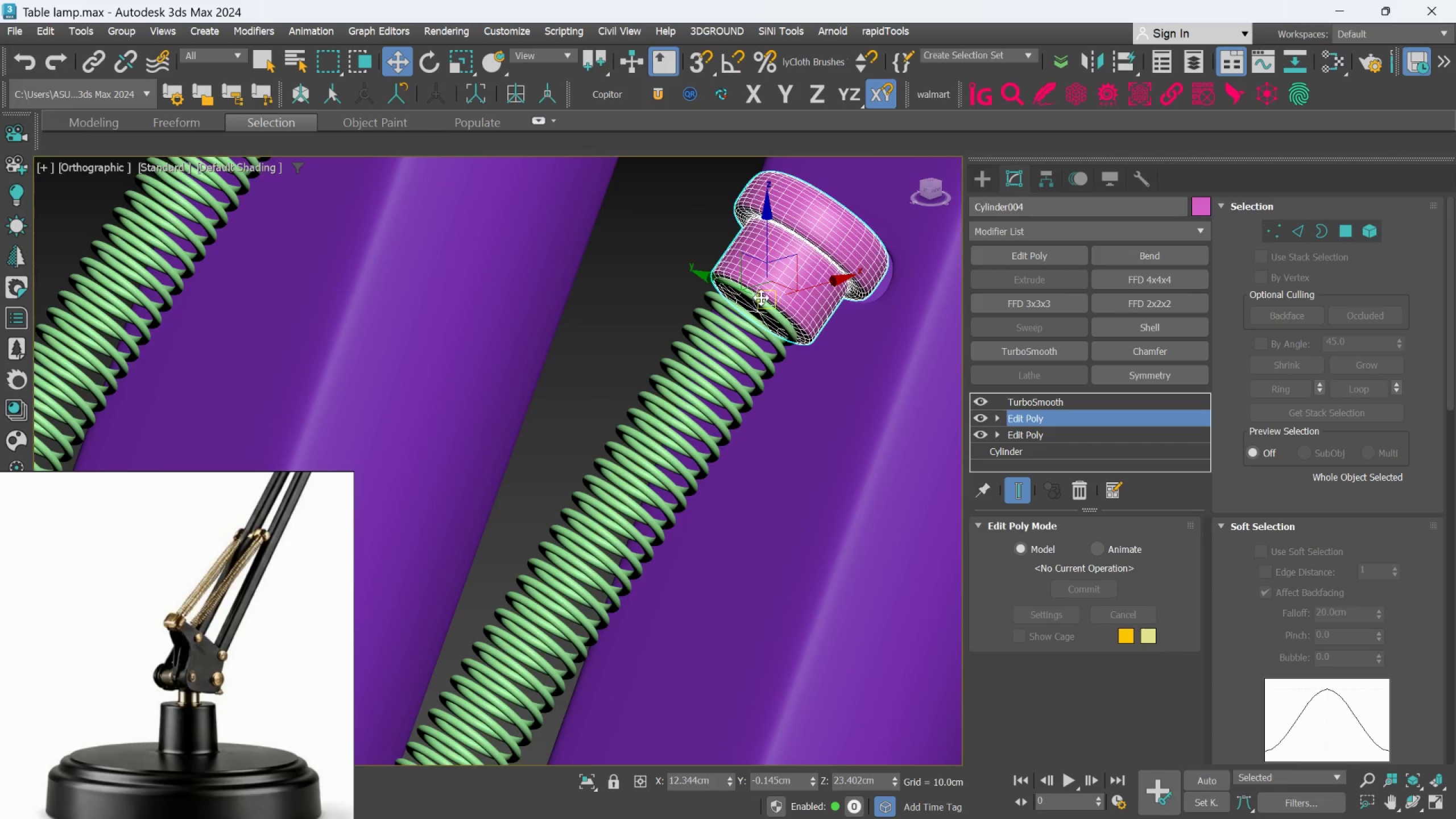 
scroll: coordinate [803, 315], scroll_direction: down, amount: 6.0
 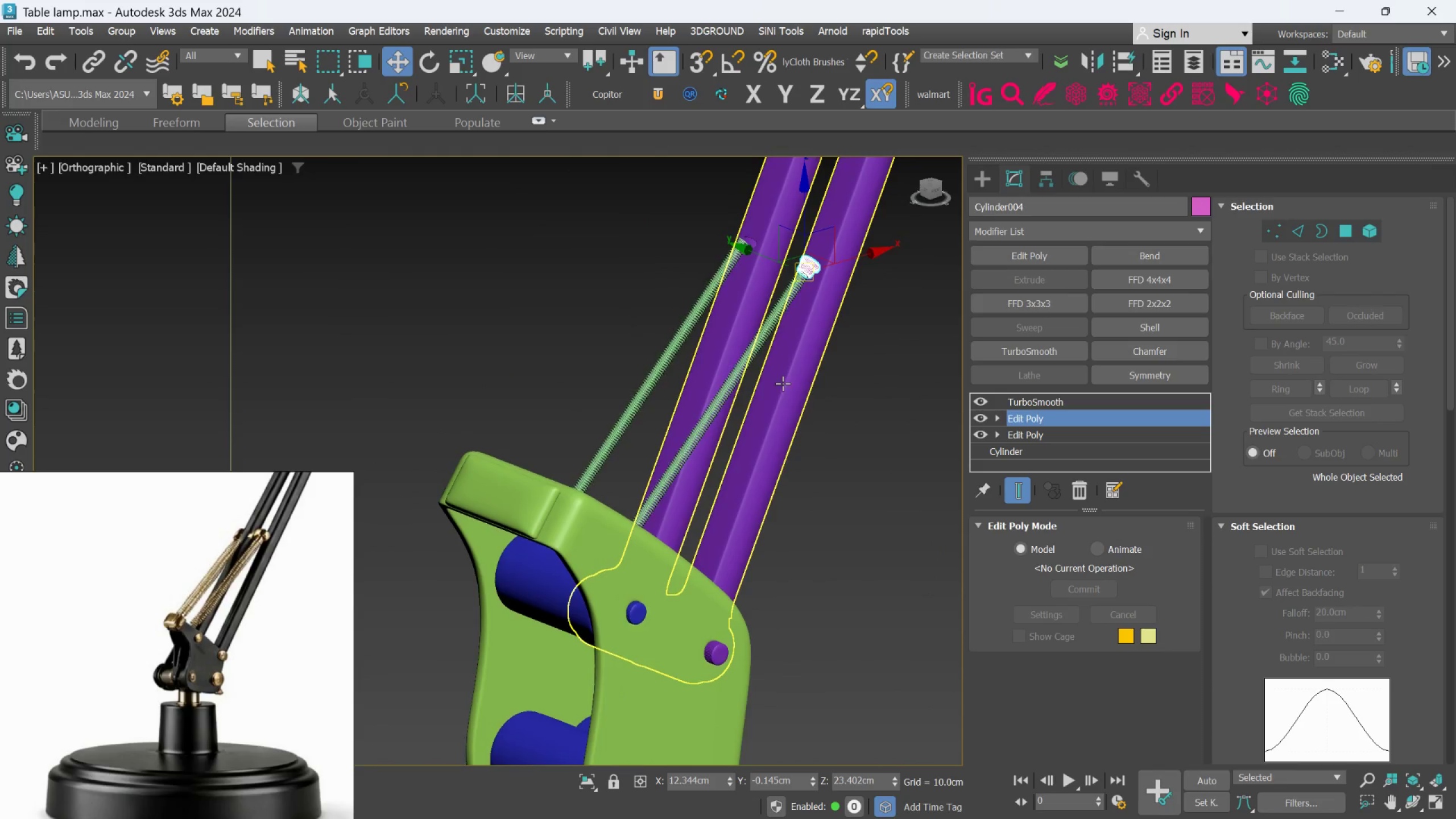 
scroll: coordinate [734, 421], scroll_direction: up, amount: 6.0
 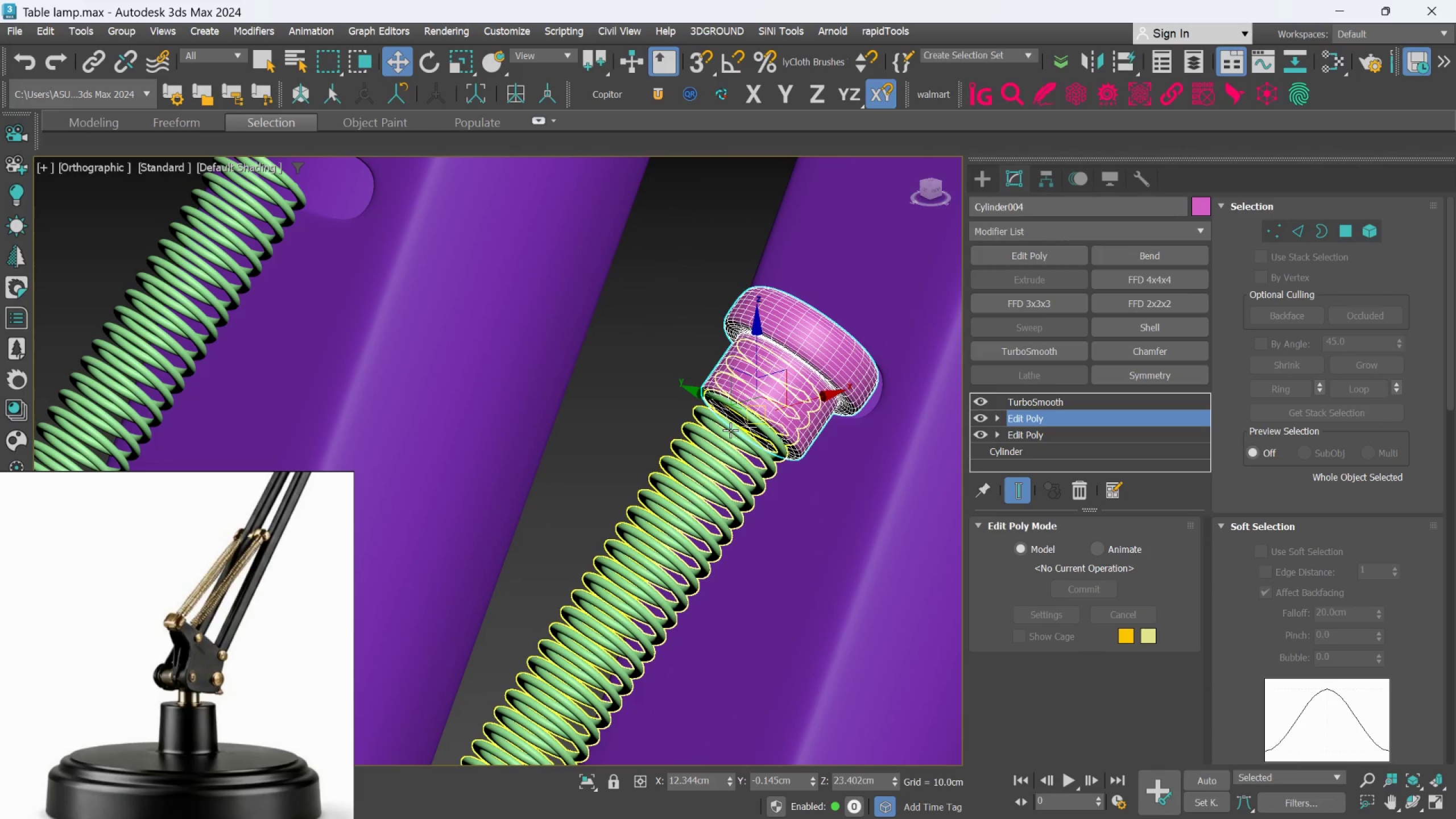 
left_click([730, 430])
 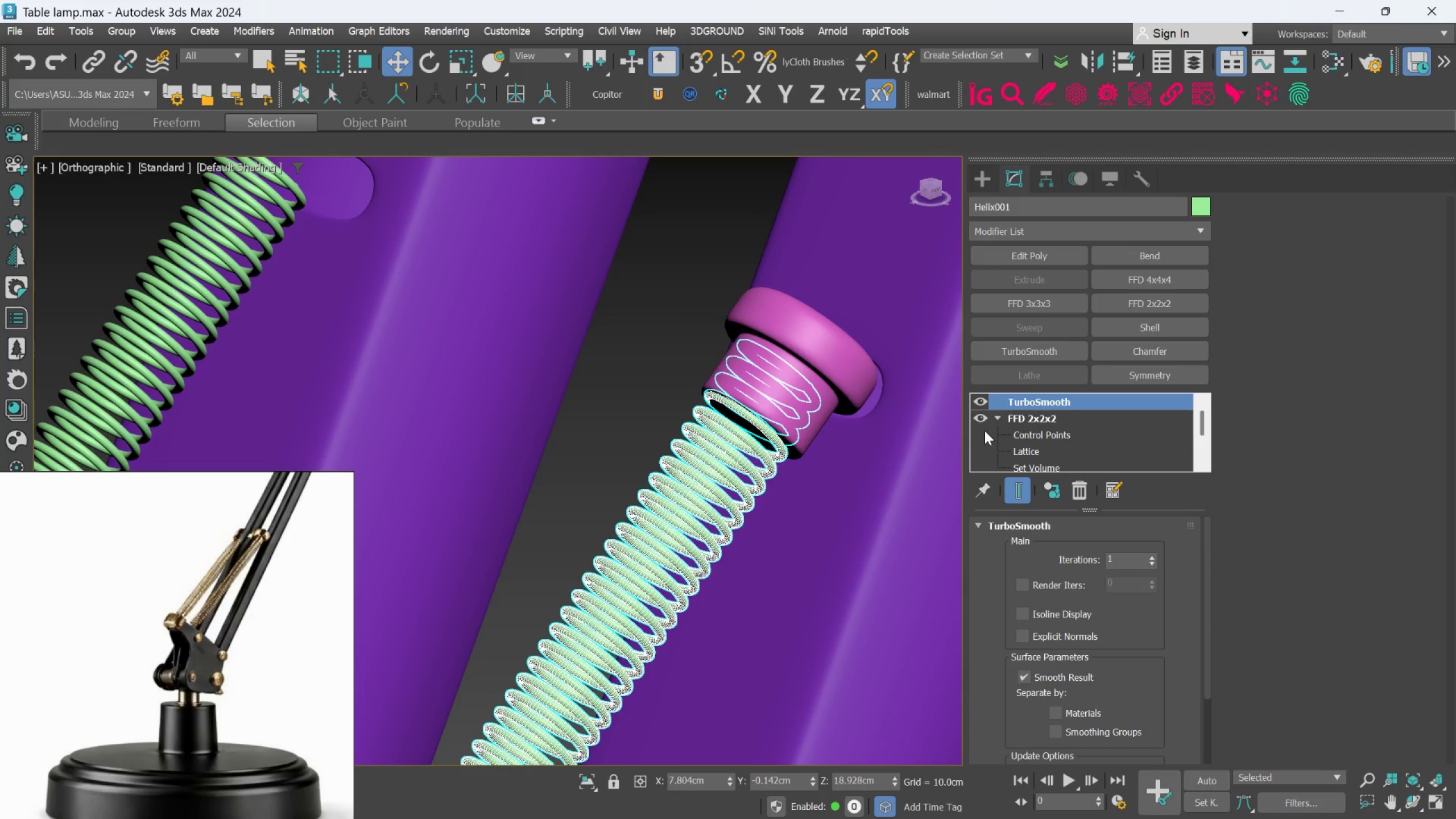 
left_click([1017, 431])
 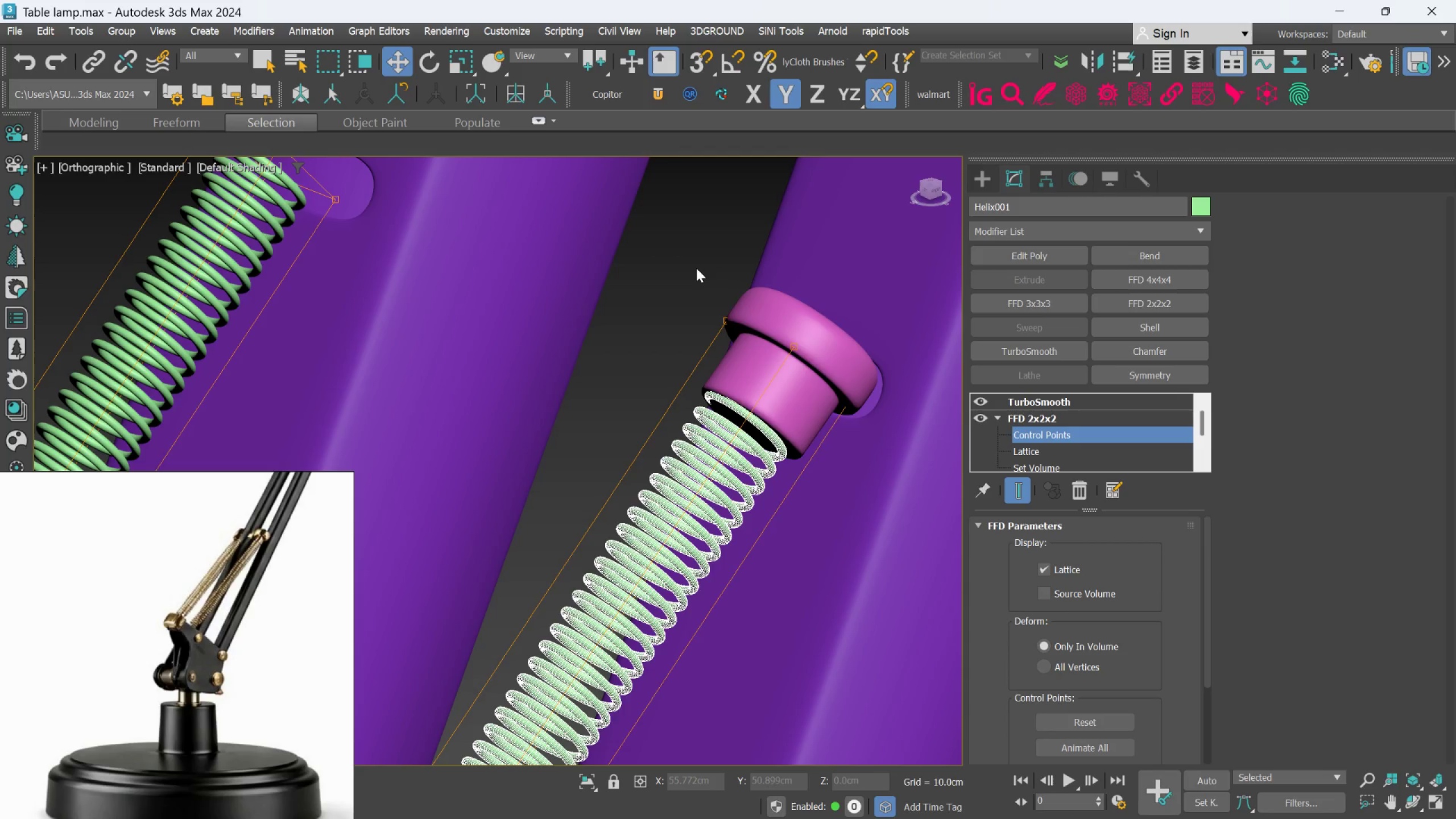 
left_click([696, 267])
 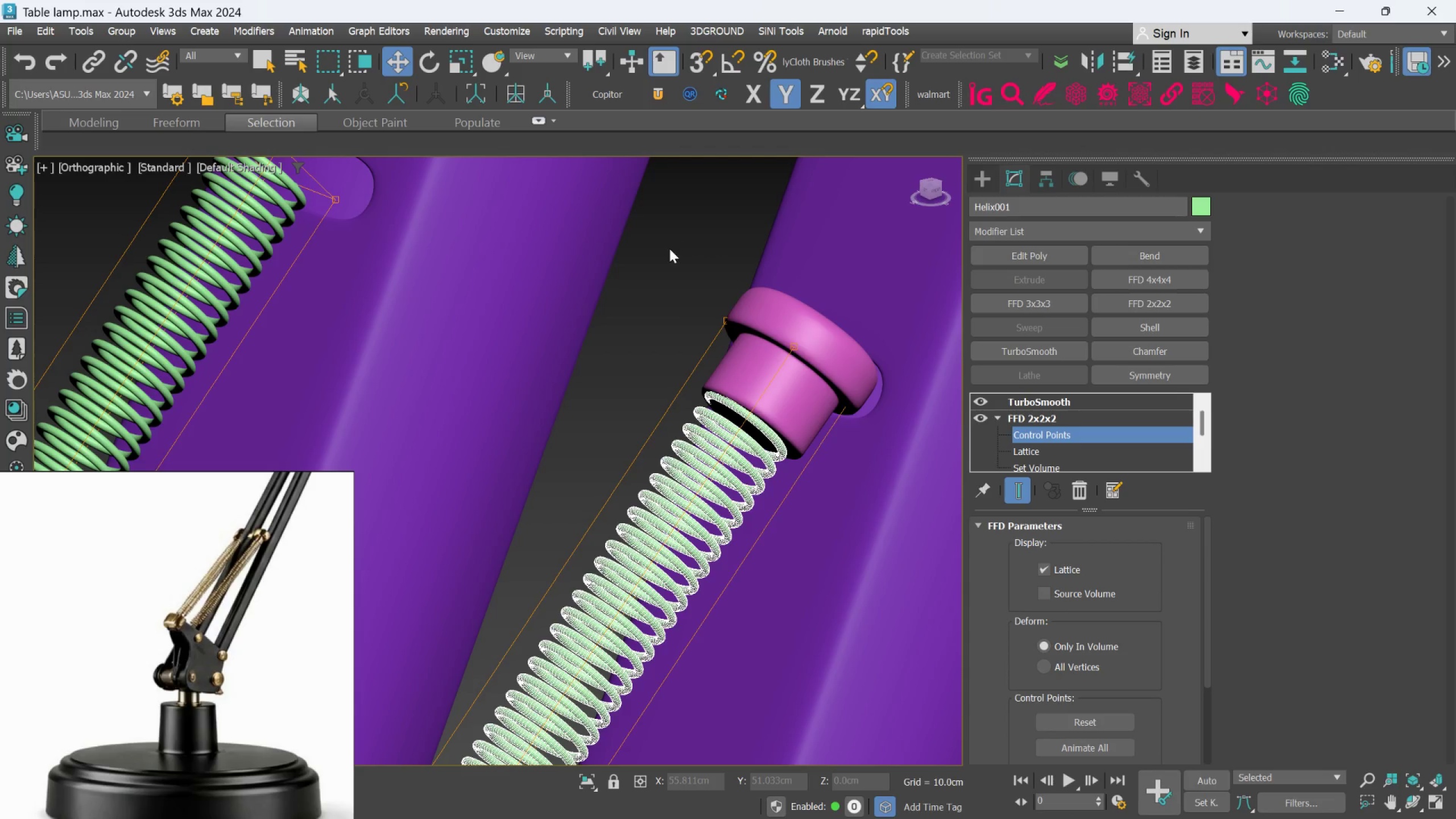 
left_click_drag(start_coordinate=[669, 249], to_coordinate=[883, 450])
 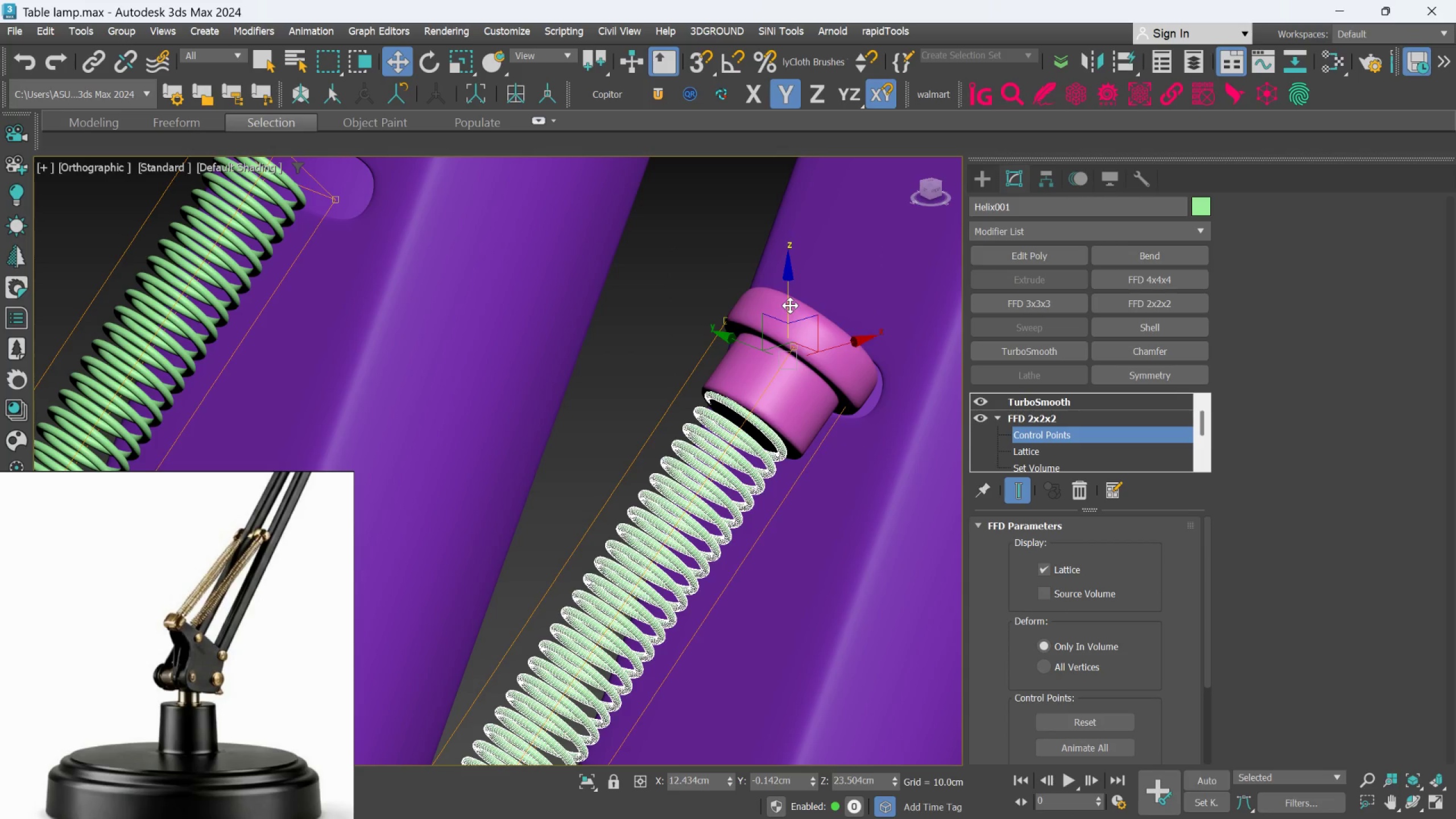 
left_click_drag(start_coordinate=[790, 305], to_coordinate=[807, 331])
 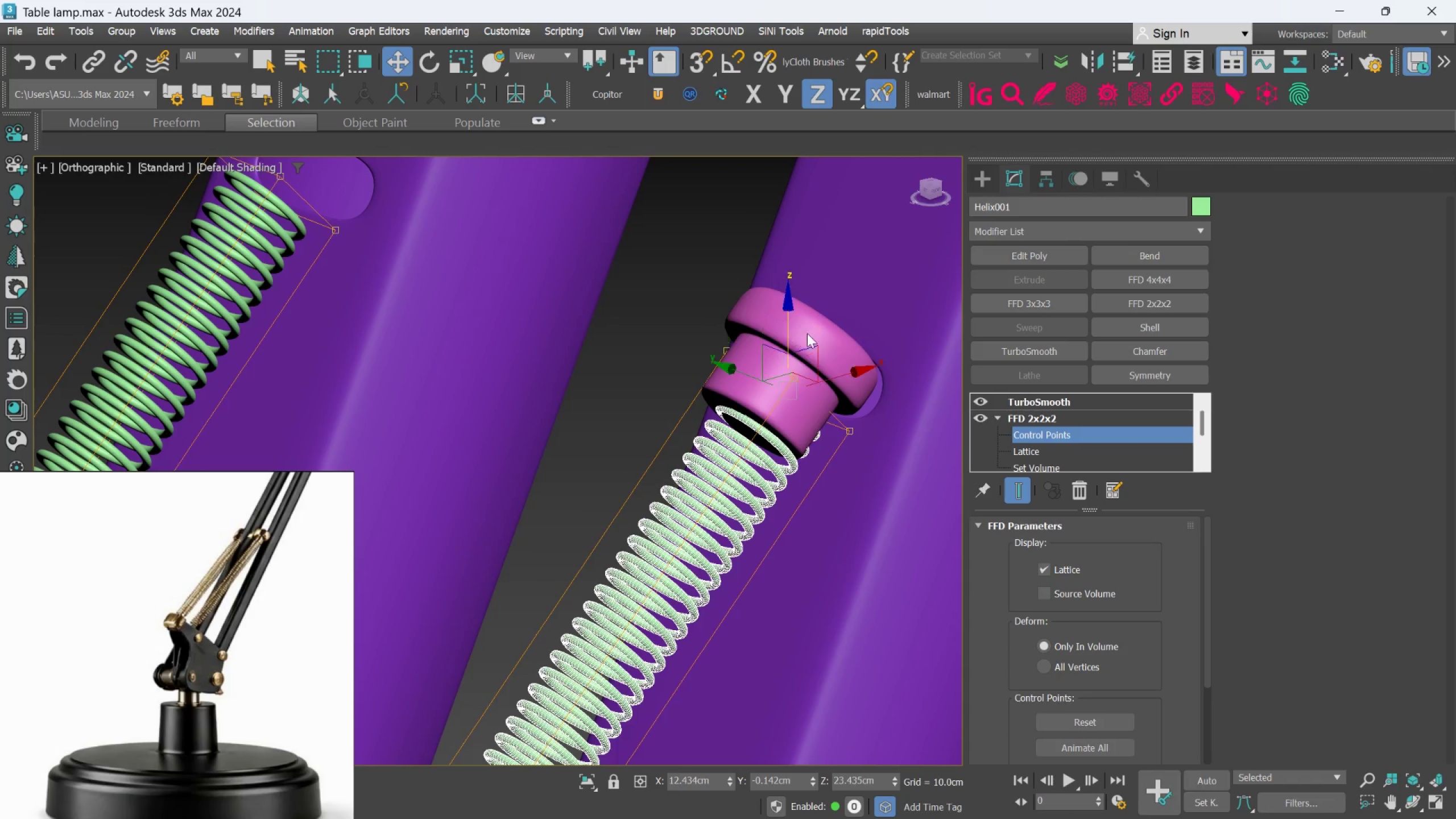 
scroll: coordinate [809, 363], scroll_direction: down, amount: 5.0
 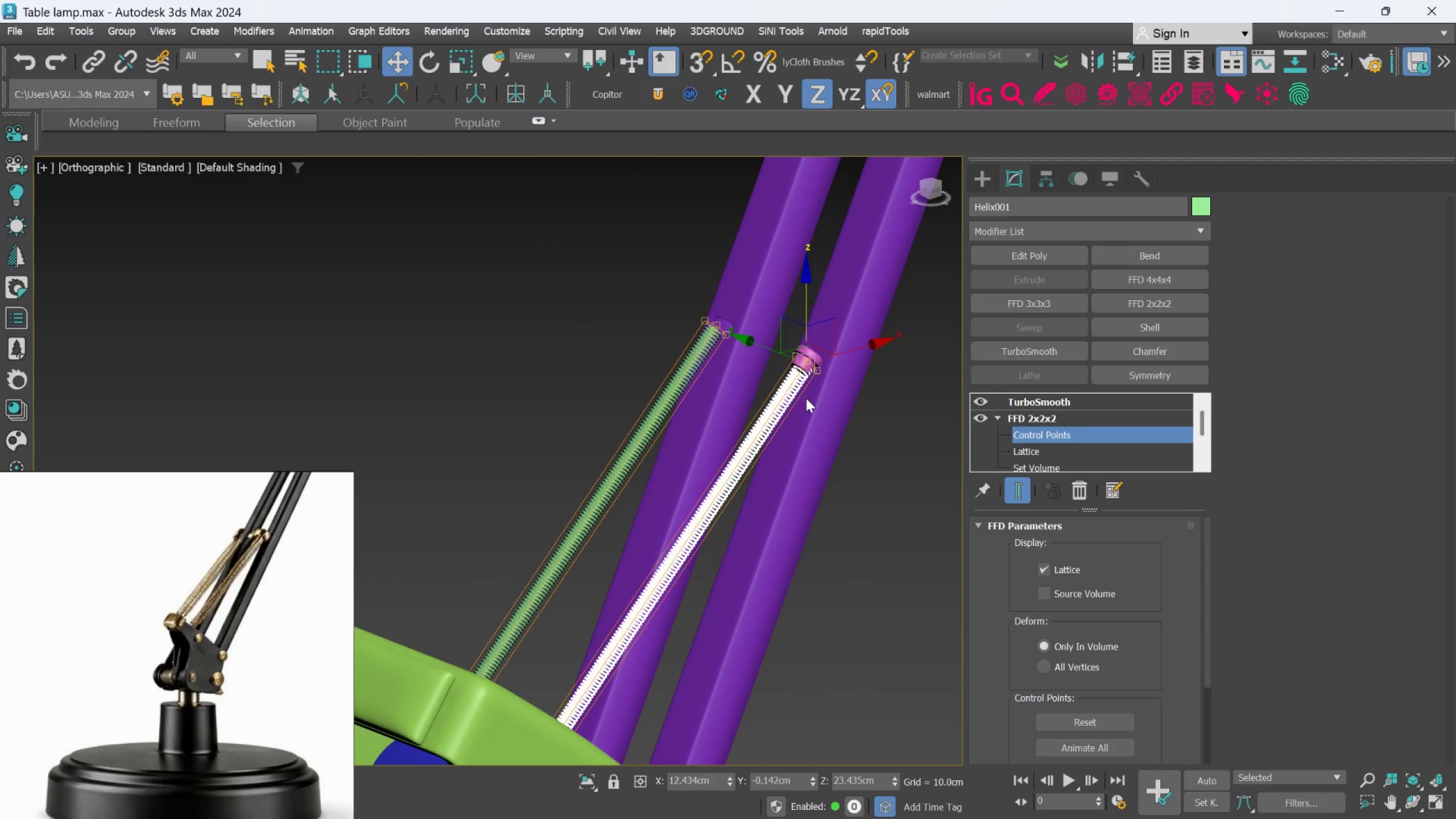 
hold_key(key=AltLeft, duration=1.5)
 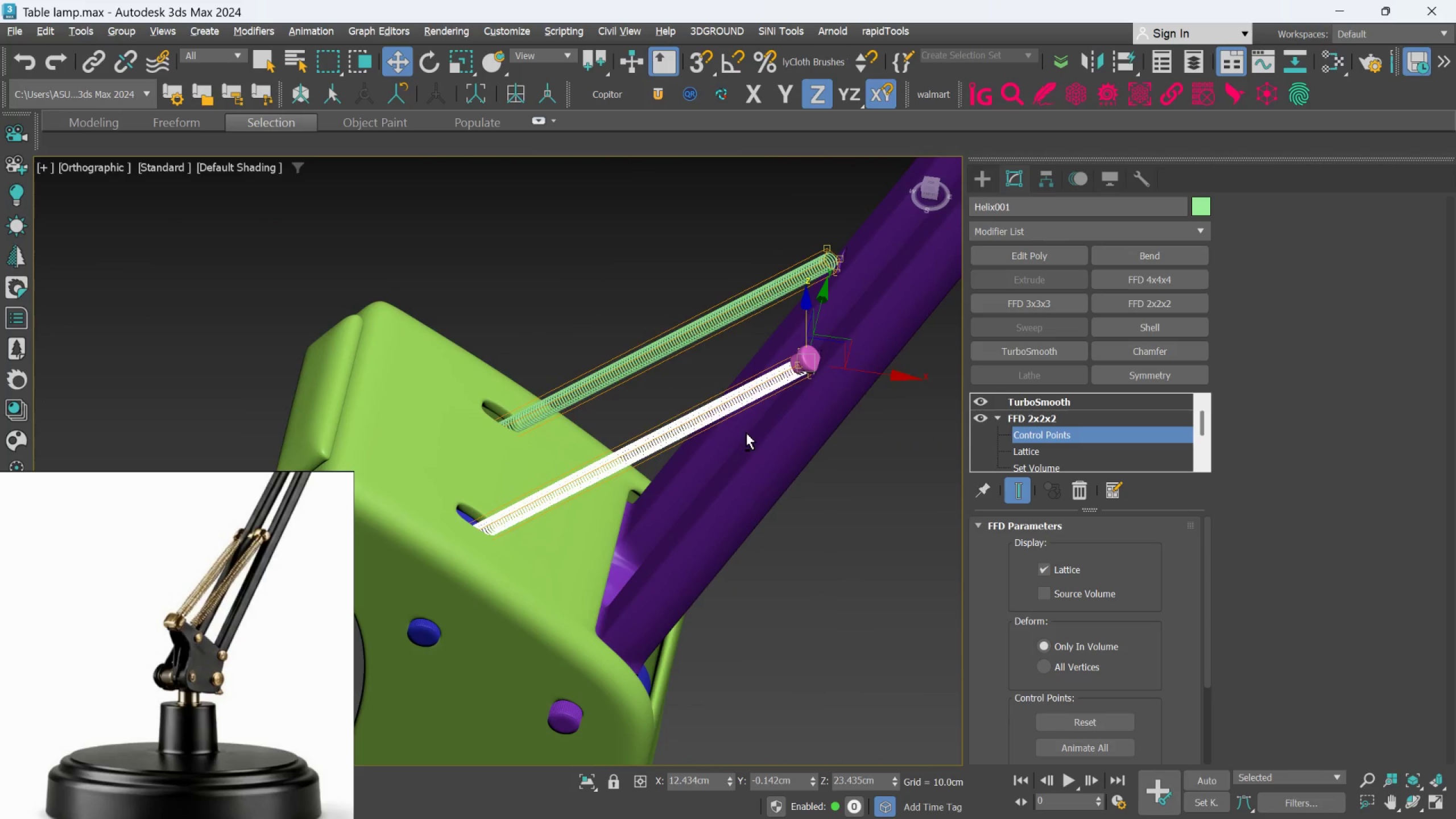 
key(Alt+AltLeft)
 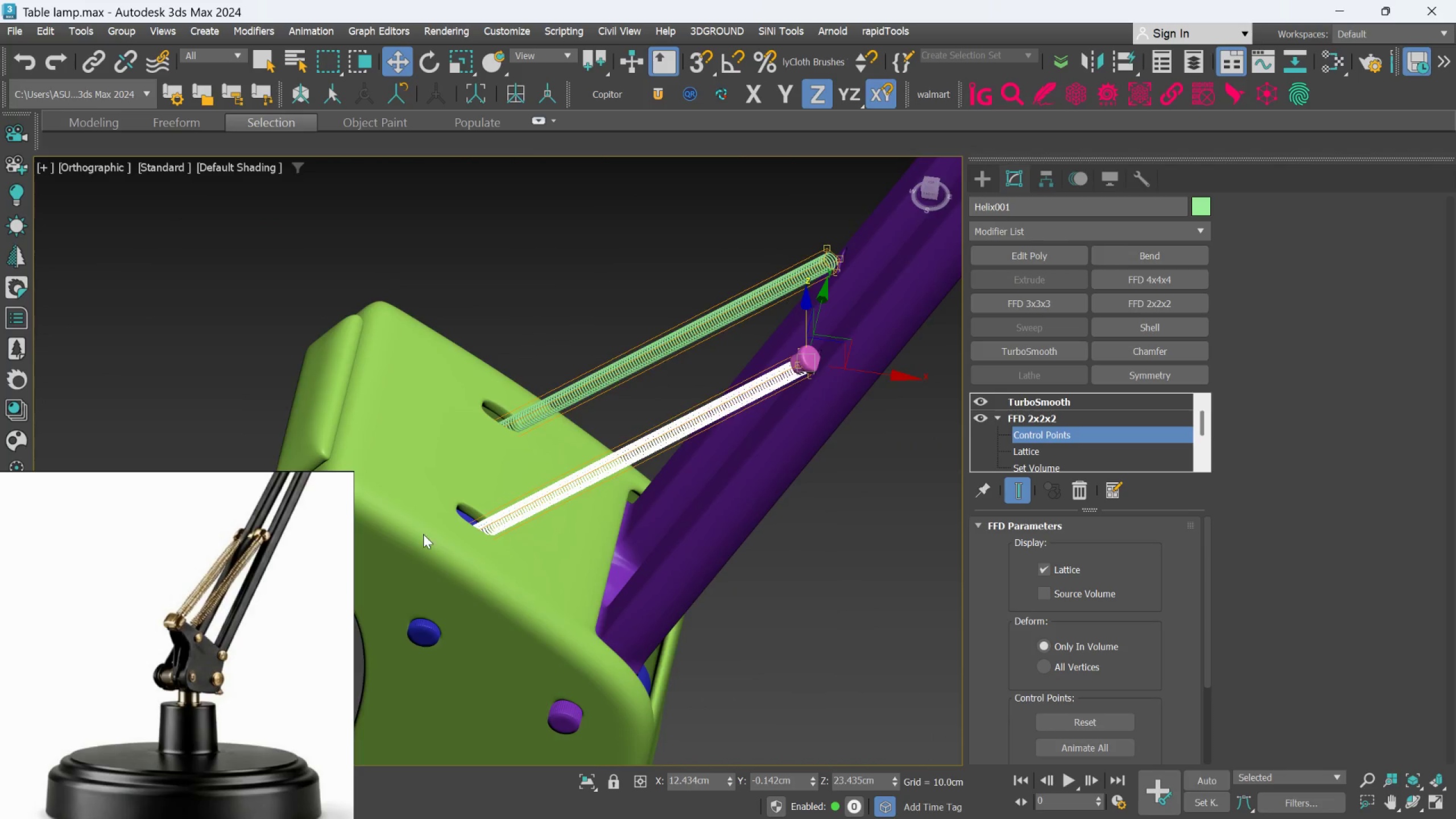 
scroll: coordinate [420, 535], scroll_direction: up, amount: 2.0
 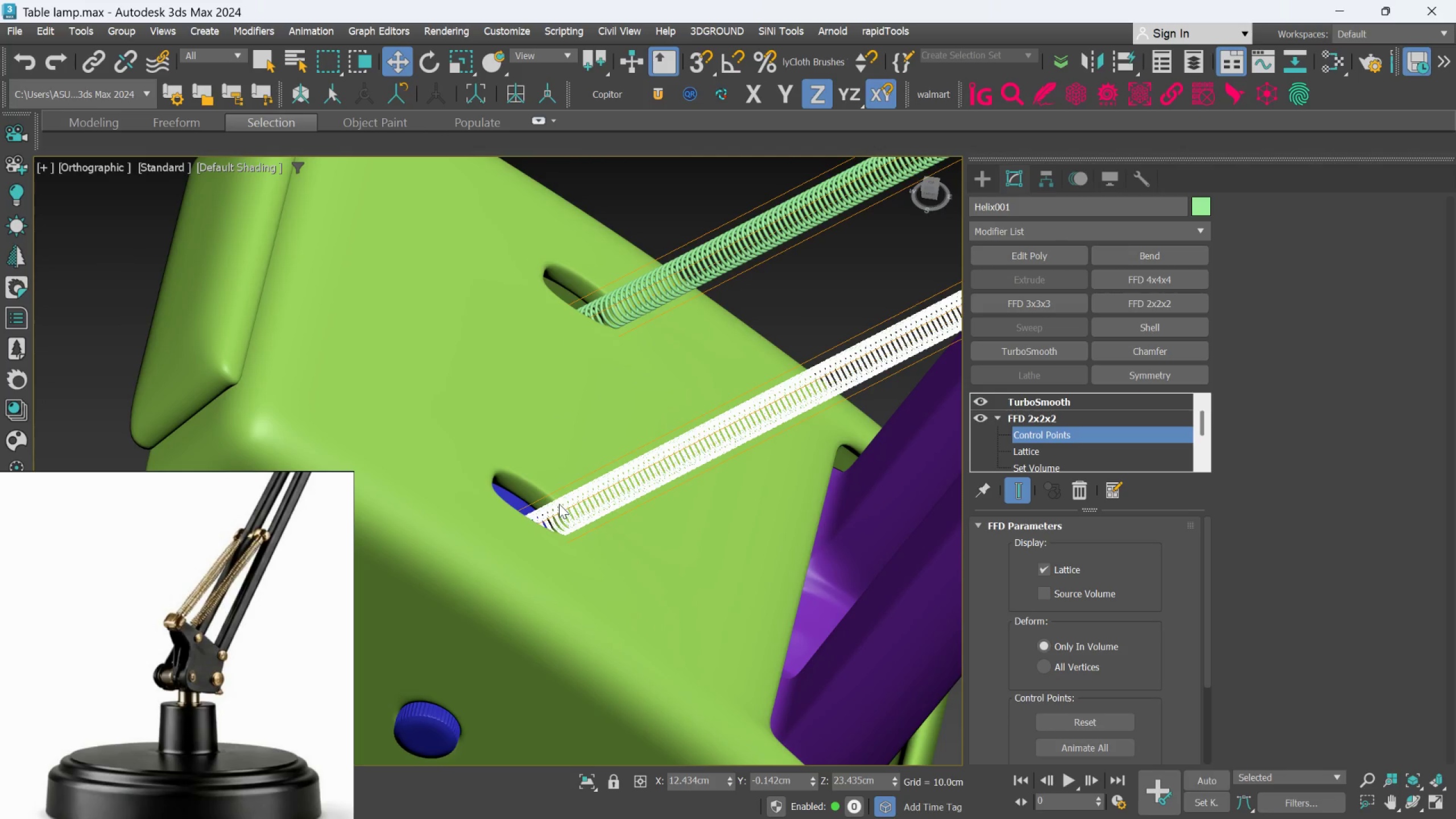 
hold_key(key=AltLeft, duration=0.81)
 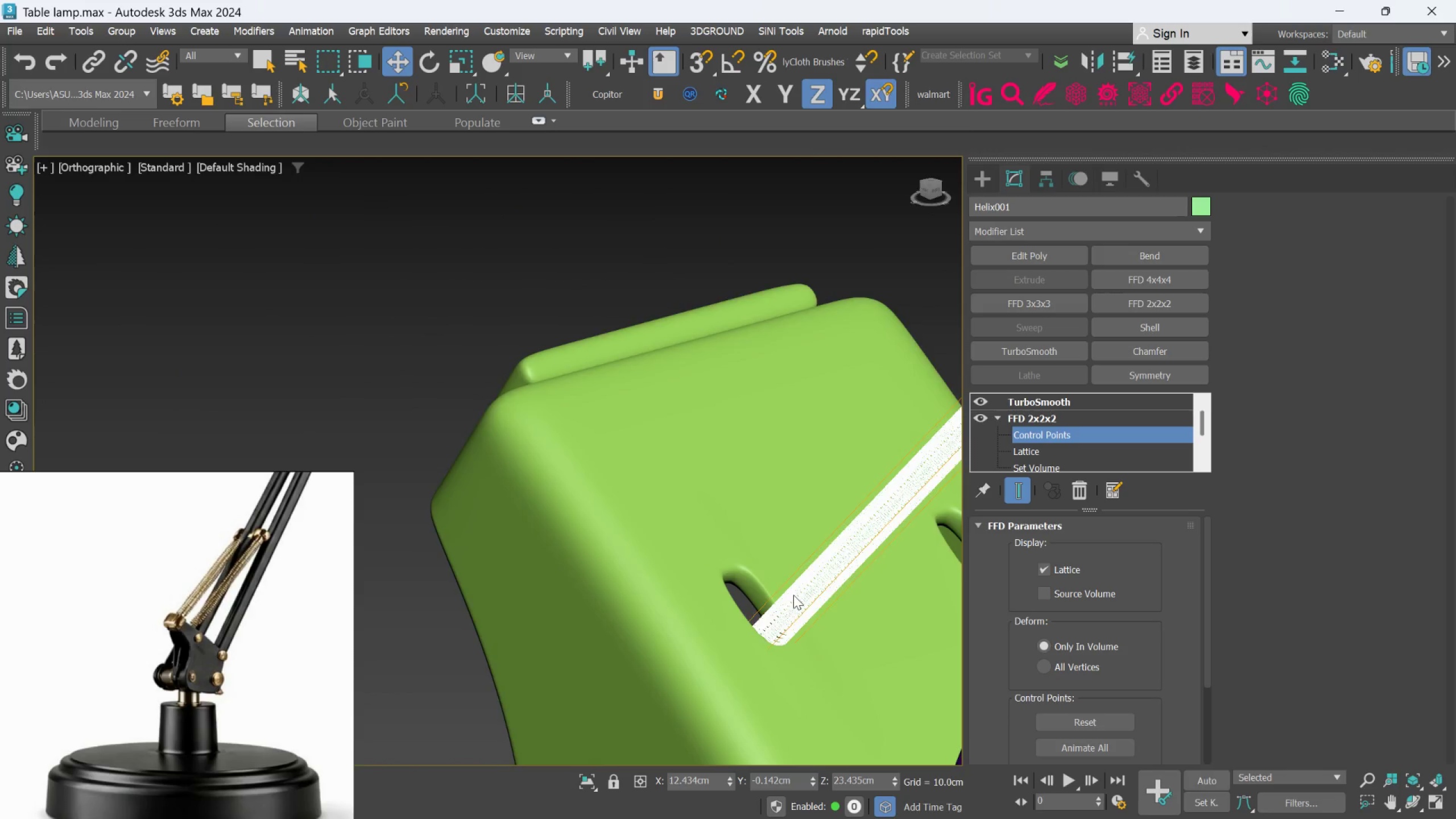 
scroll: coordinate [696, 457], scroll_direction: up, amount: 4.0
 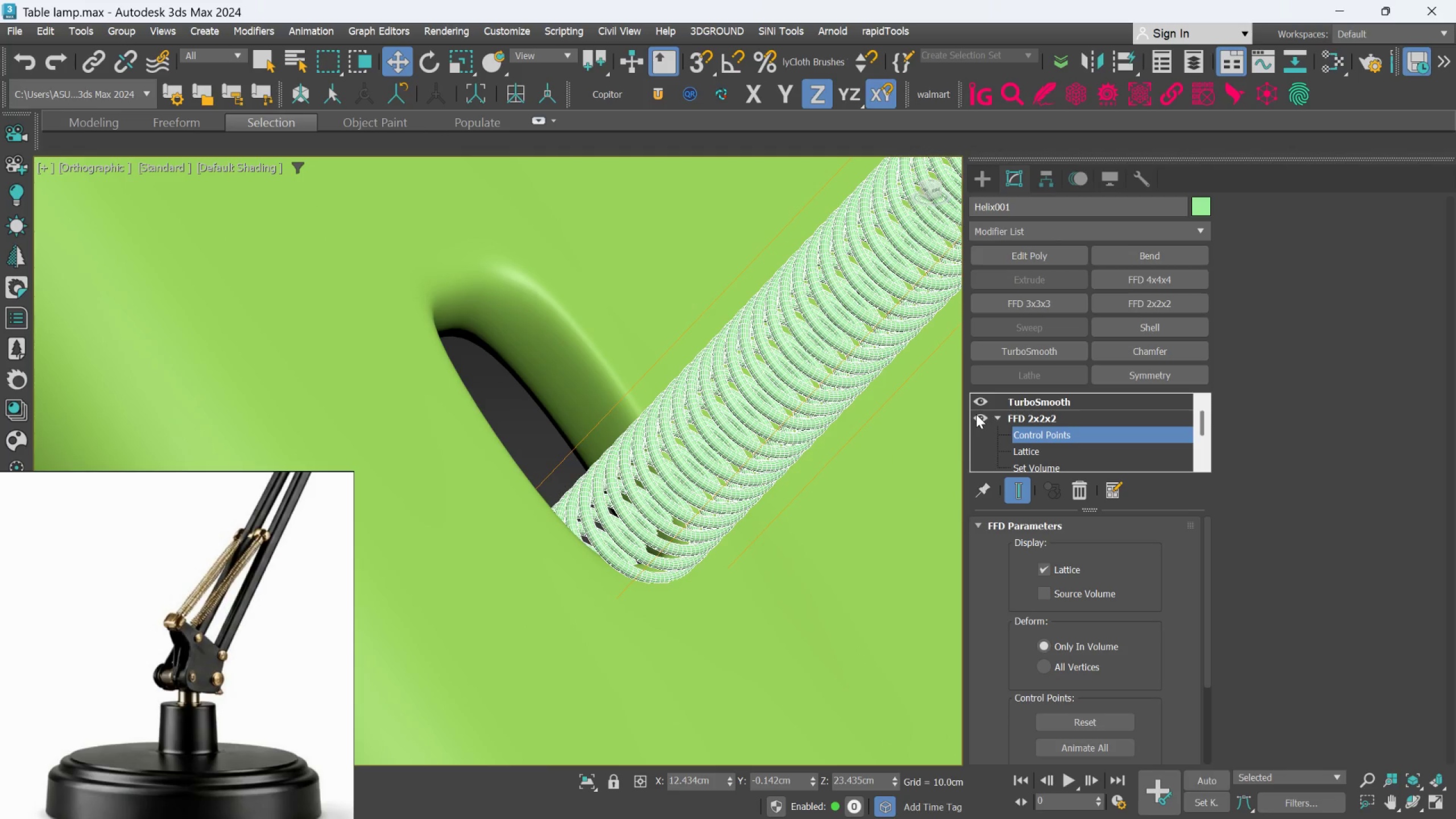 
left_click([975, 415])
 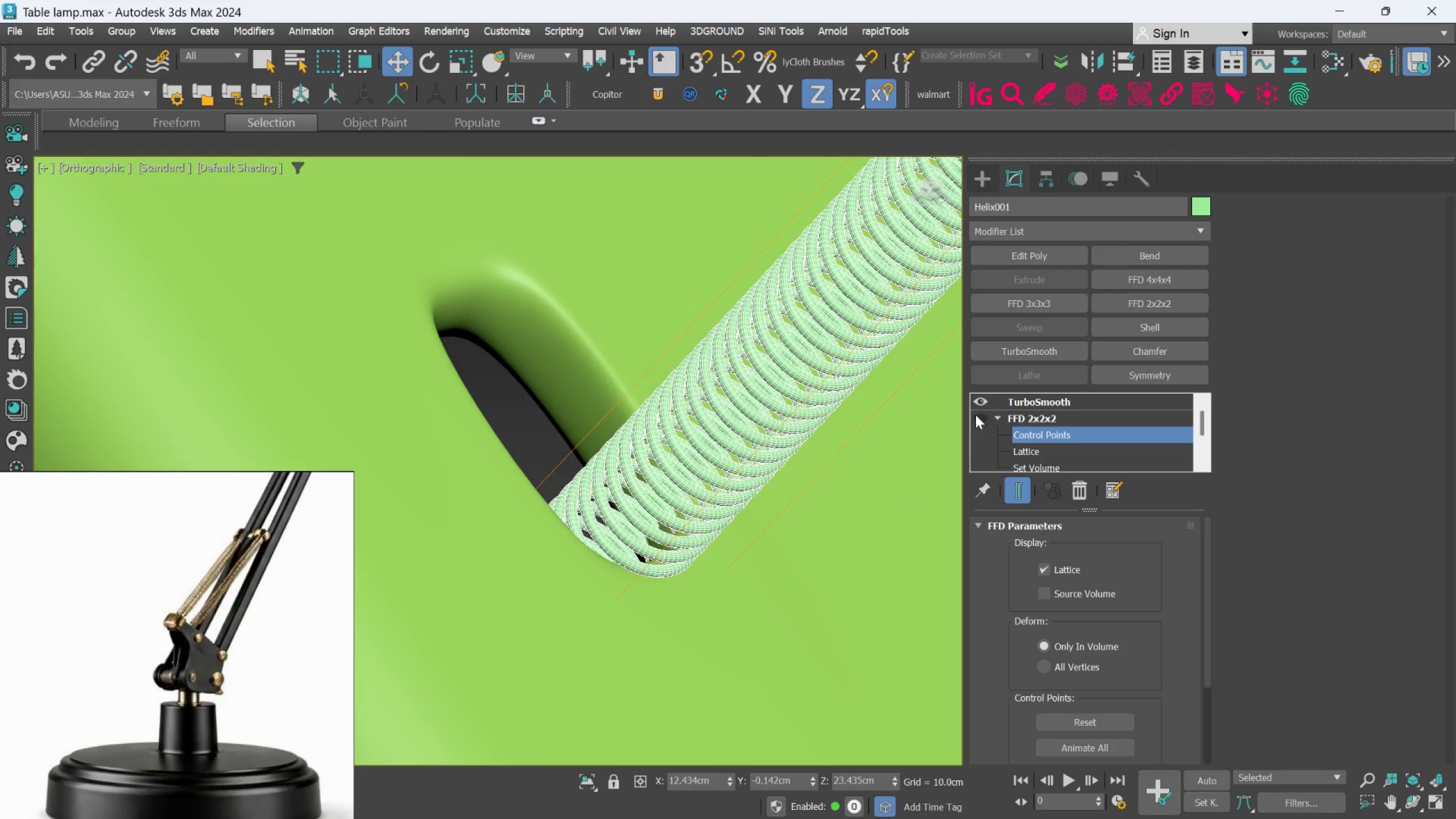 
left_click([975, 415])
 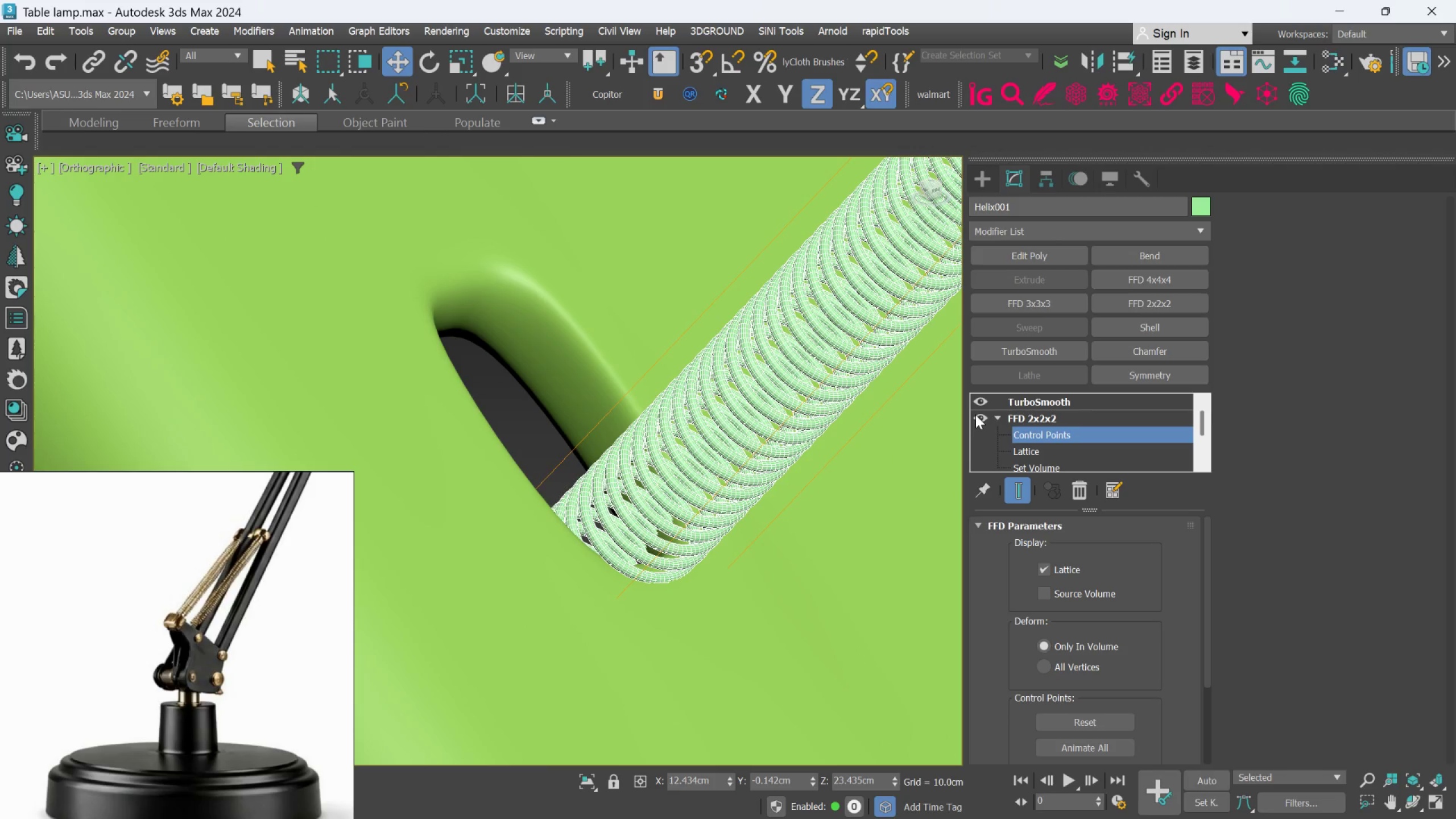 
scroll: coordinate [794, 402], scroll_direction: down, amount: 2.0
 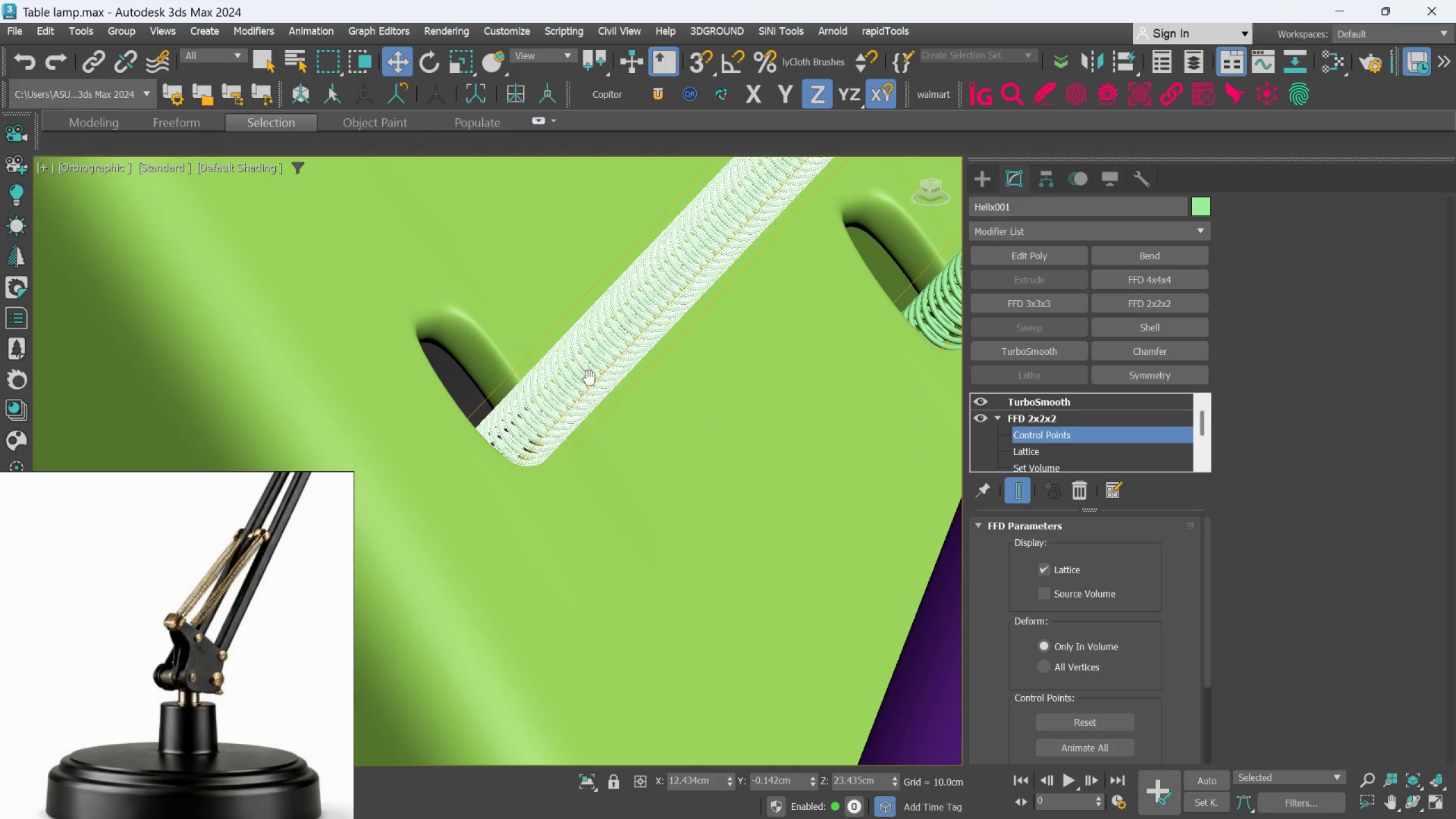 
hold_key(key=AltLeft, duration=0.61)
 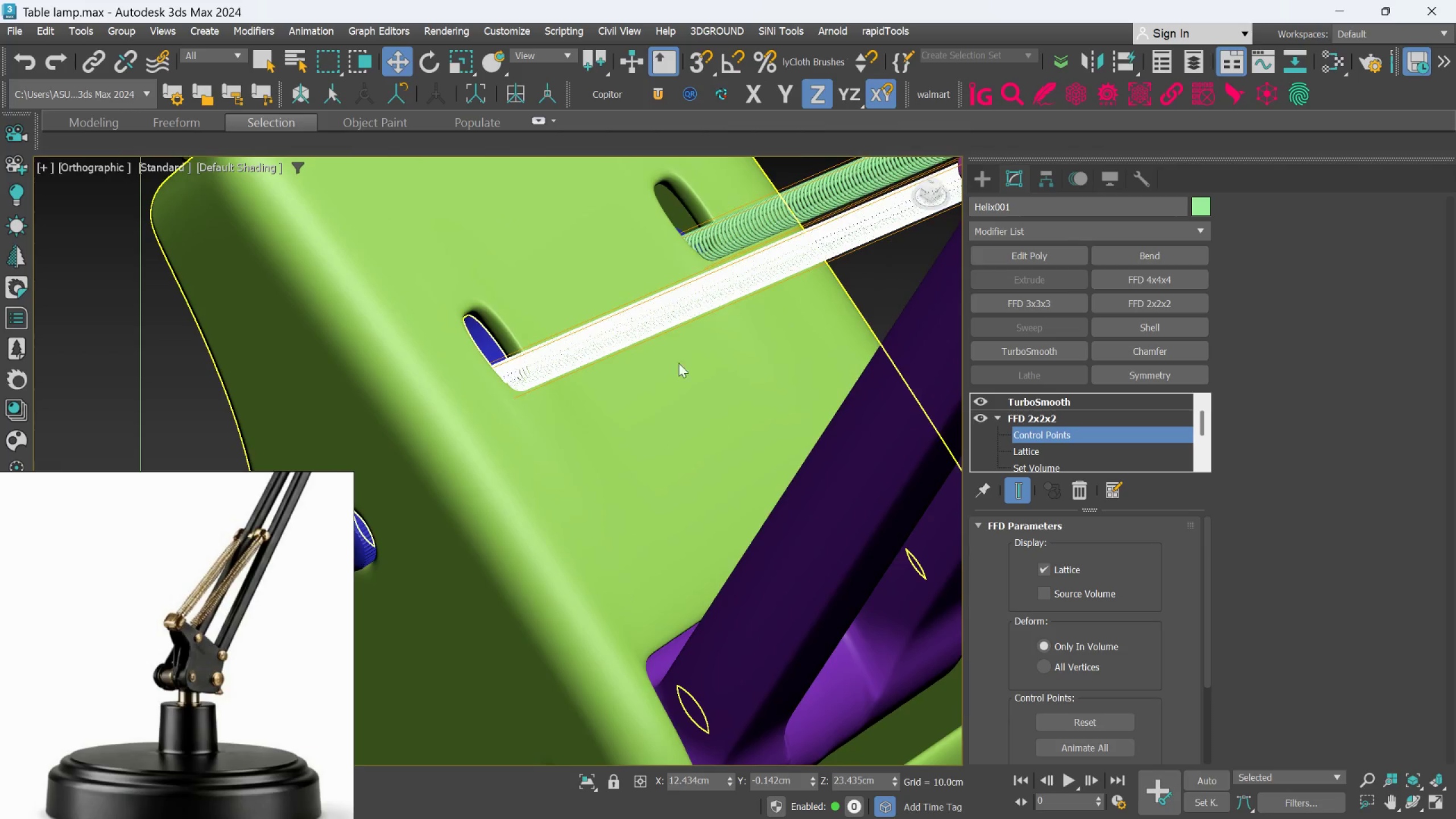 
scroll: coordinate [585, 387], scroll_direction: down, amount: 2.0
 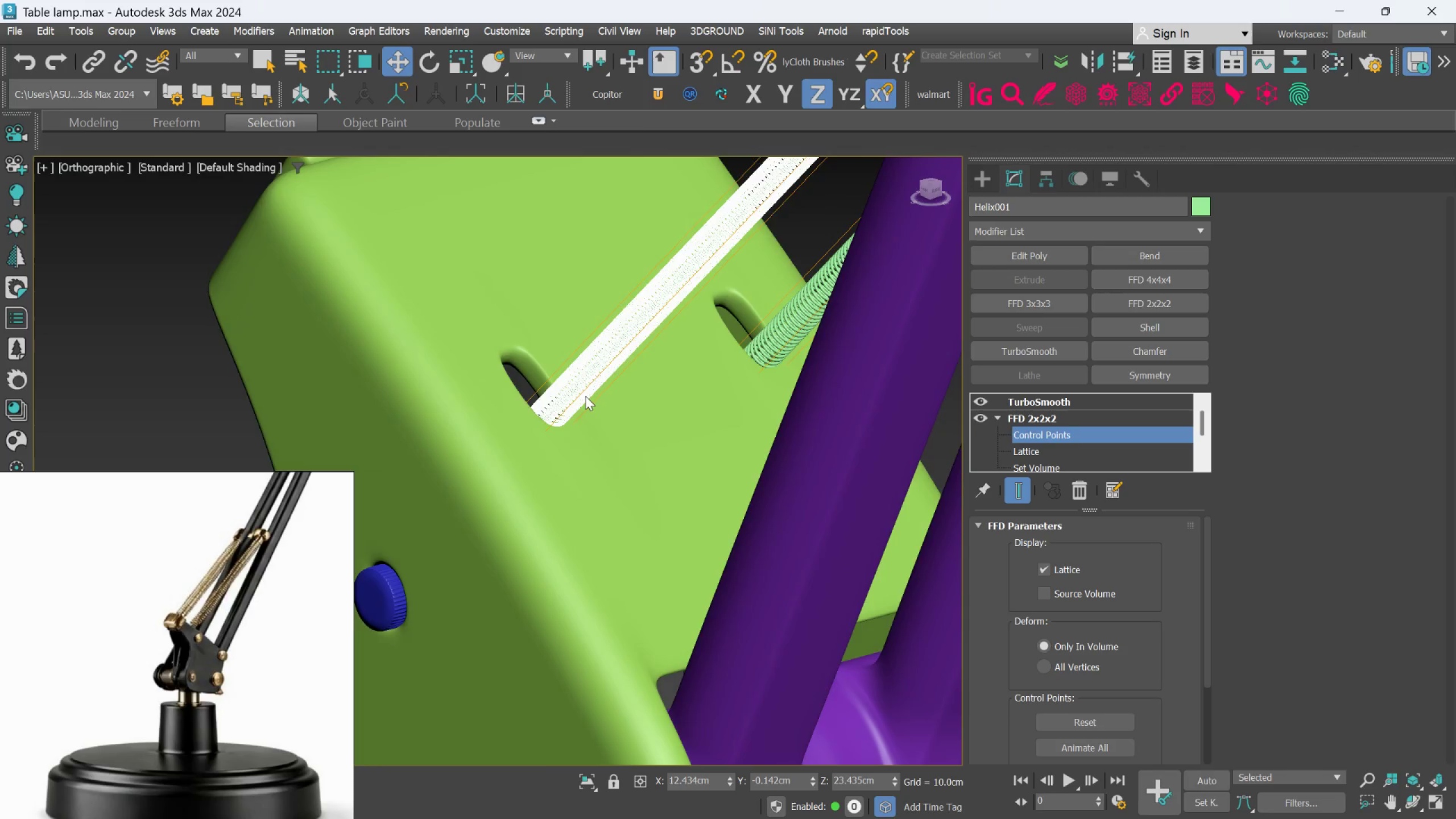 
hold_key(key=AltLeft, duration=0.47)
 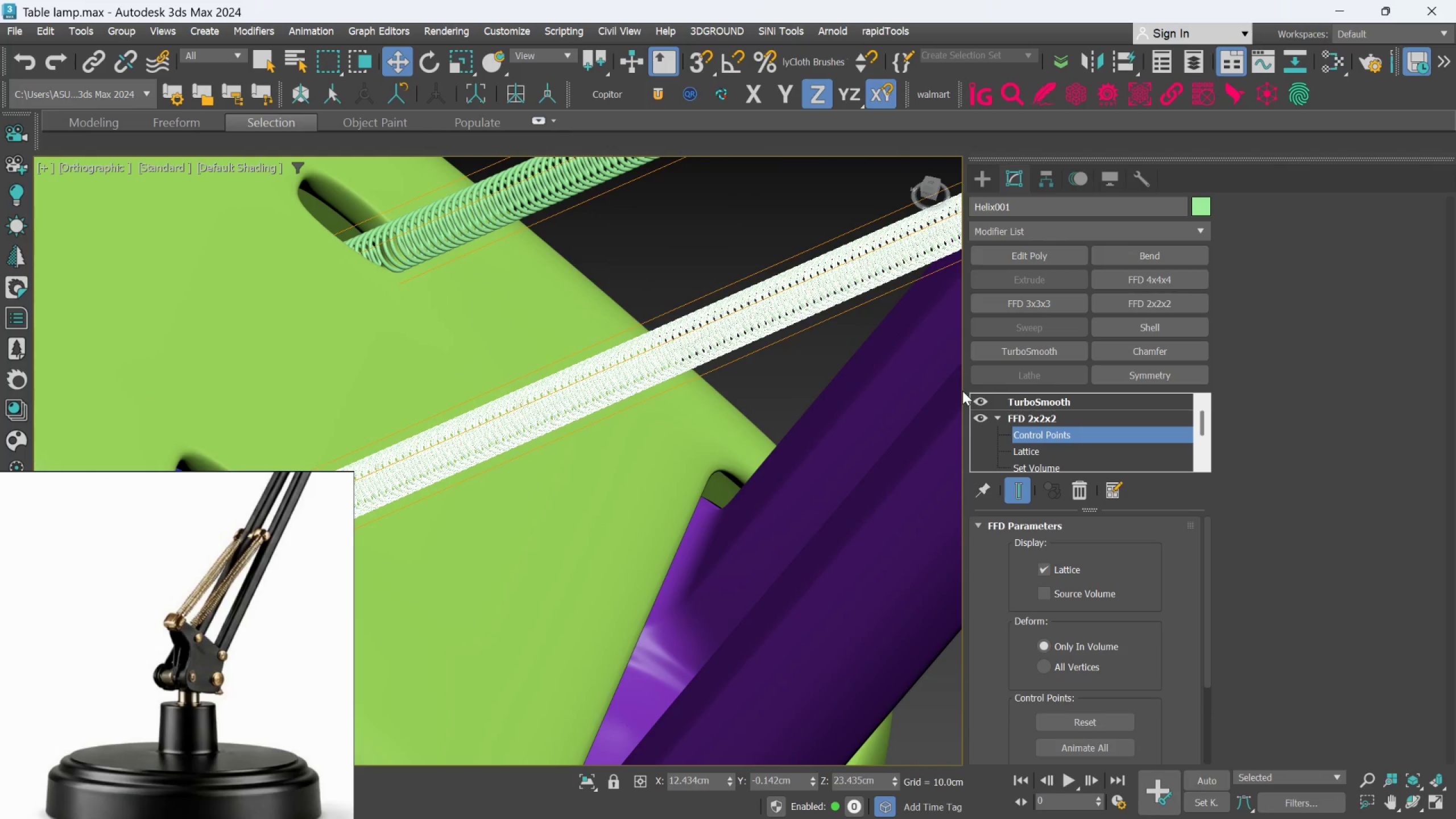 
scroll: coordinate [686, 340], scroll_direction: up, amount: 1.0
 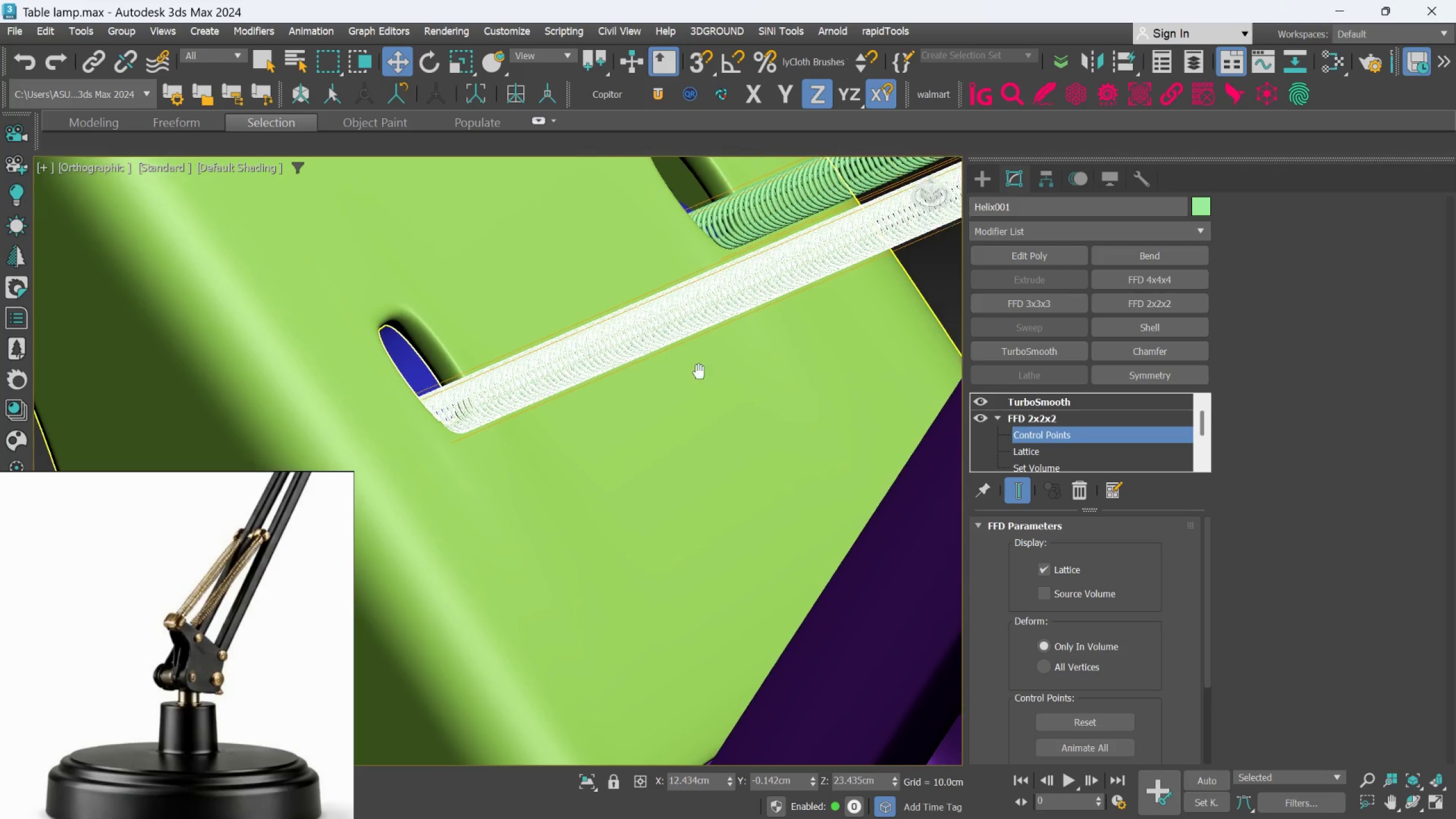 
left_click([1017, 418])
 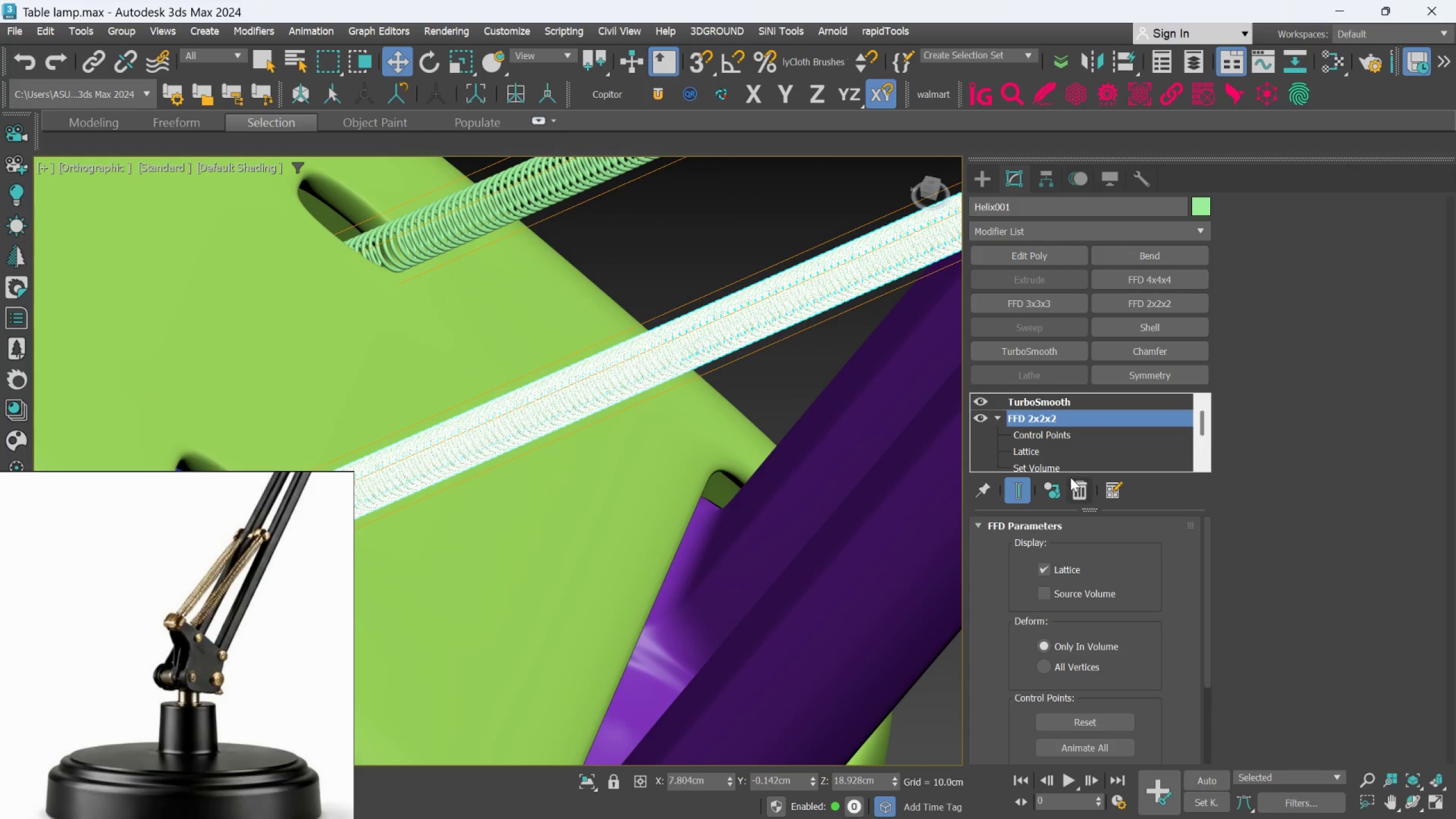 
left_click([1074, 485])
 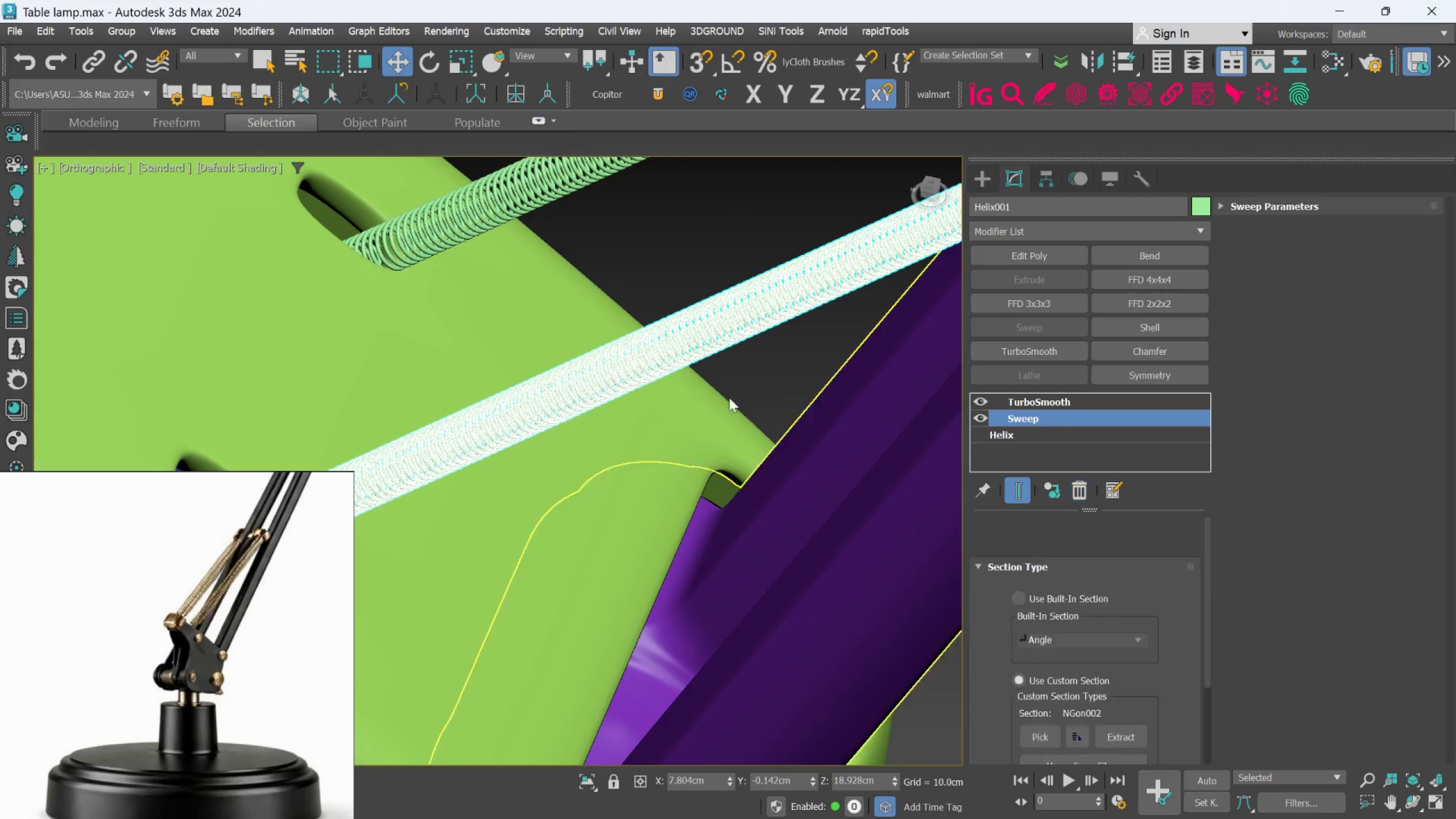 
hold_key(key=AltLeft, duration=1.16)
 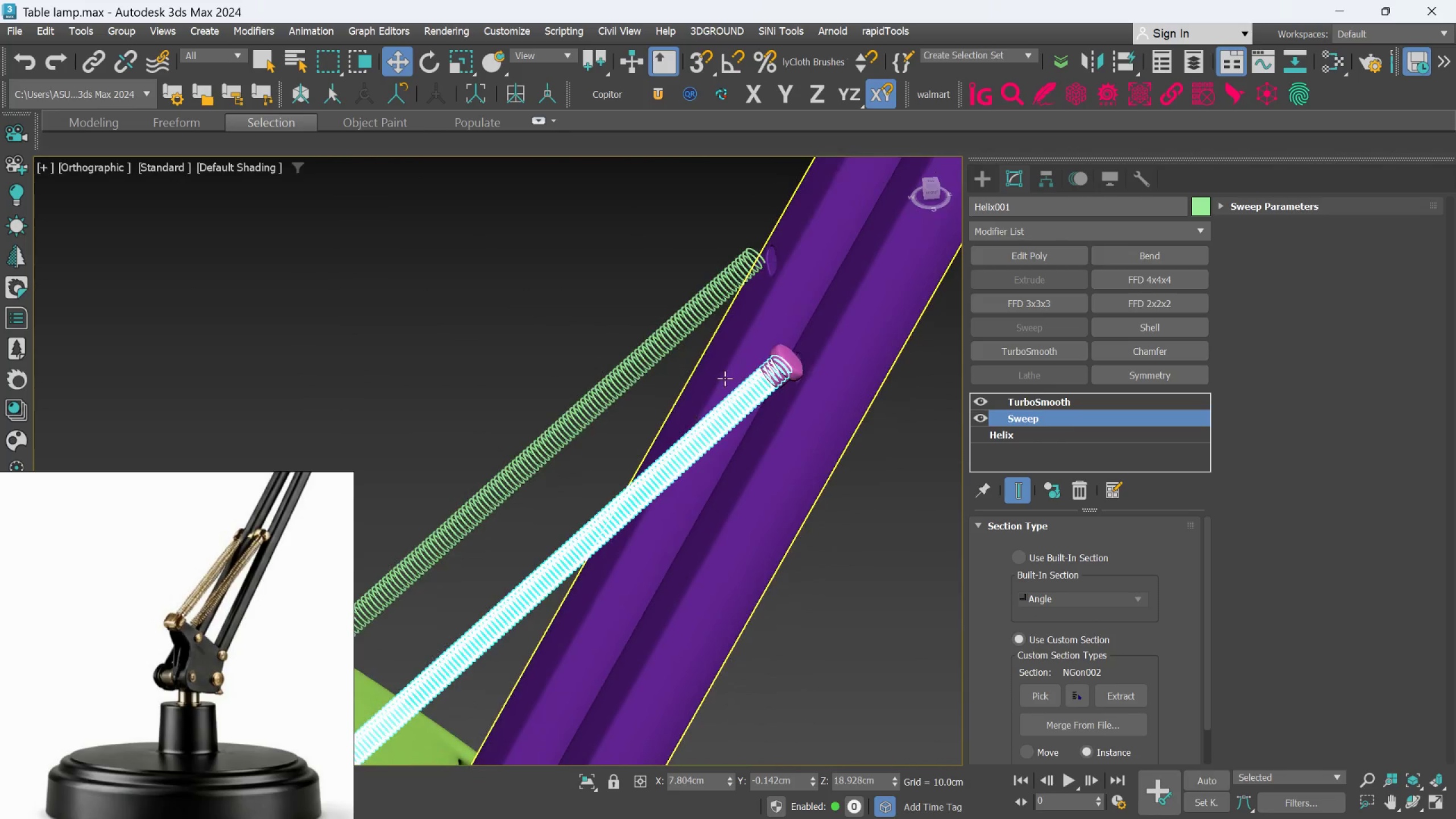 
scroll: coordinate [718, 396], scroll_direction: down, amount: 2.0
 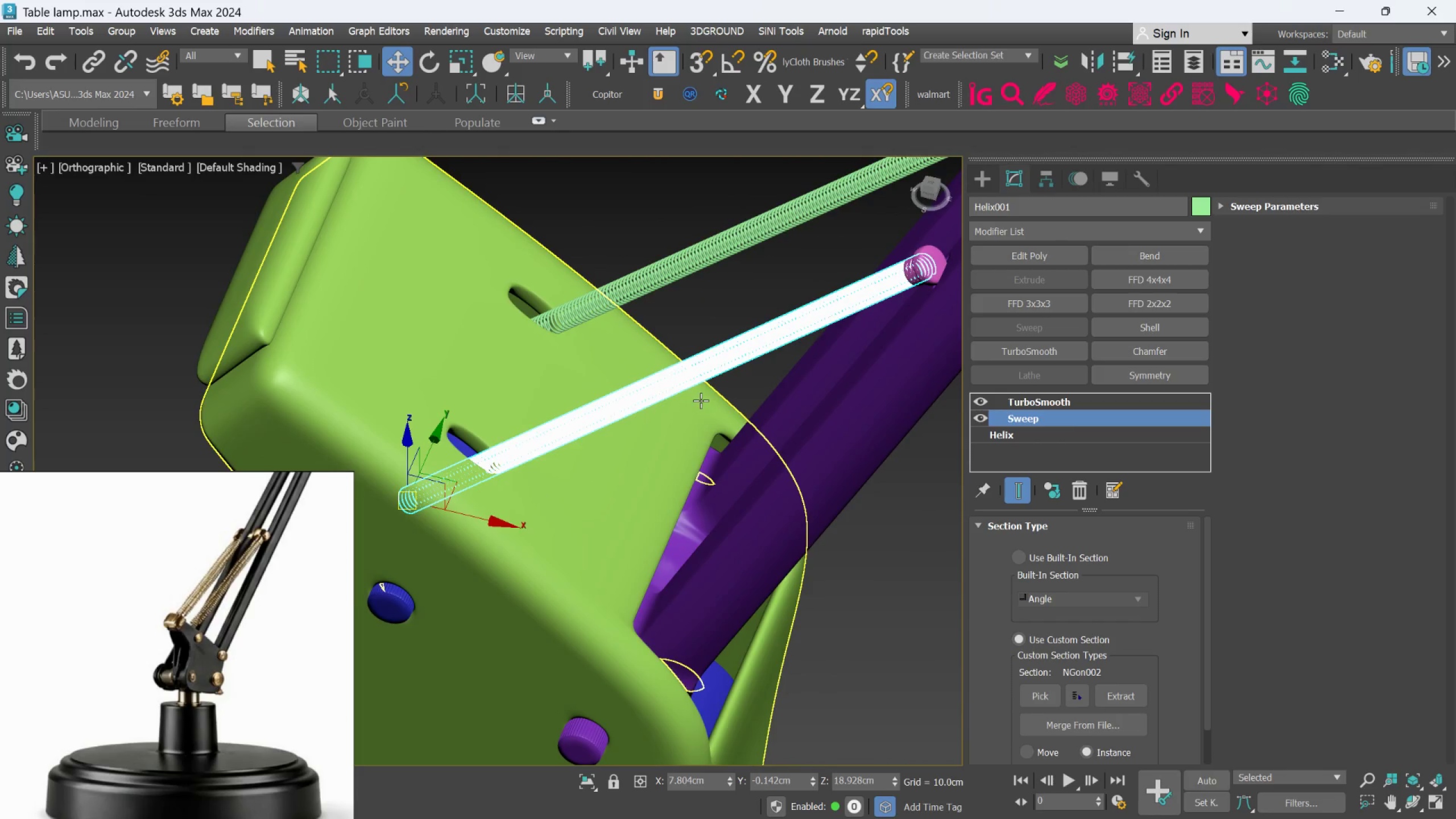 
left_click([798, 378])
 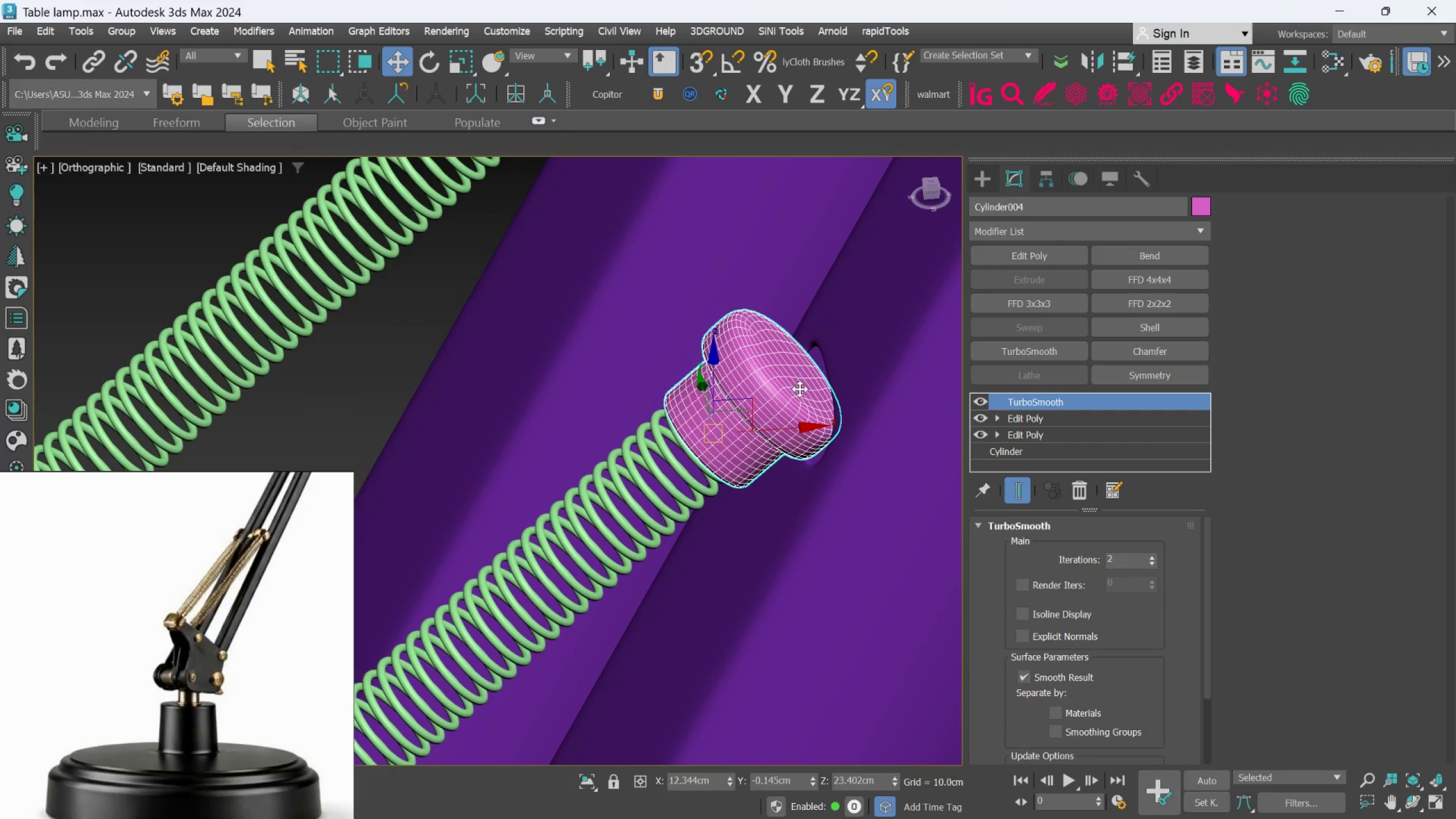 
scroll: coordinate [798, 378], scroll_direction: up, amount: 4.0
 